 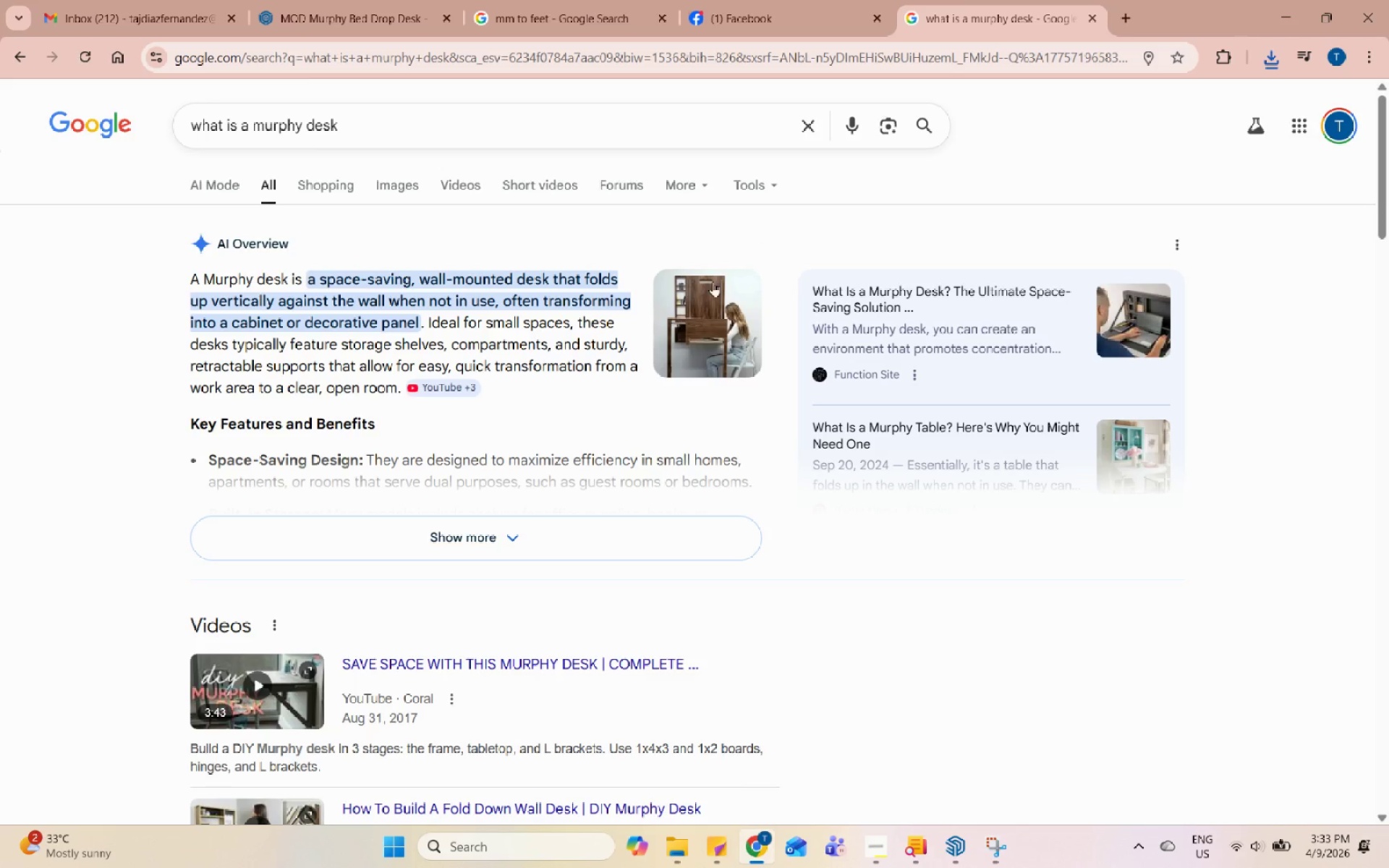 
scroll: coordinate [643, 355], scroll_direction: down, amount: 1.0
 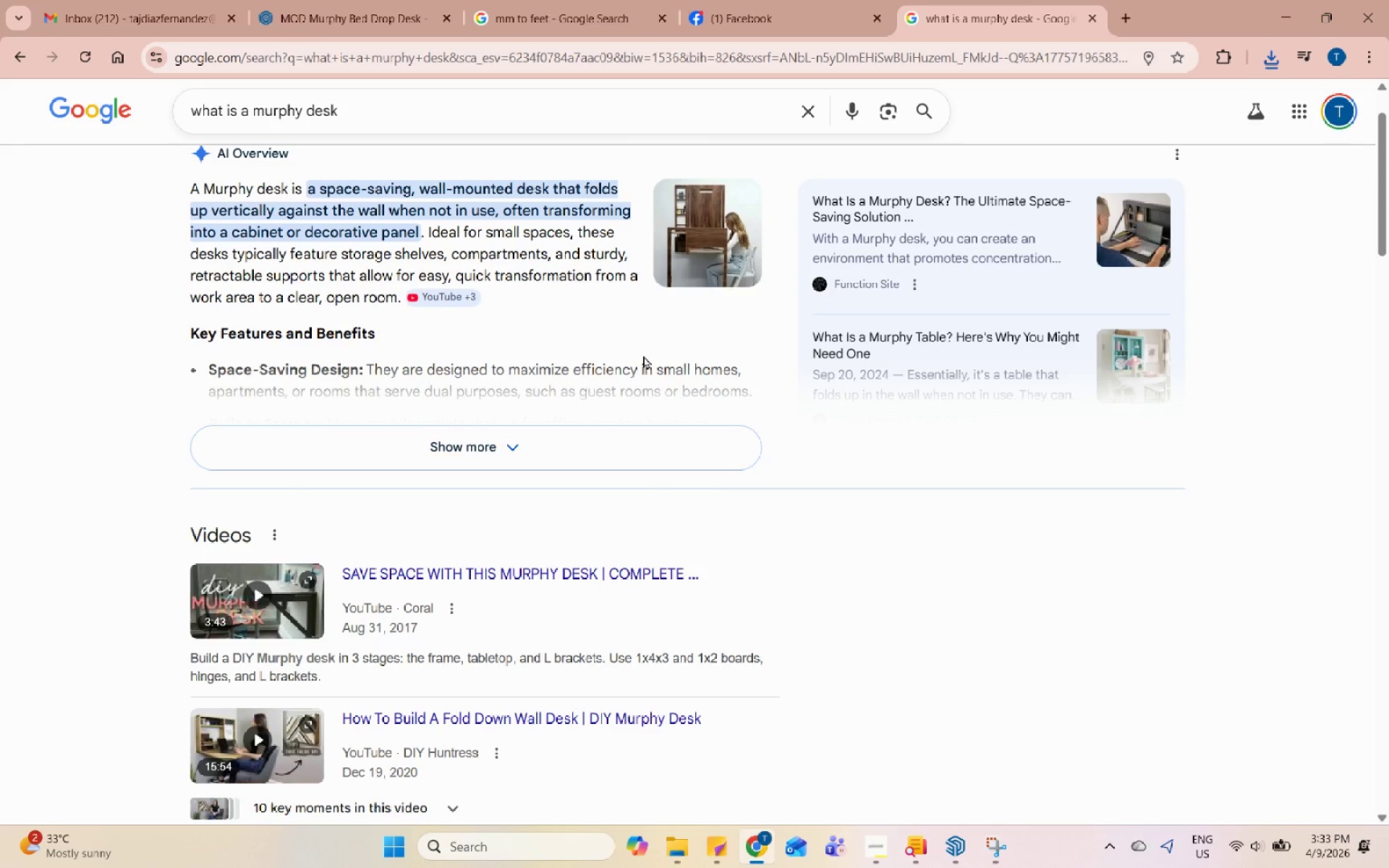 
left_click([974, 867])
 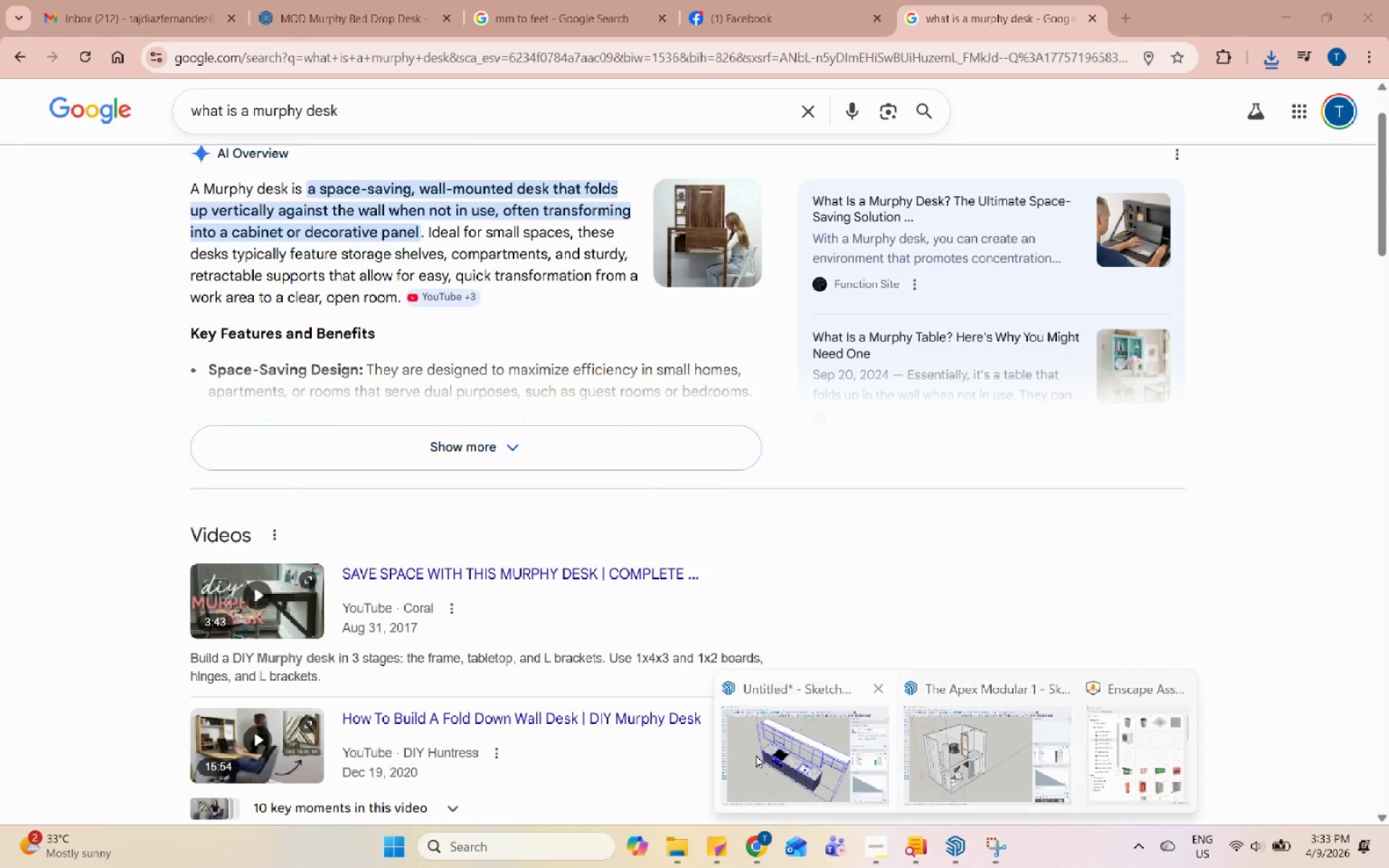 
left_click([799, 746])
 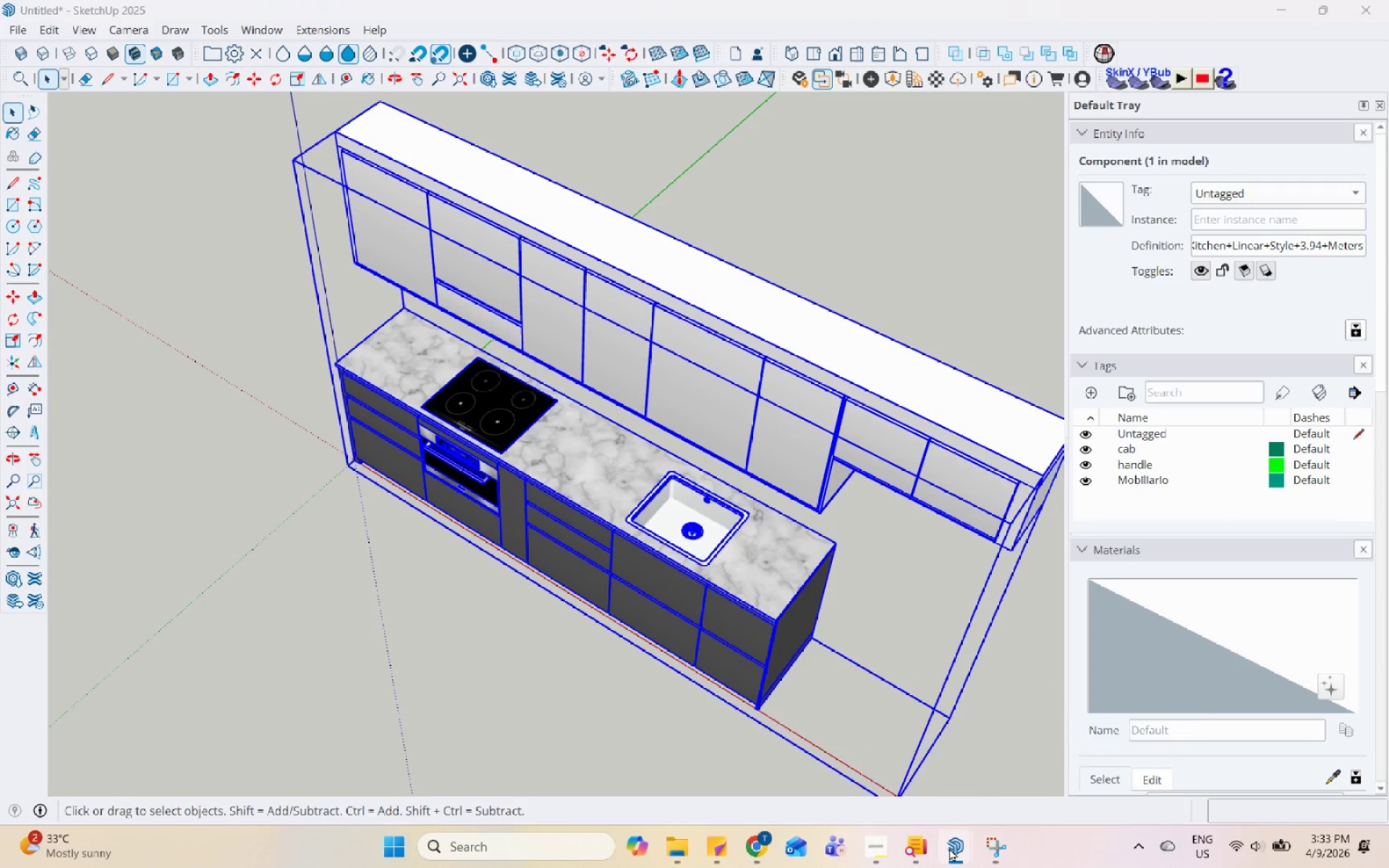 
double_click([946, 731])
 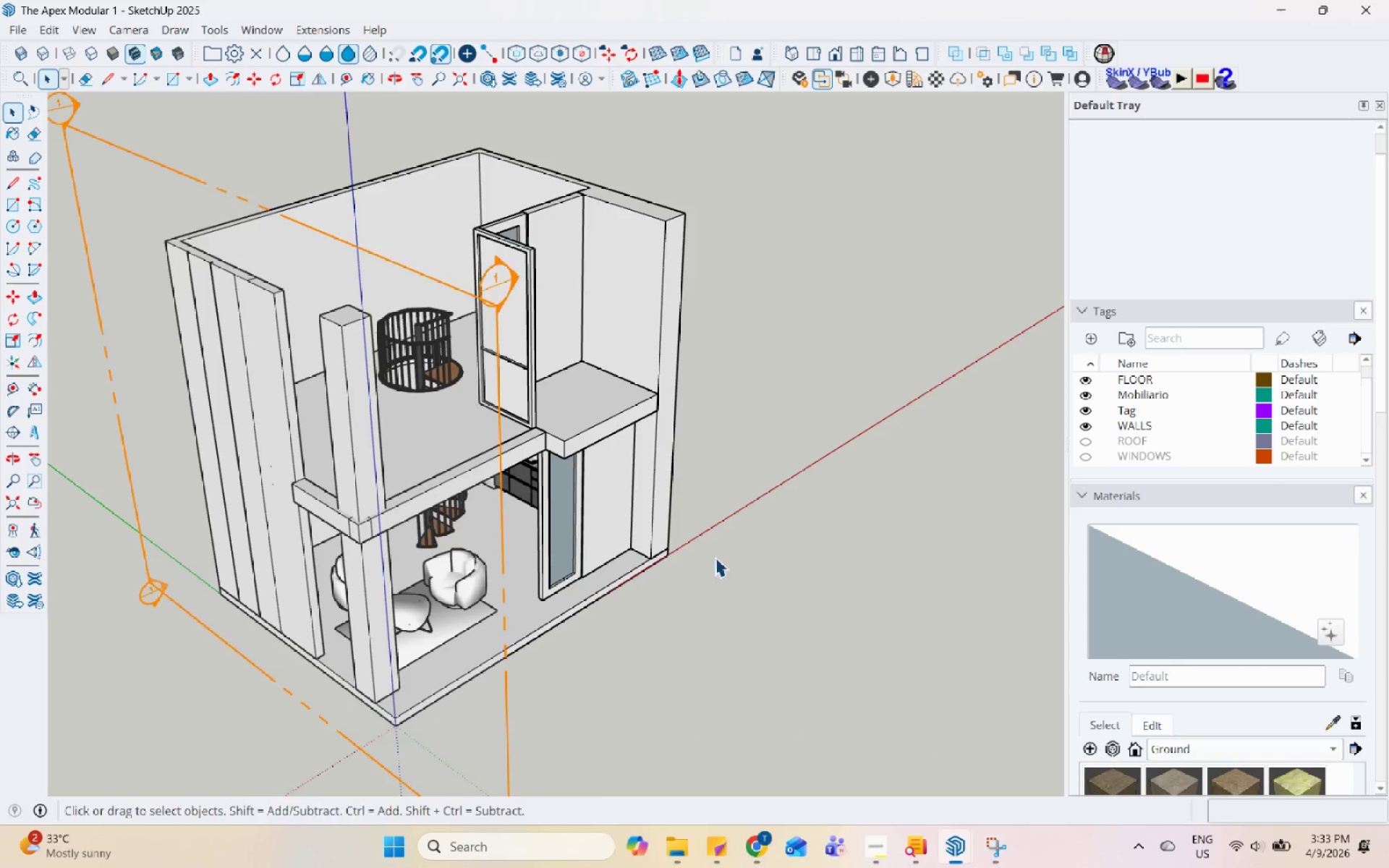 
left_click([572, 401])
 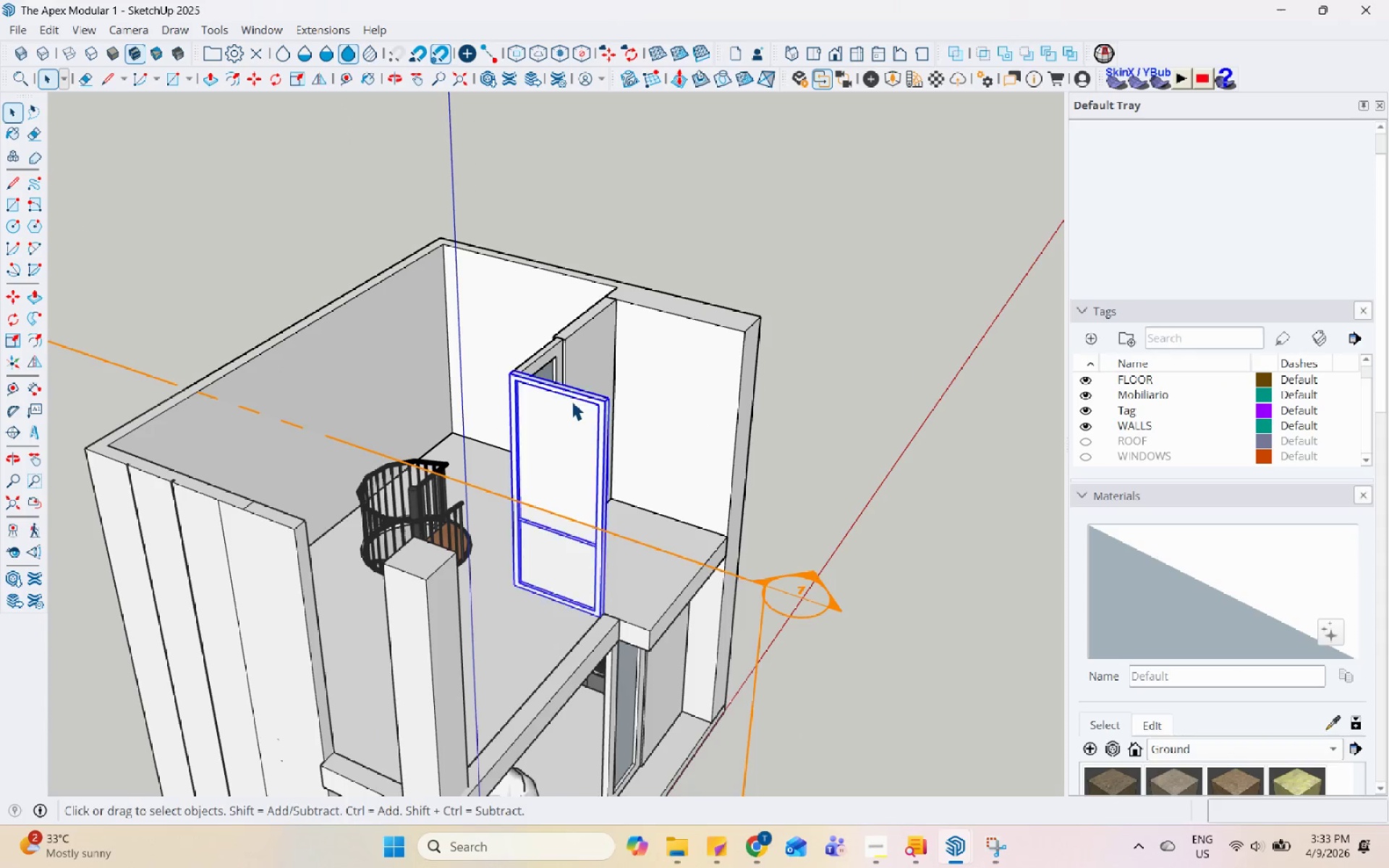 
scroll: coordinate [540, 413], scroll_direction: up, amount: 4.0
 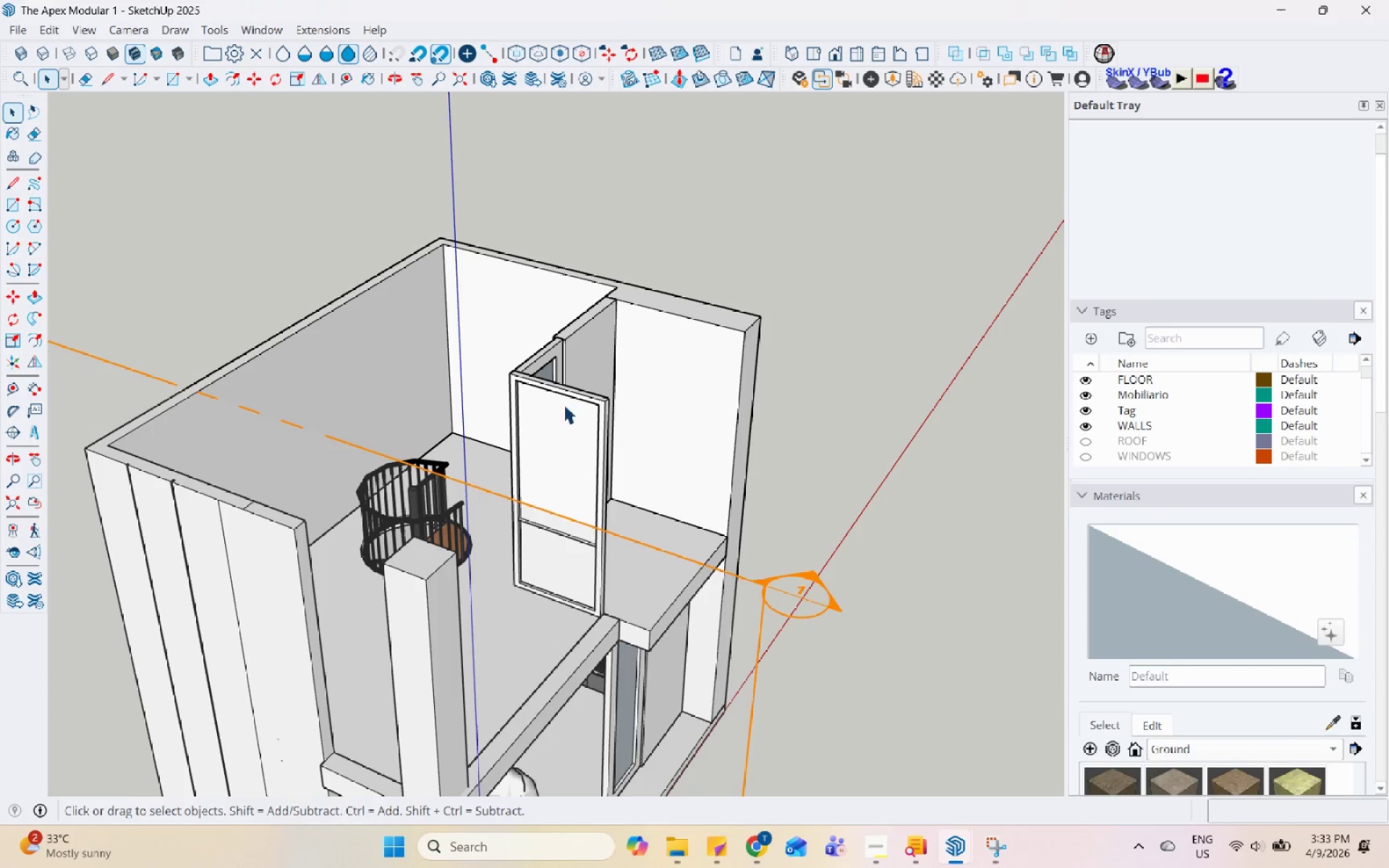 
right_click([572, 401])
 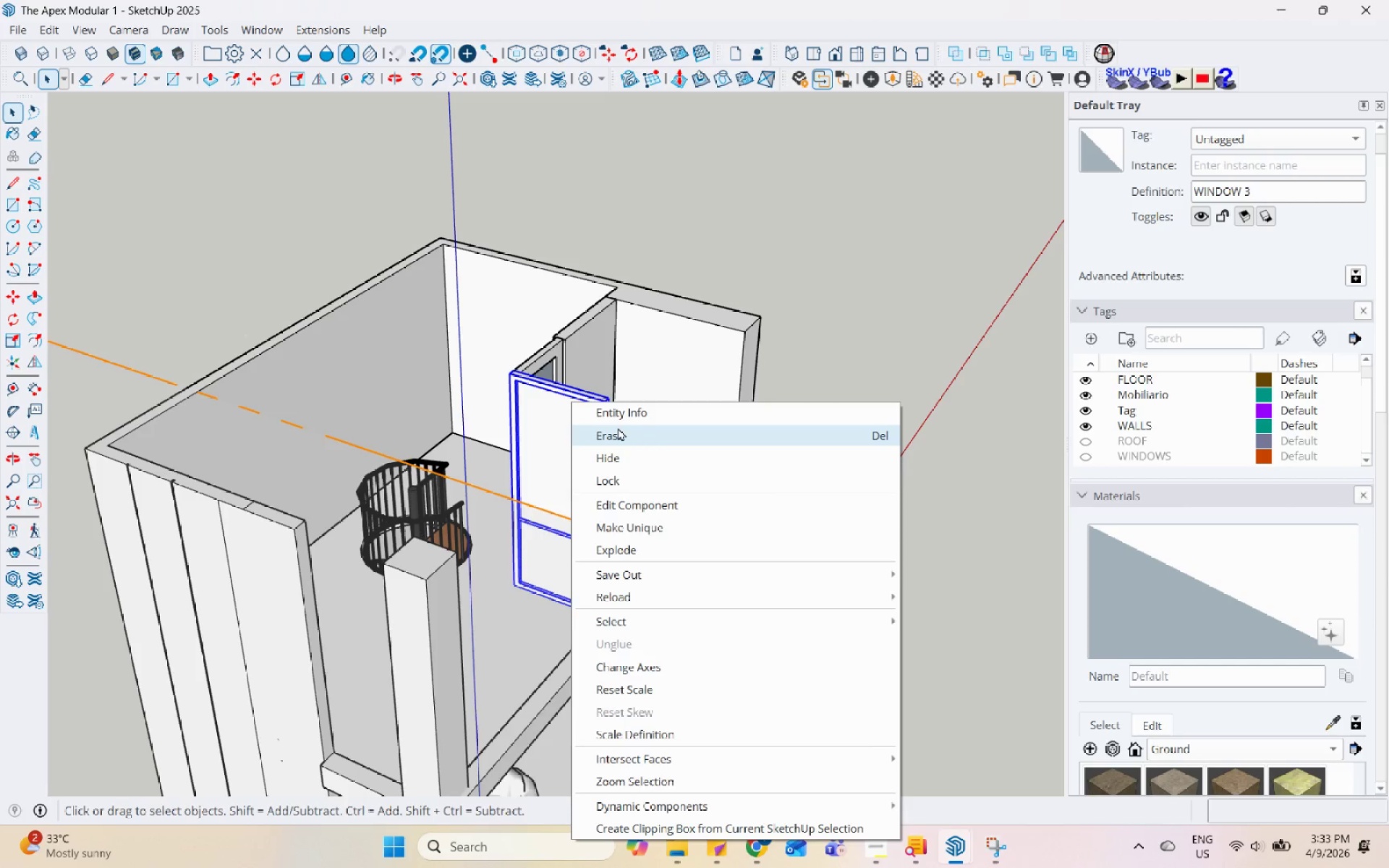 
left_click([619, 427])
 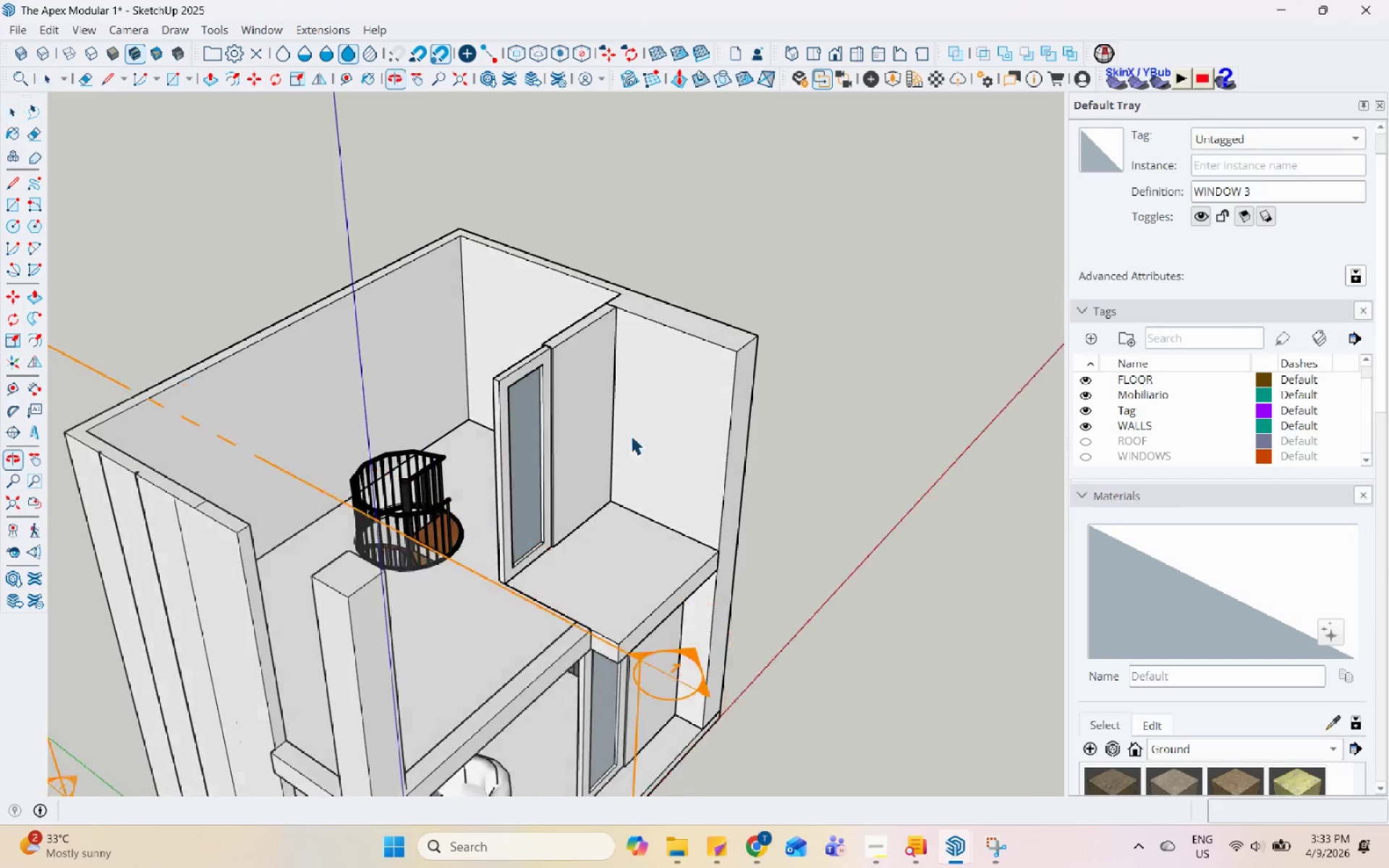 
left_click([608, 411])
 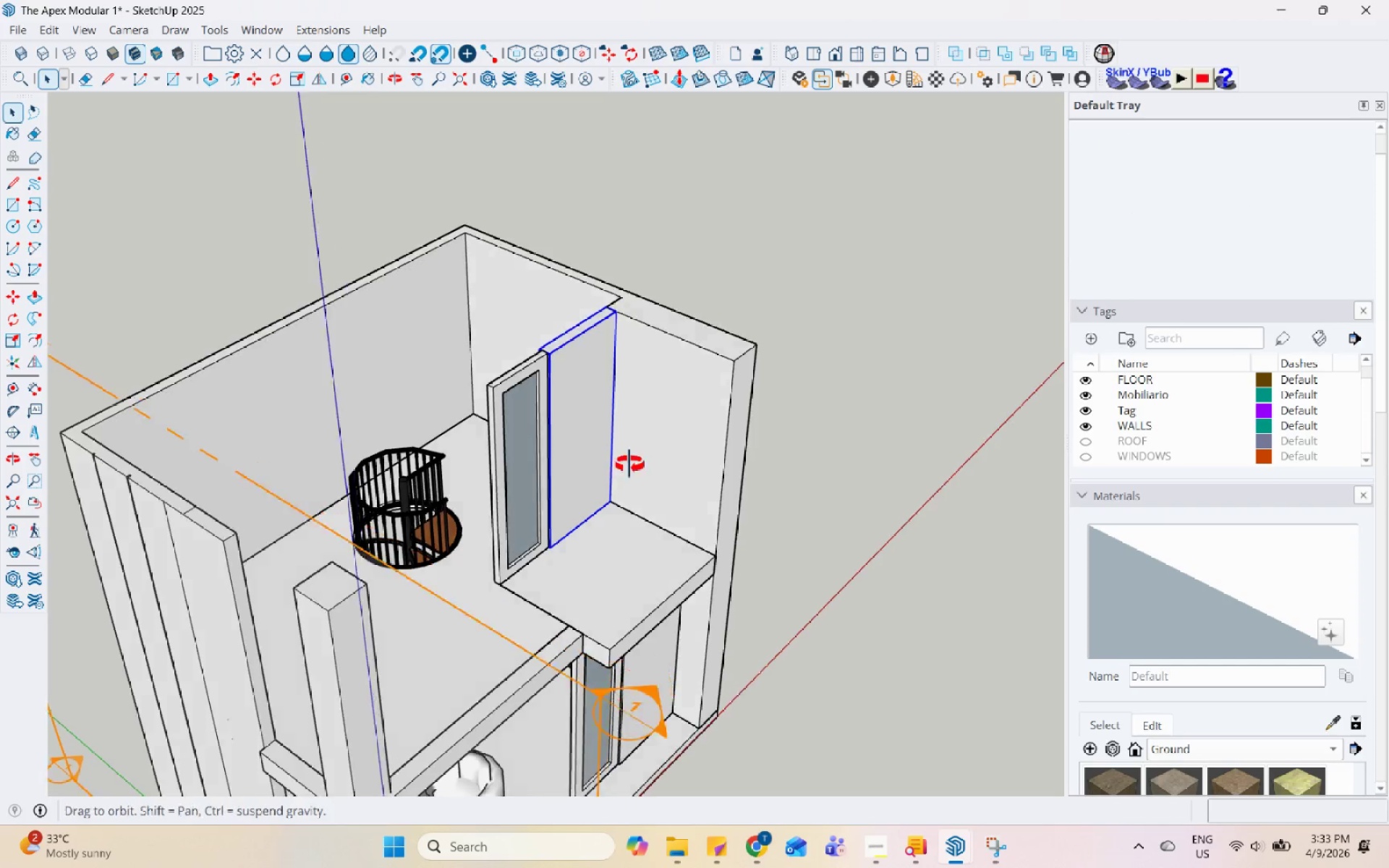 
key(M)
 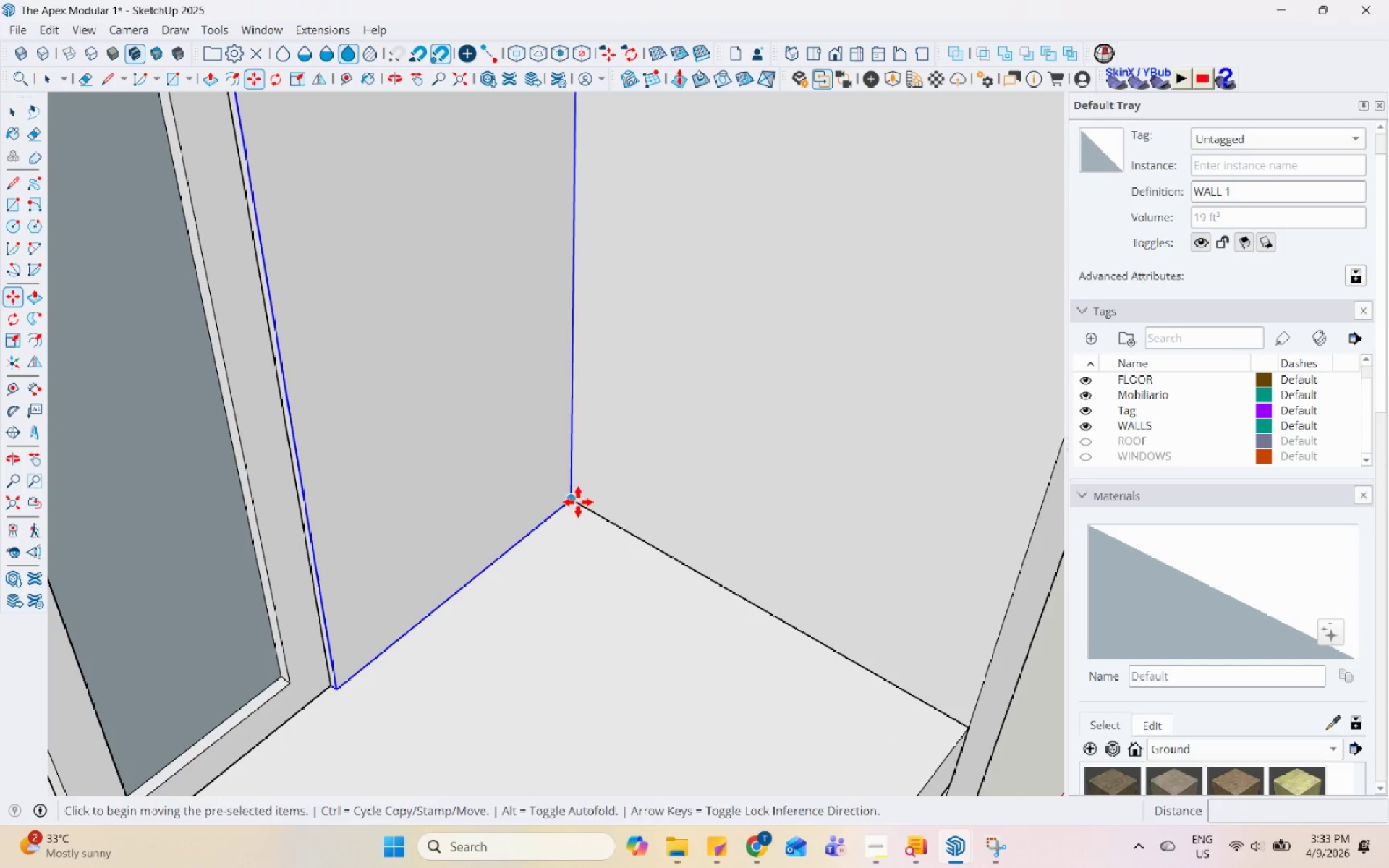 
scroll: coordinate [620, 506], scroll_direction: up, amount: 12.0
 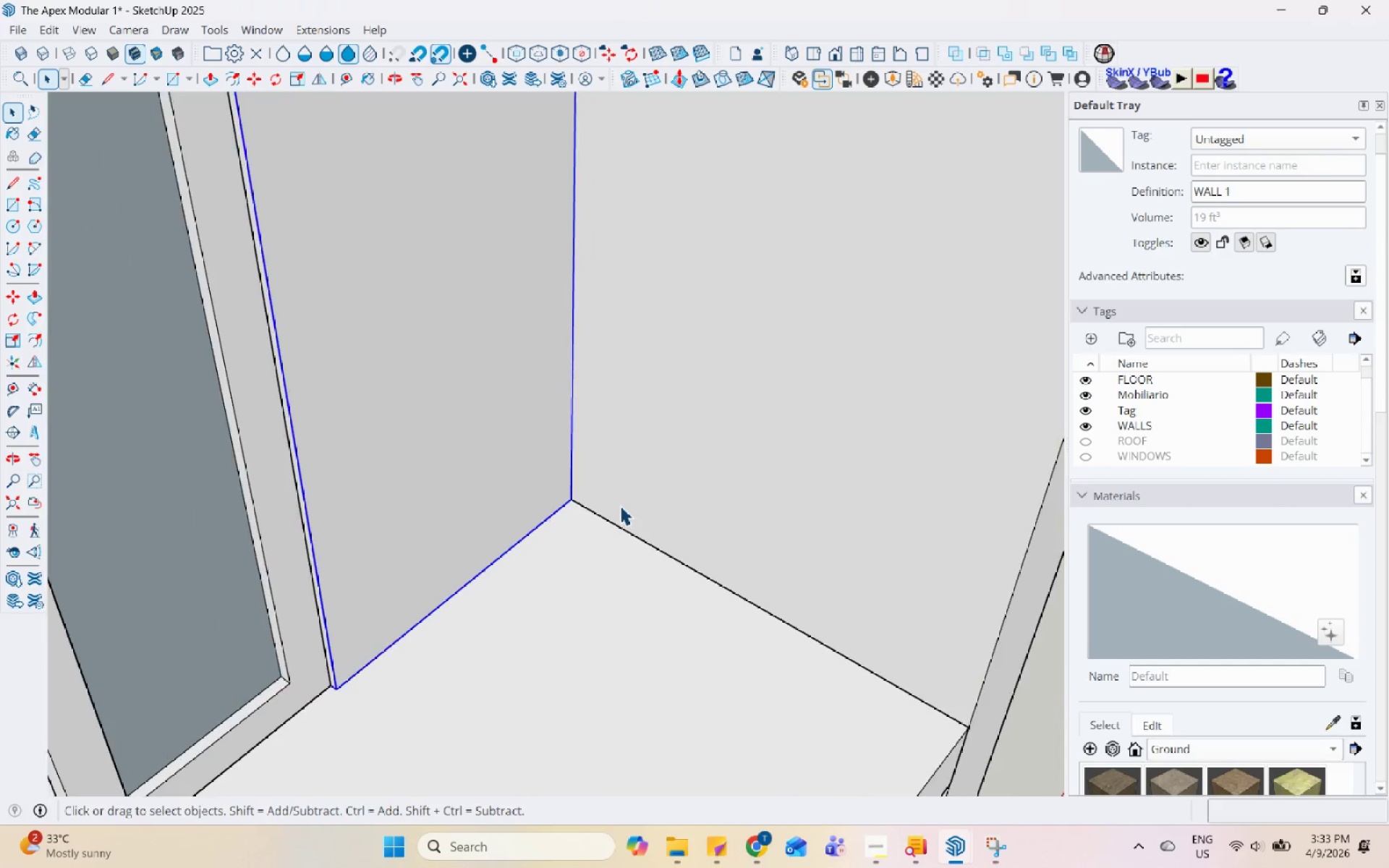 
left_click([575, 501])
 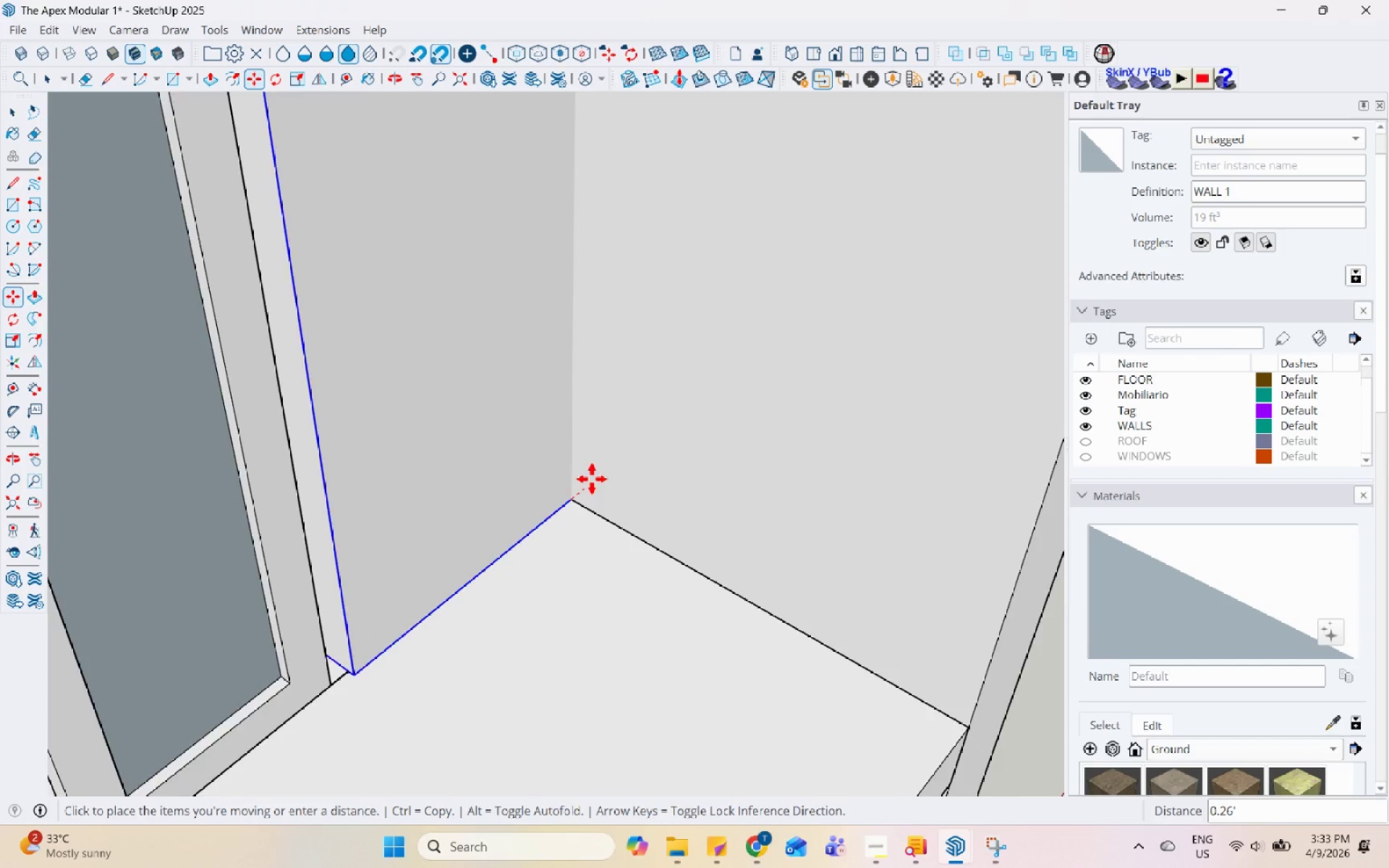 
key(Control+ControlLeft)
 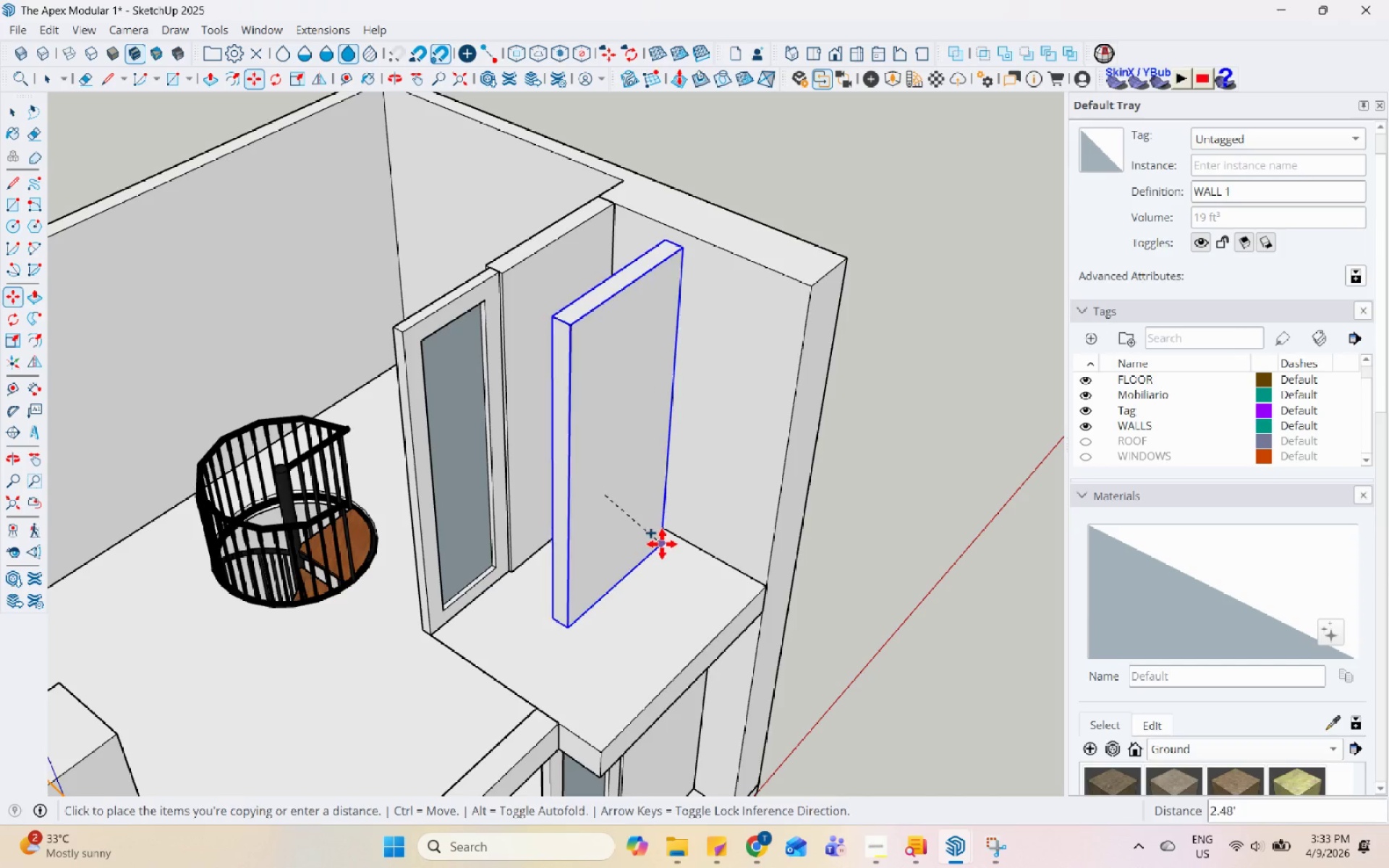 
scroll: coordinate [624, 518], scroll_direction: down, amount: 9.0
 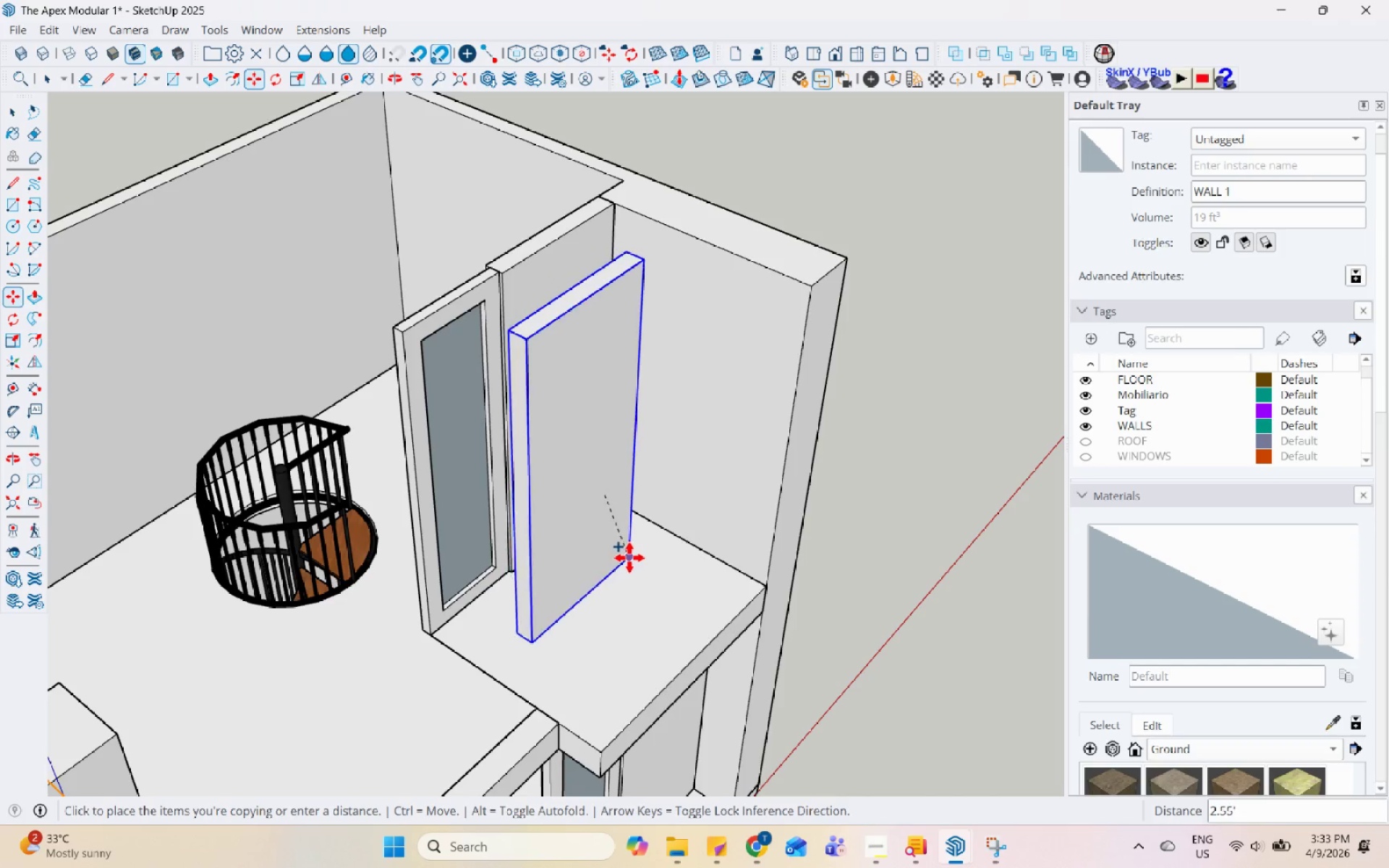 
left_click([669, 540])
 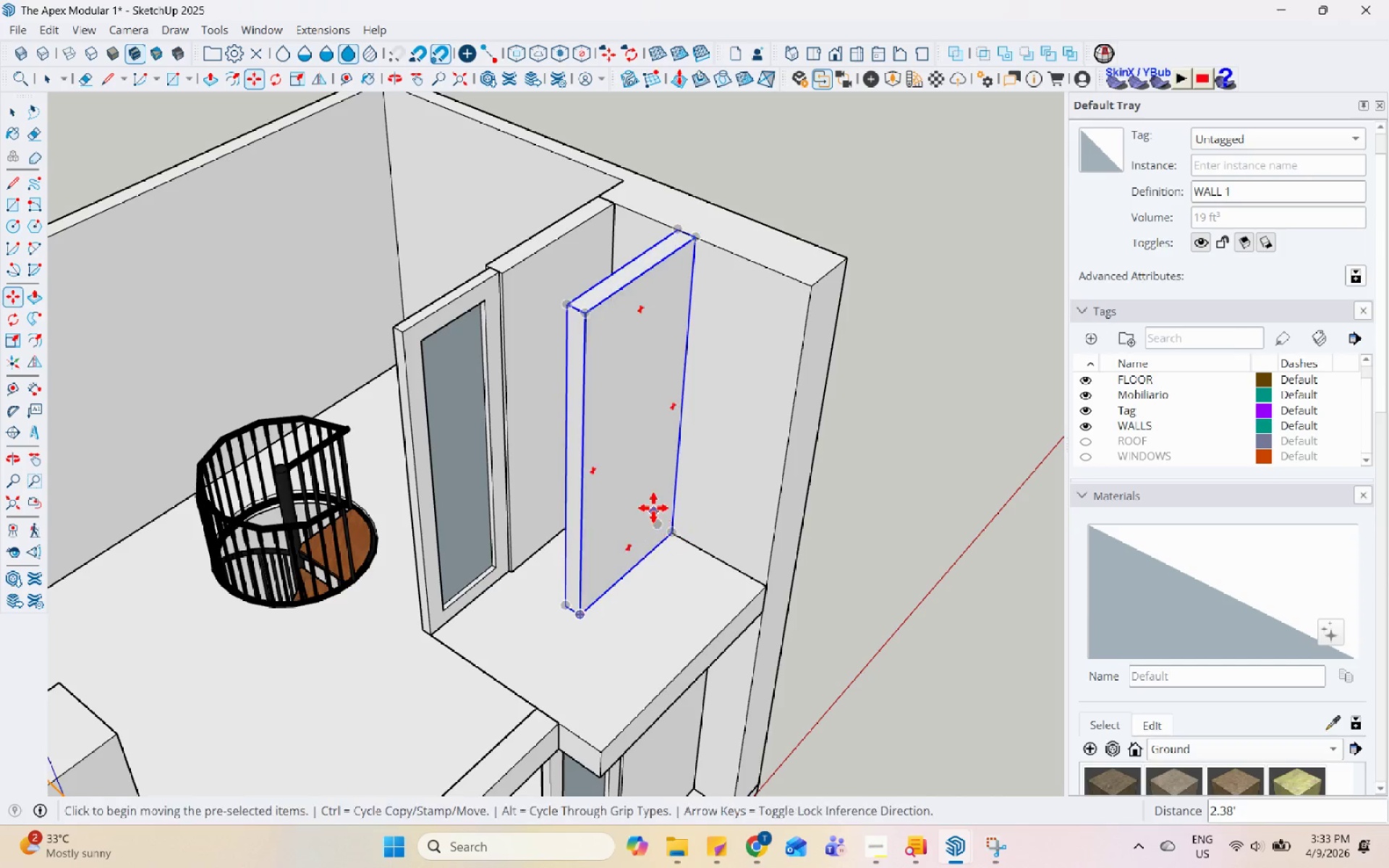 
key(Space)
 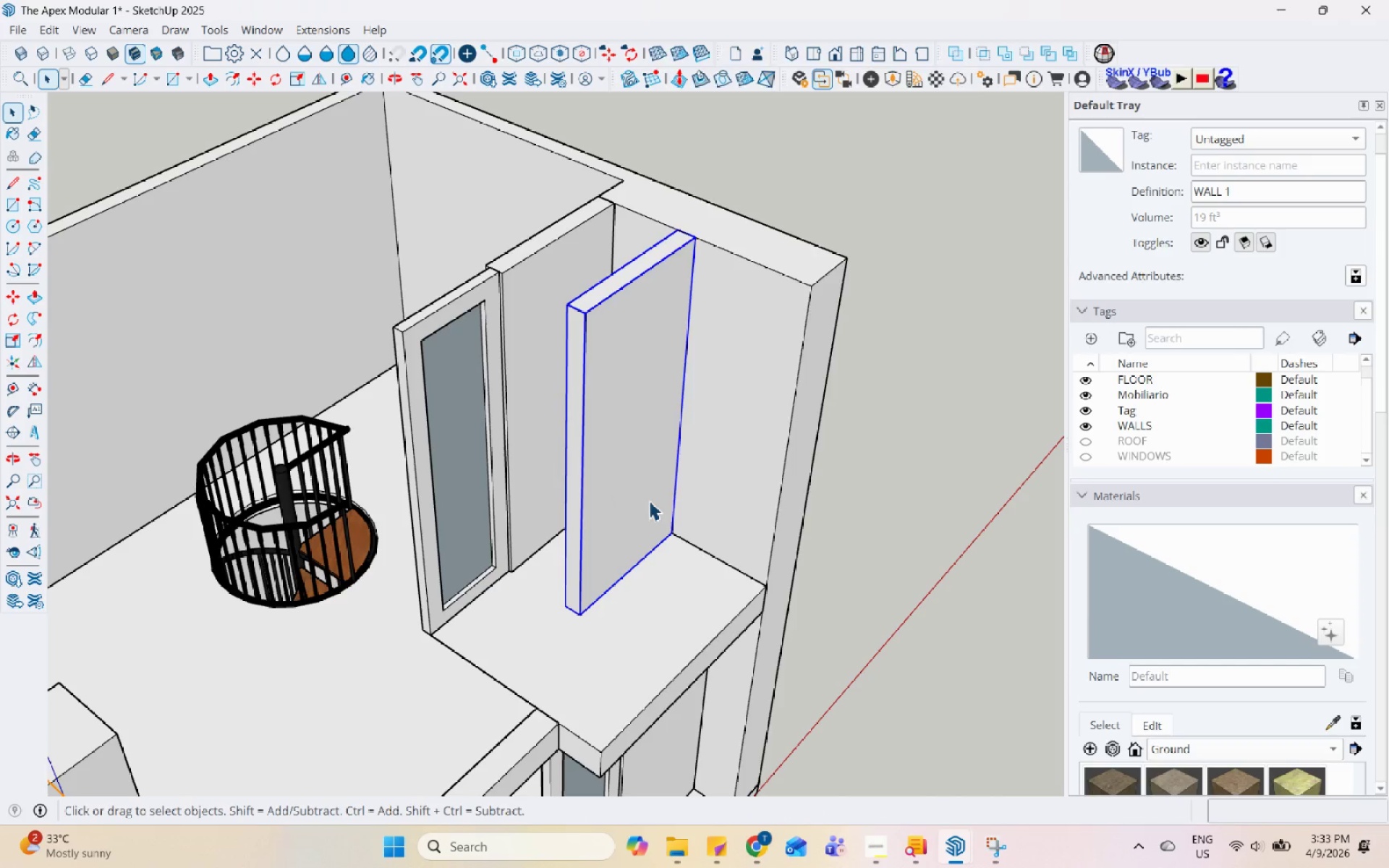 
right_click([649, 501])
 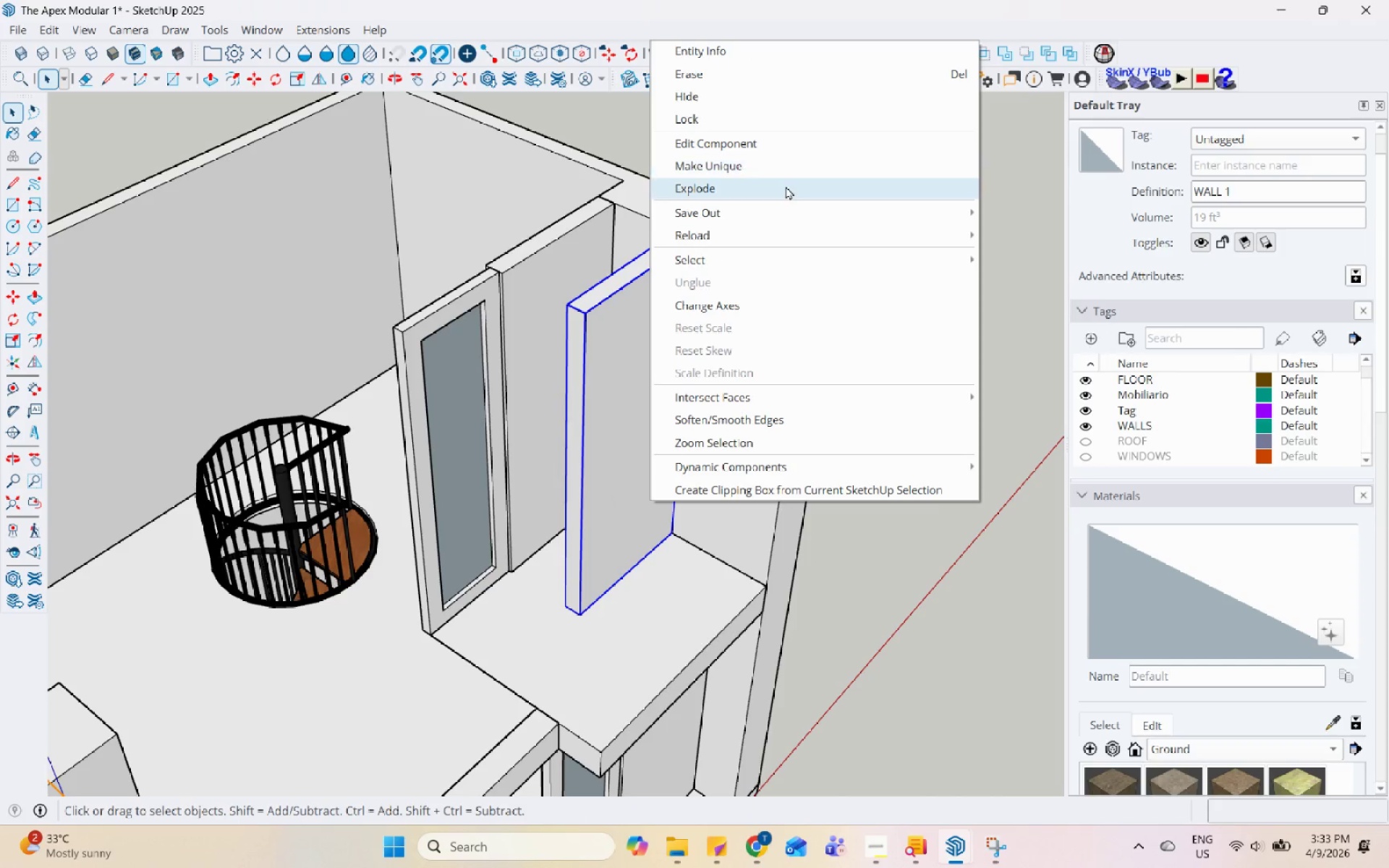 
left_click([799, 165])
 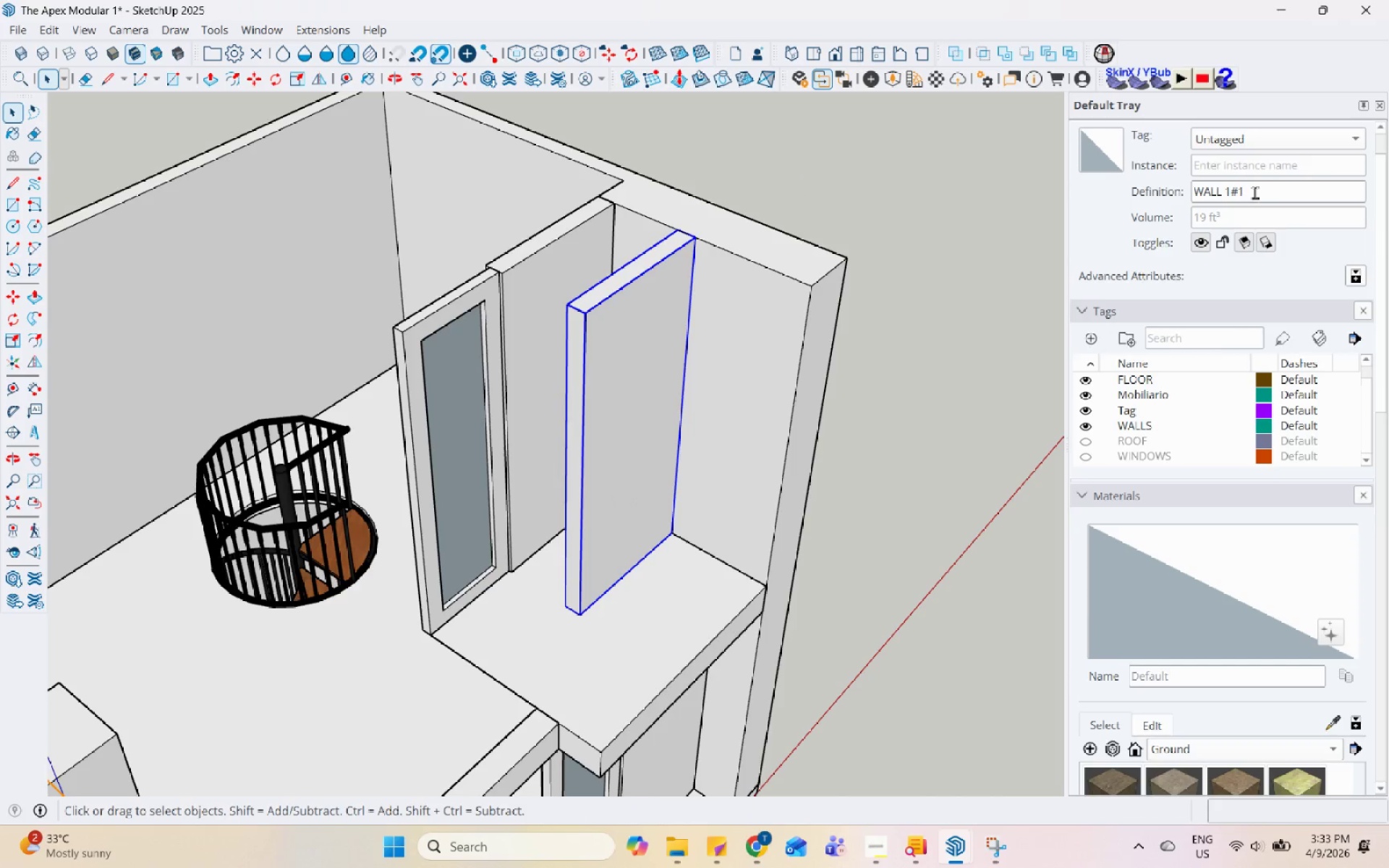 
left_click([1255, 192])
 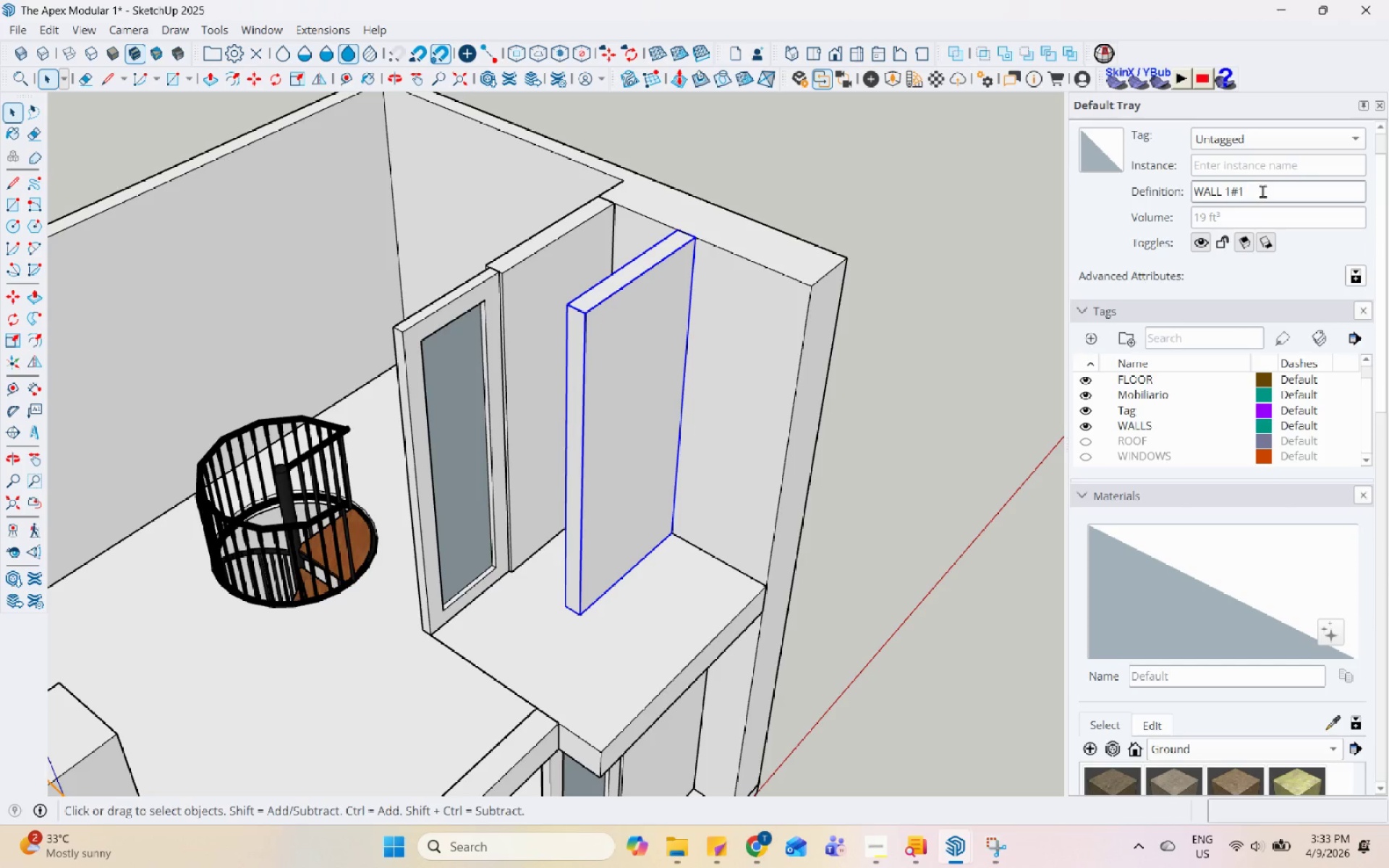 
key(Backspace)
 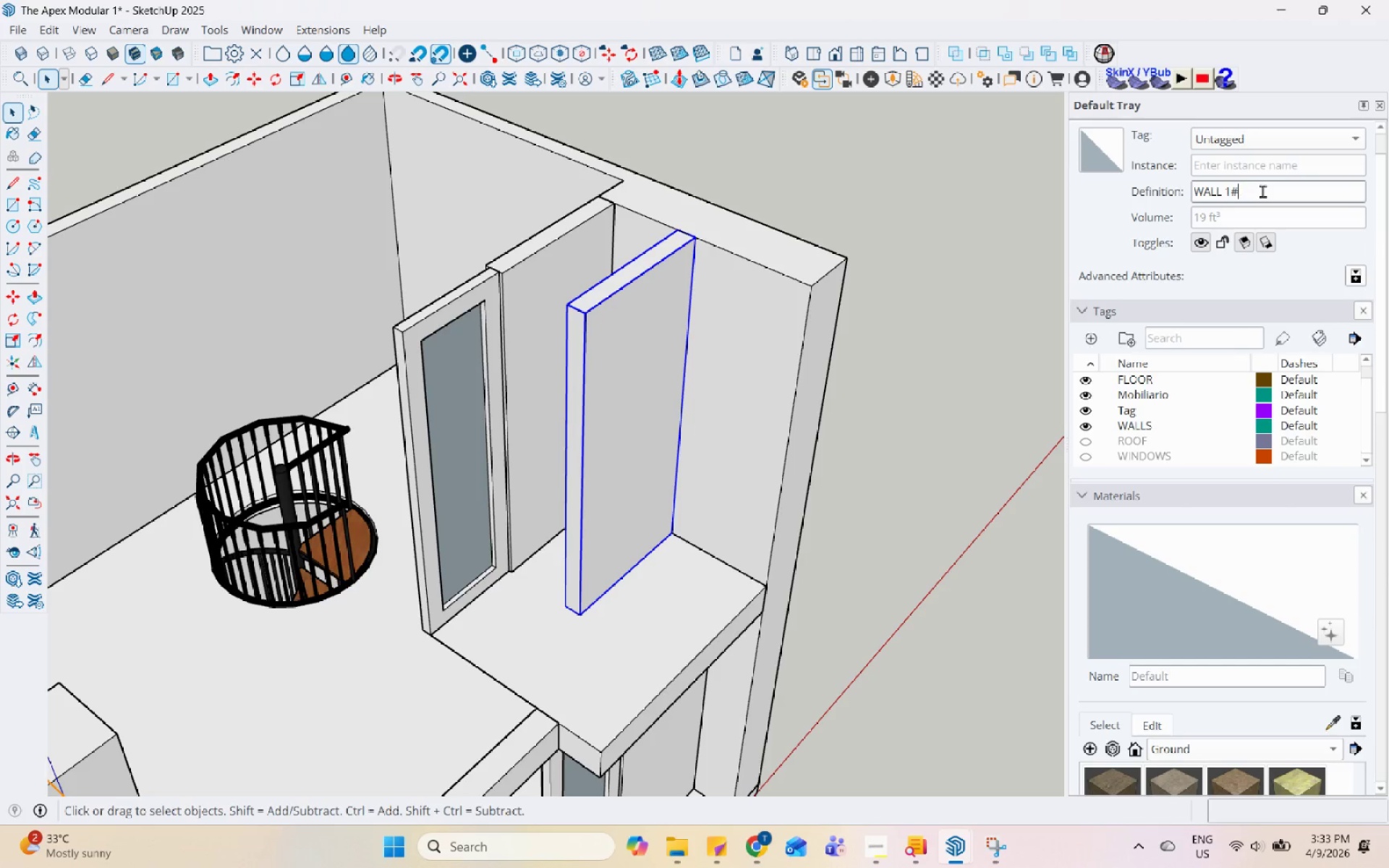 
key(Backspace)
 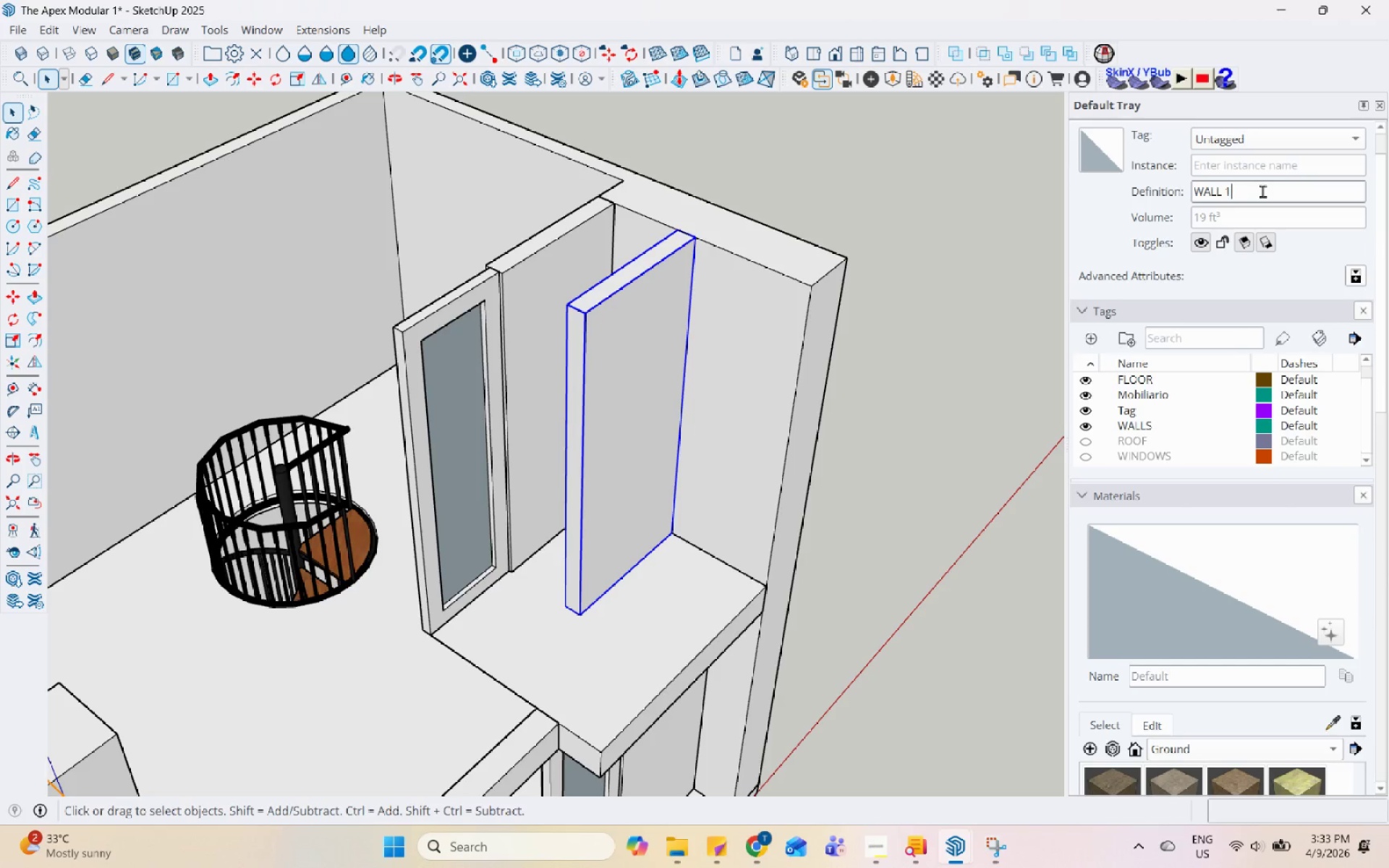 
key(4)
 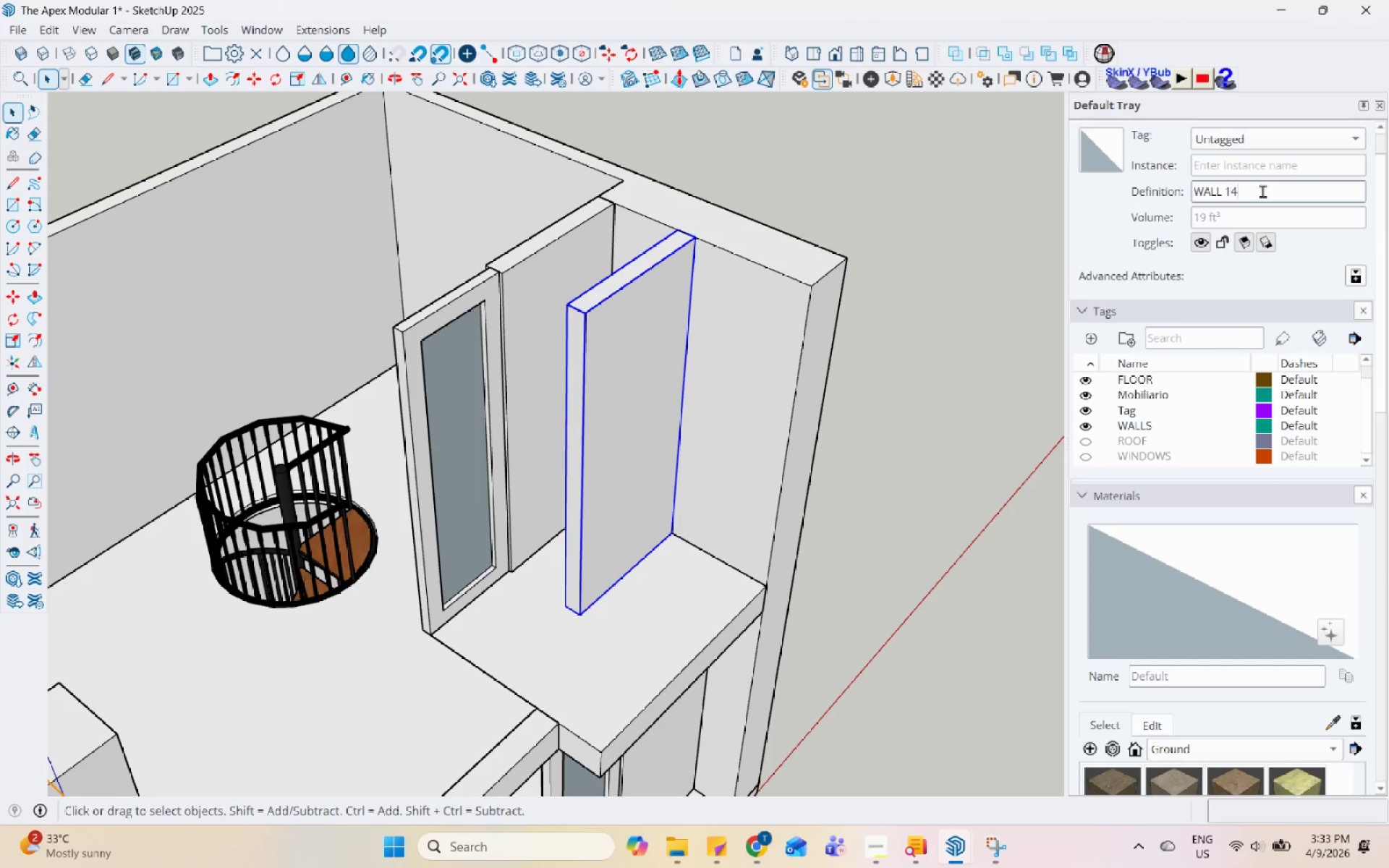 
key(Enter)
 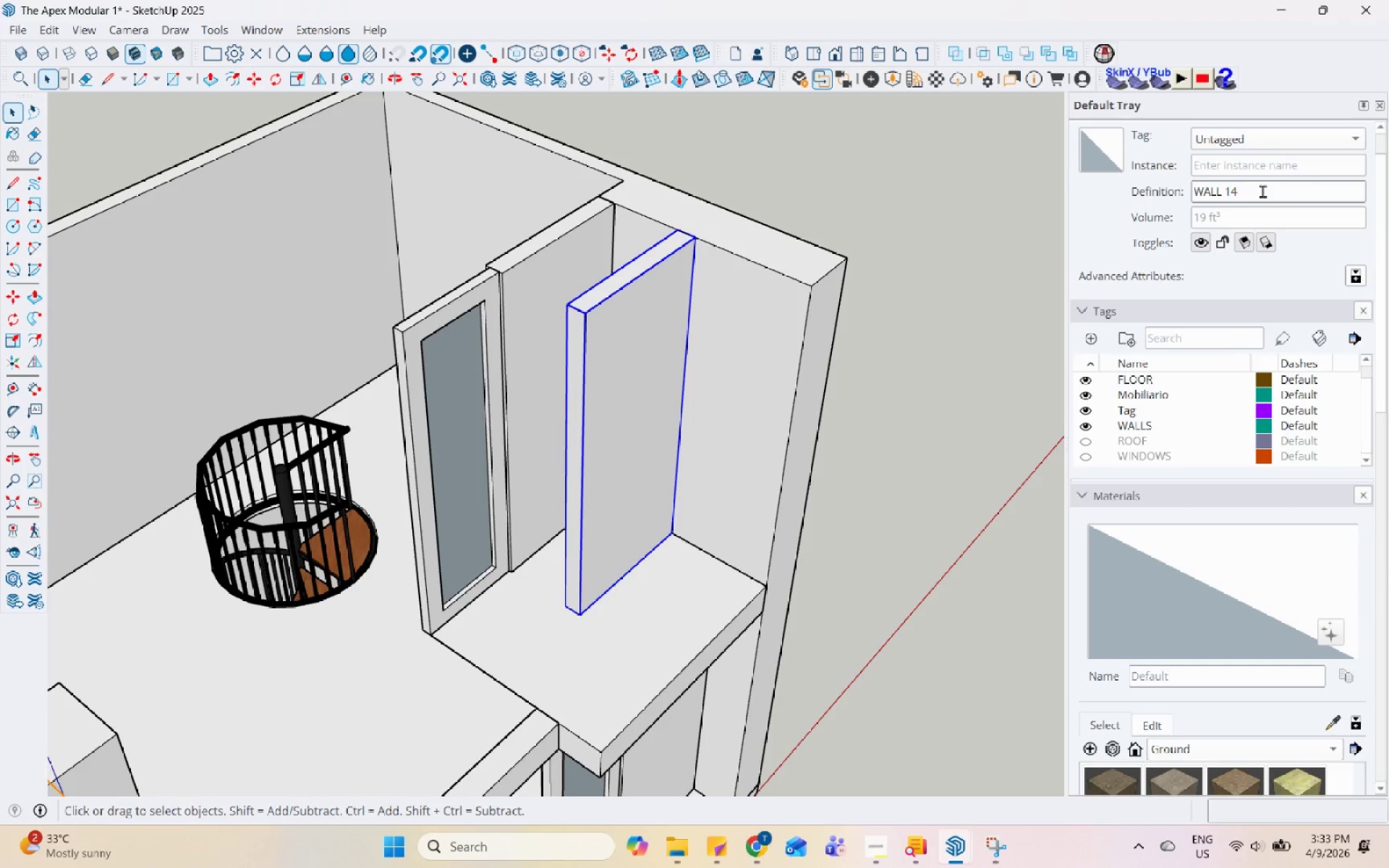 
key(Backspace)
 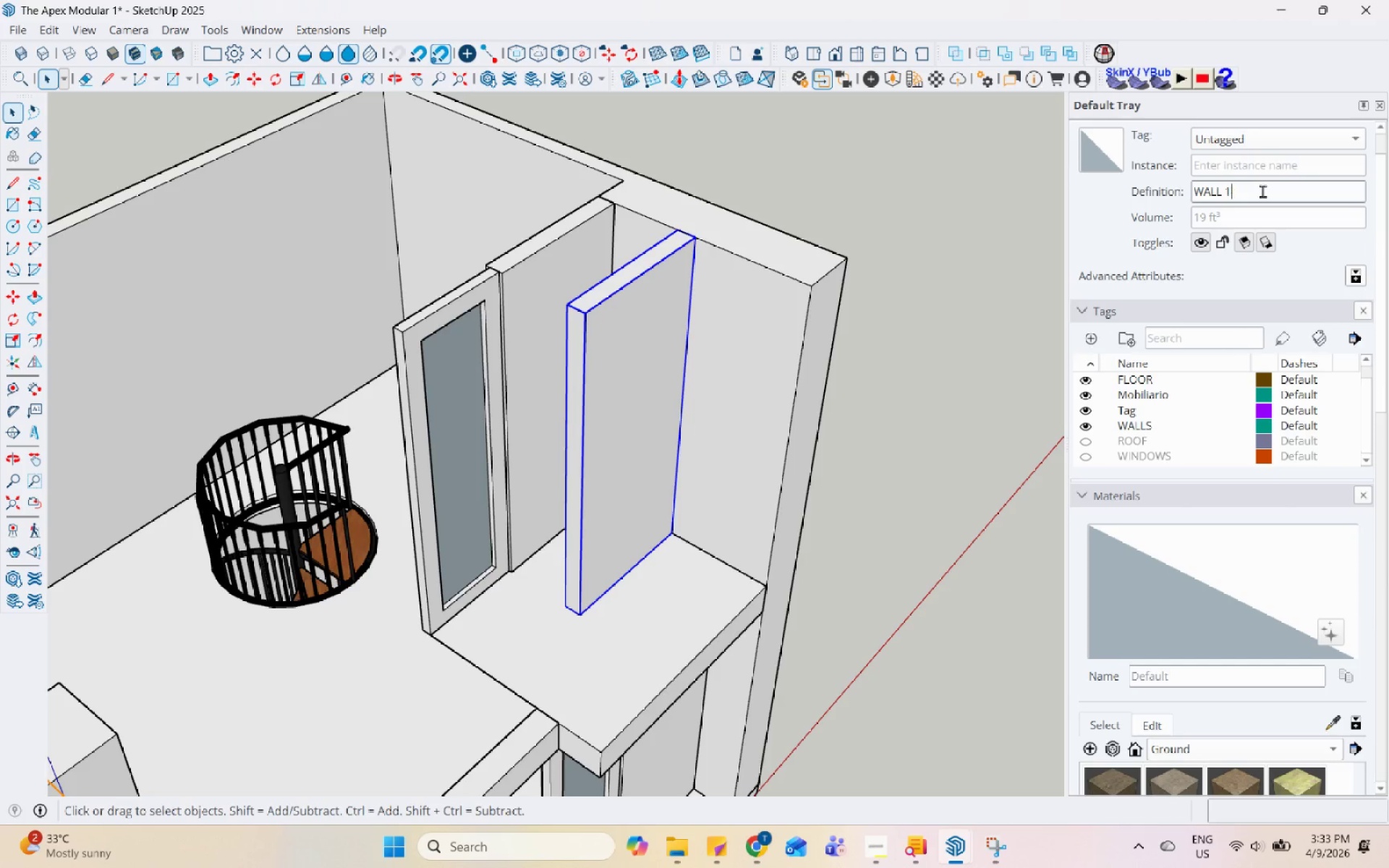 
key(Backspace)
 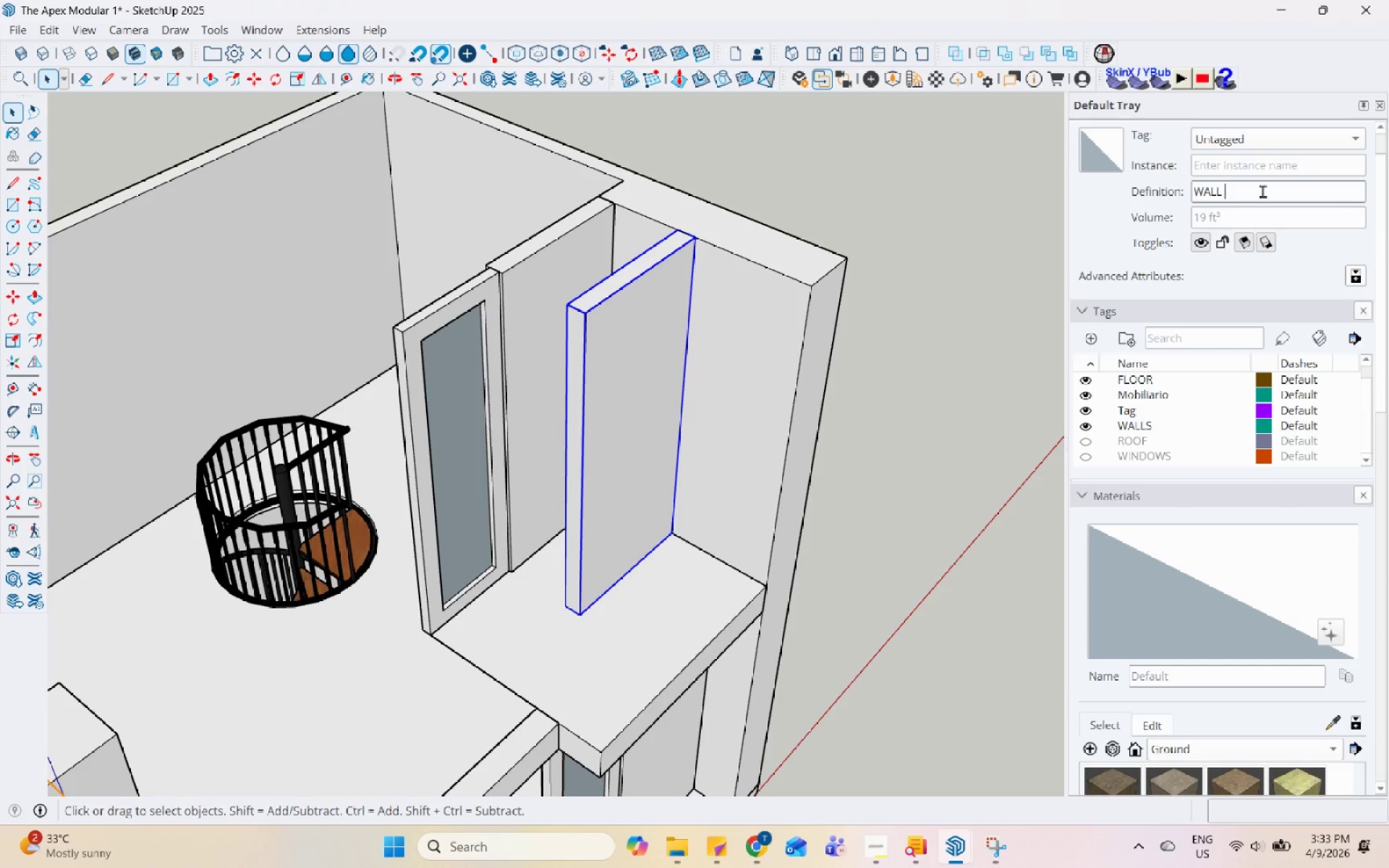 
key(4)
 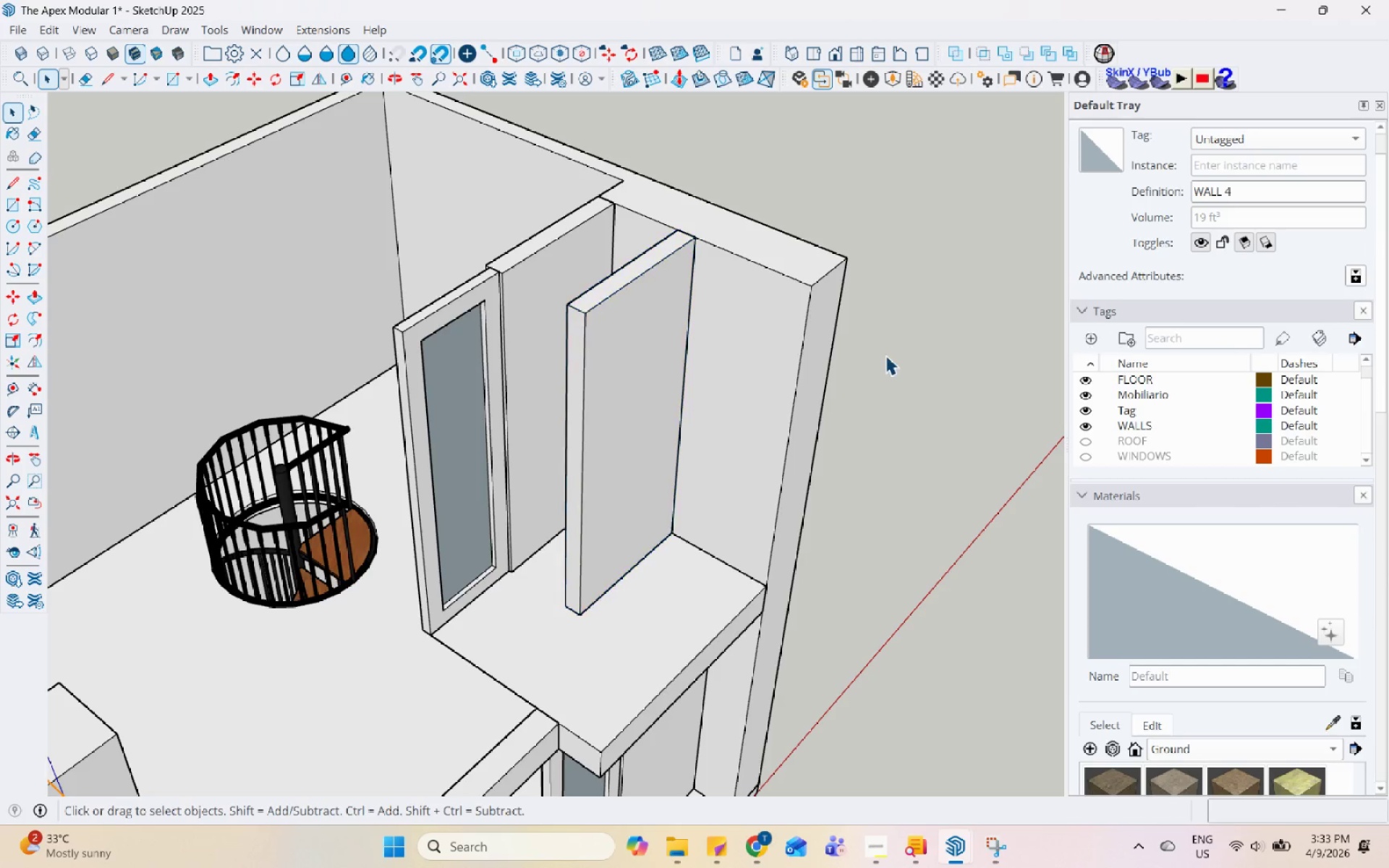 
double_click([577, 492])
 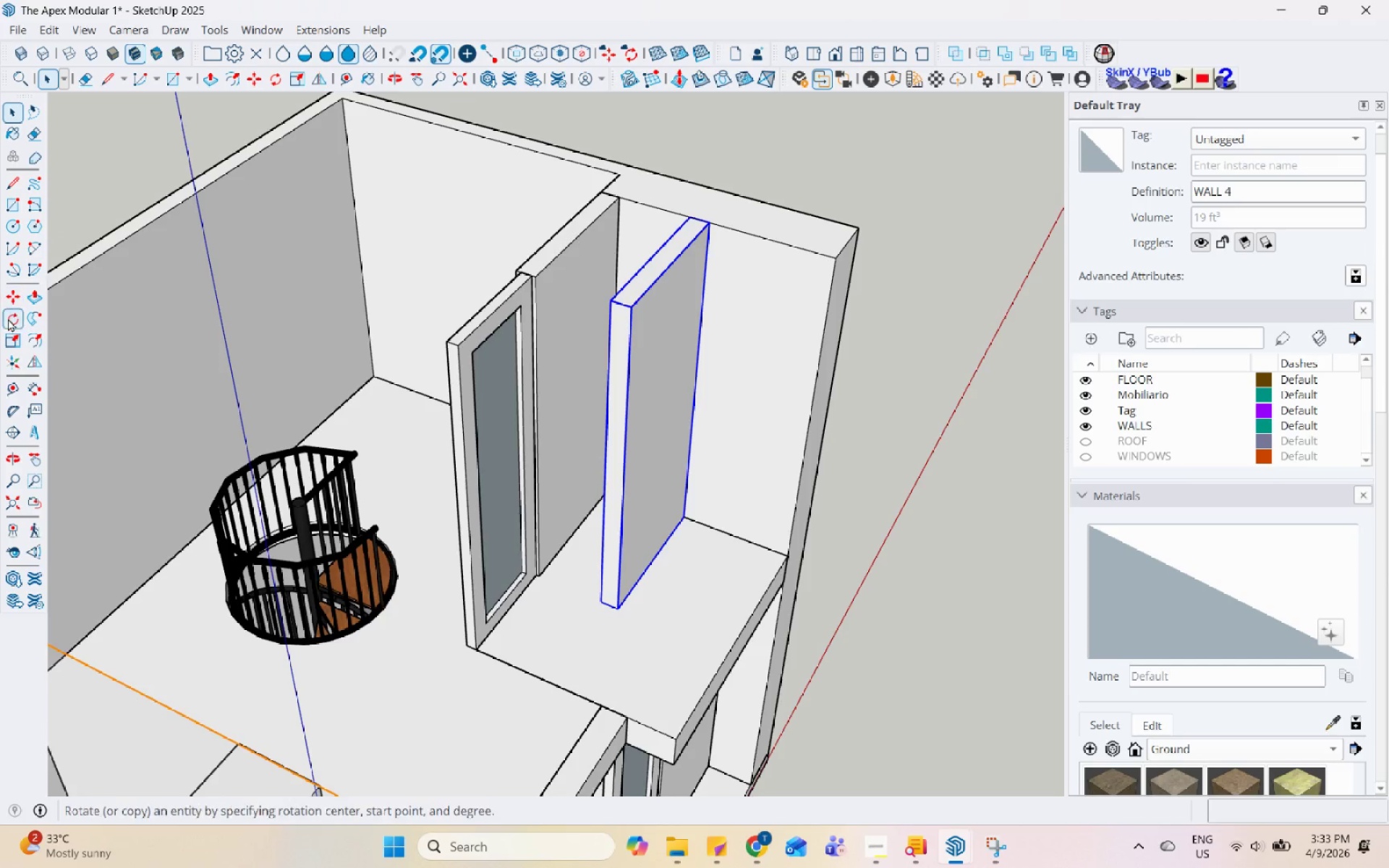 
left_click([10, 325])
 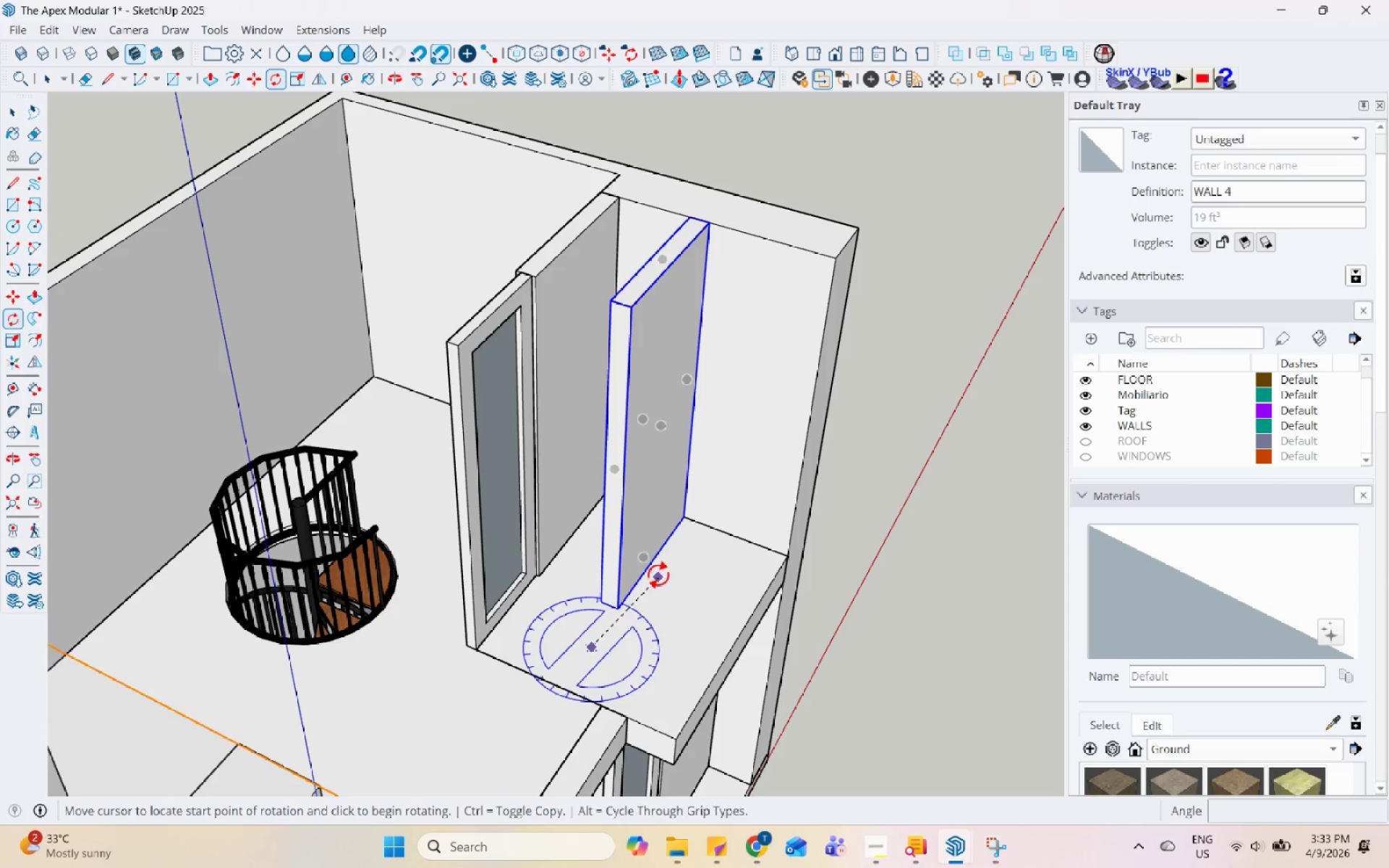 
left_click([658, 563])
 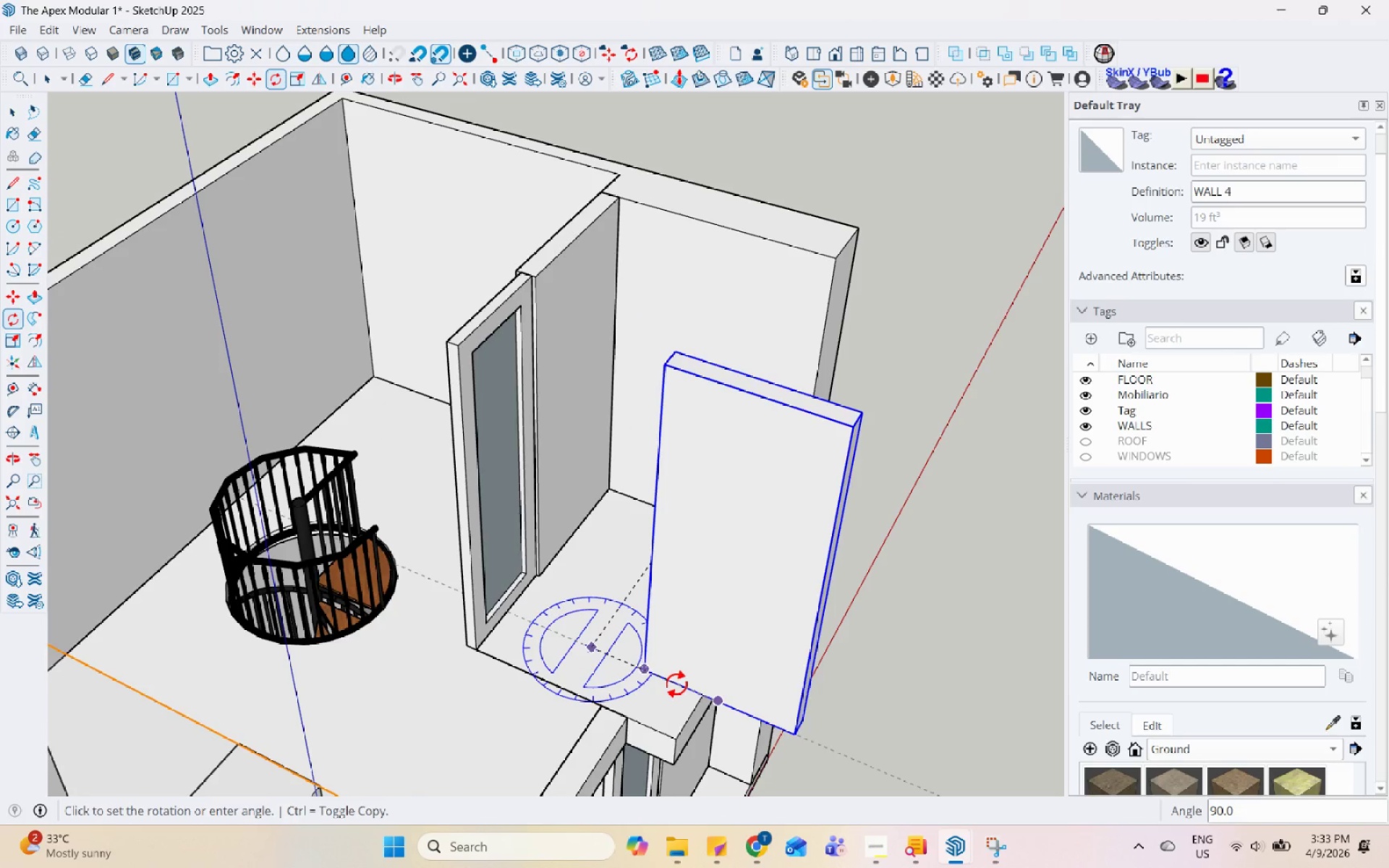 
left_click([678, 684])
 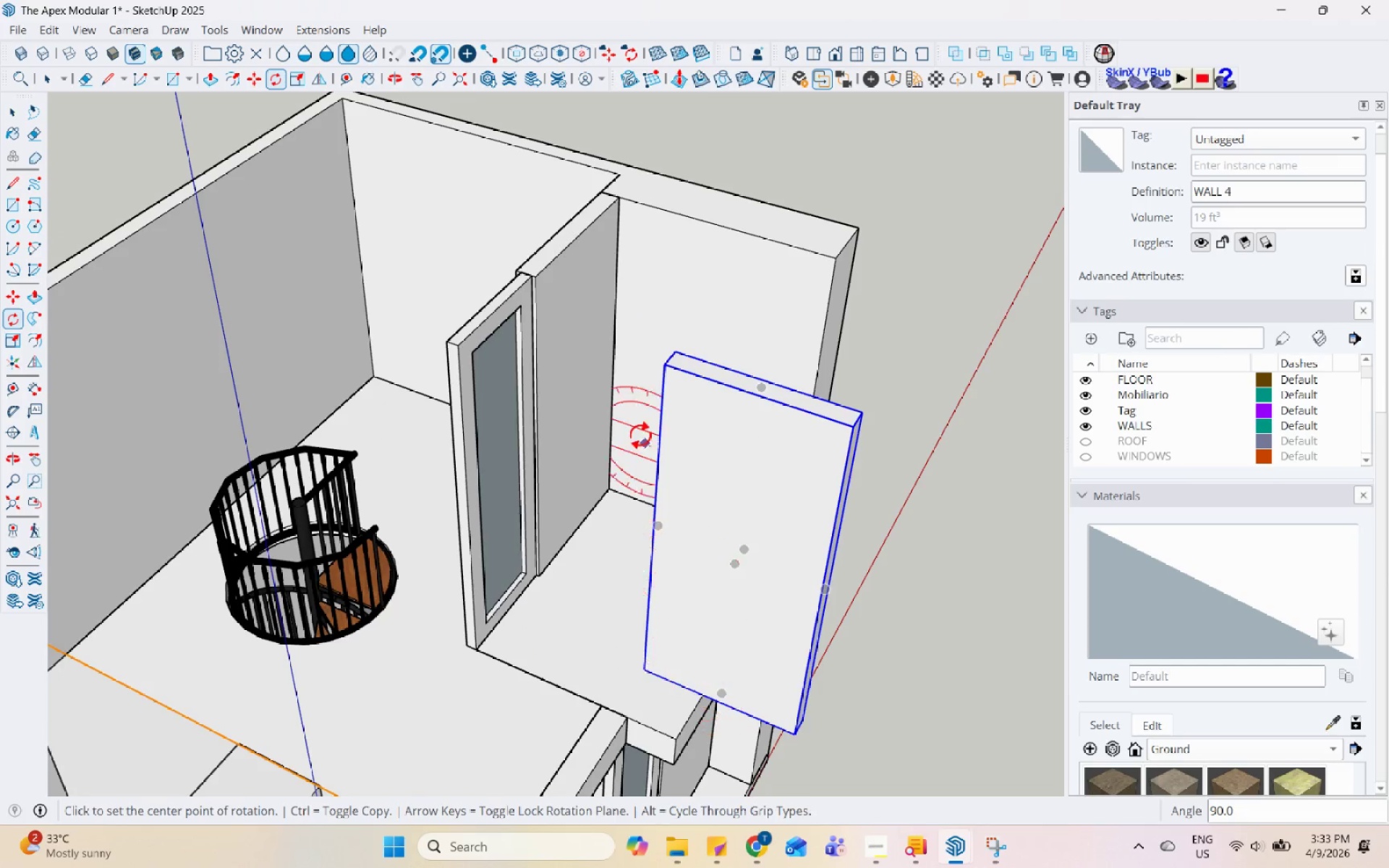 
scroll: coordinate [656, 563], scroll_direction: none, amount: 0.0
 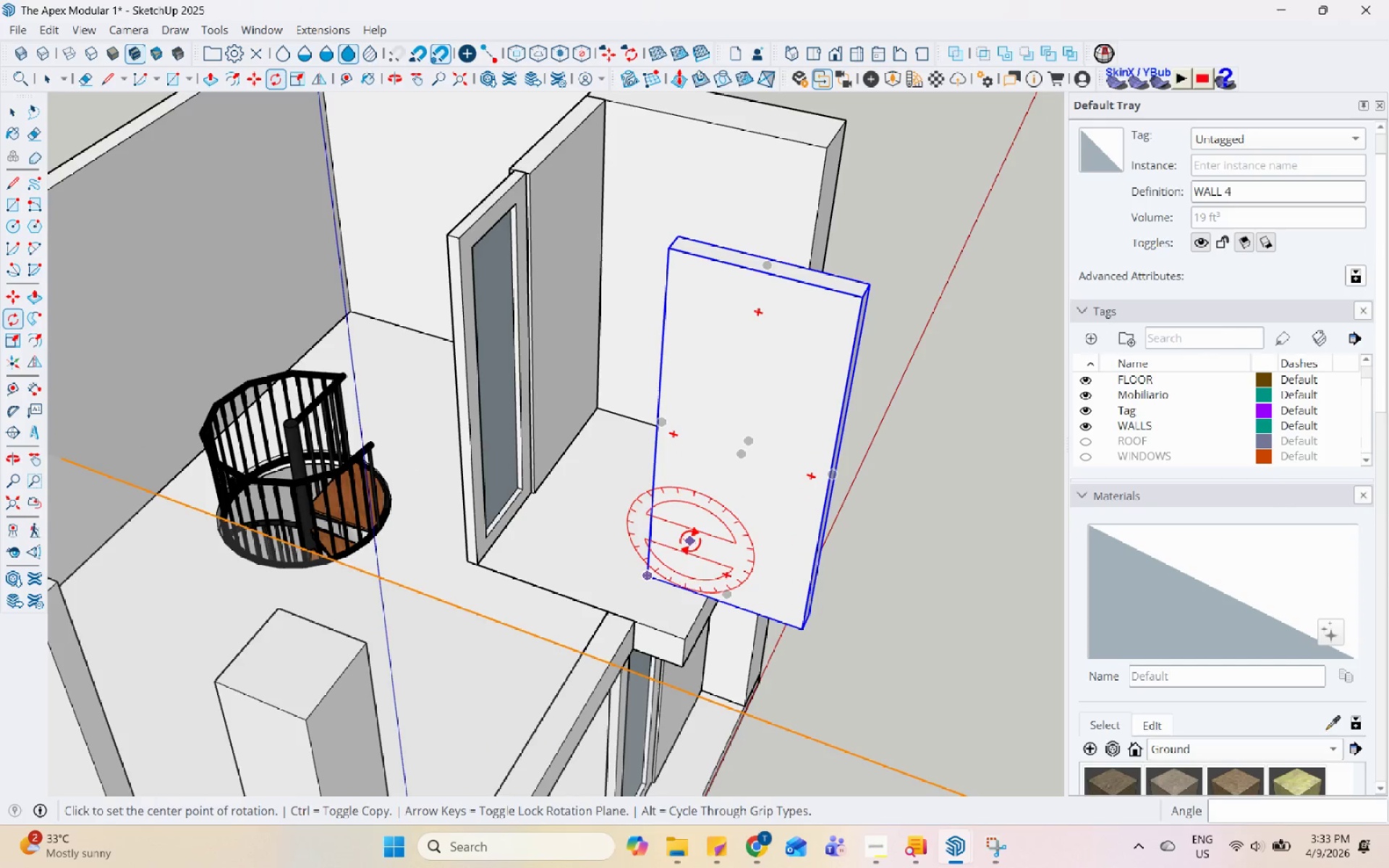 
key(Control+Z)
 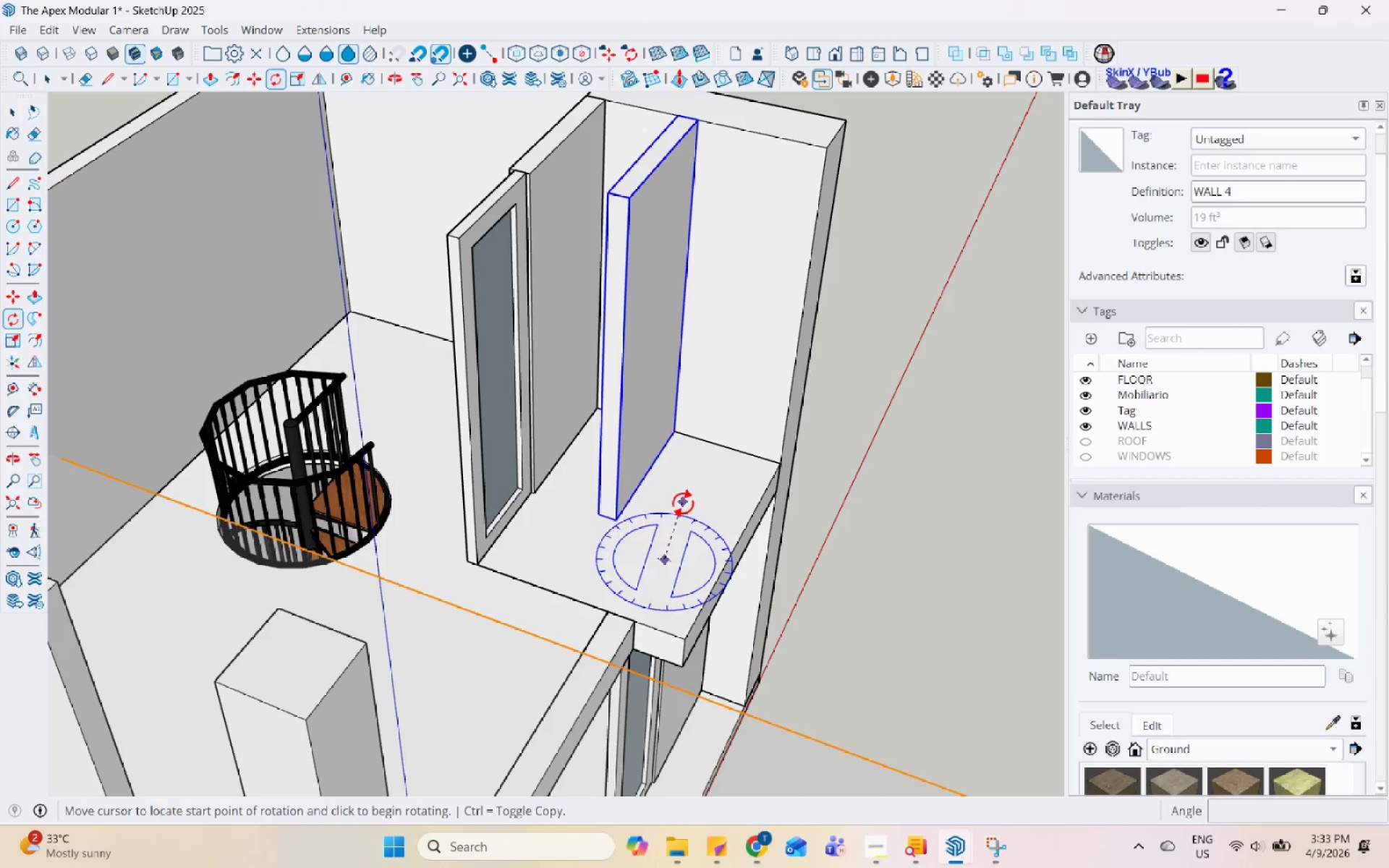 
left_click([702, 494])
 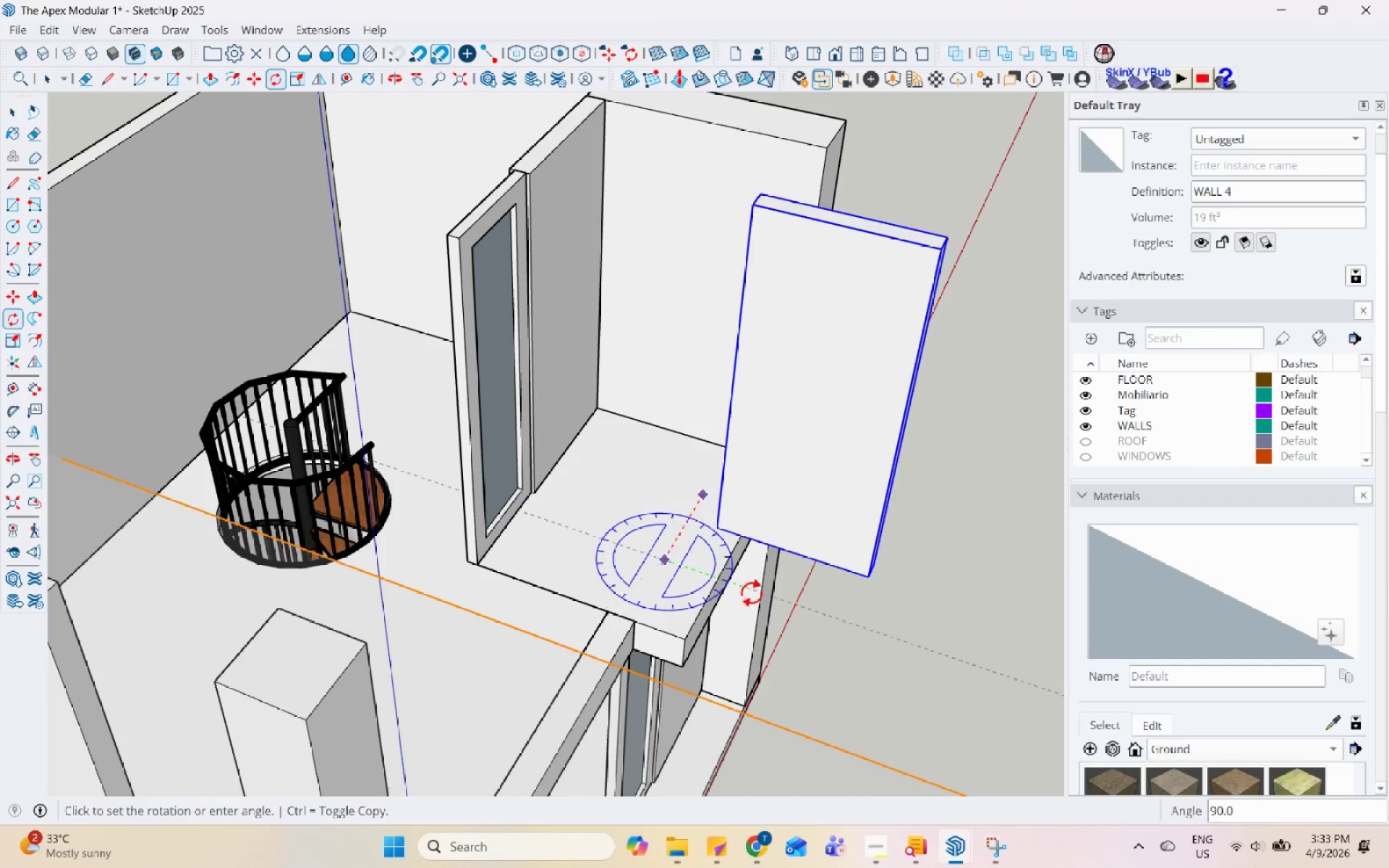 
left_click([739, 593])
 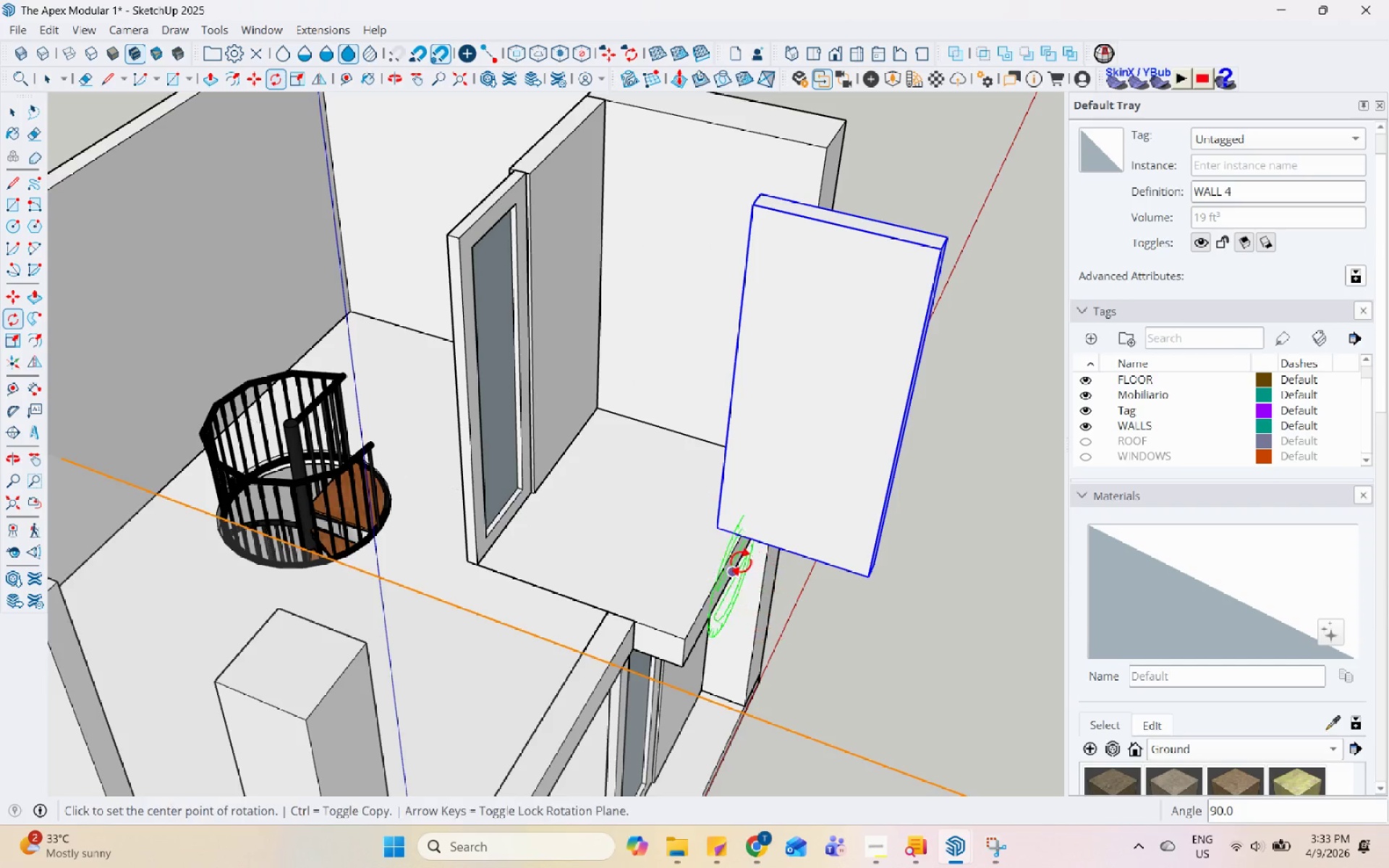 
key(M)
 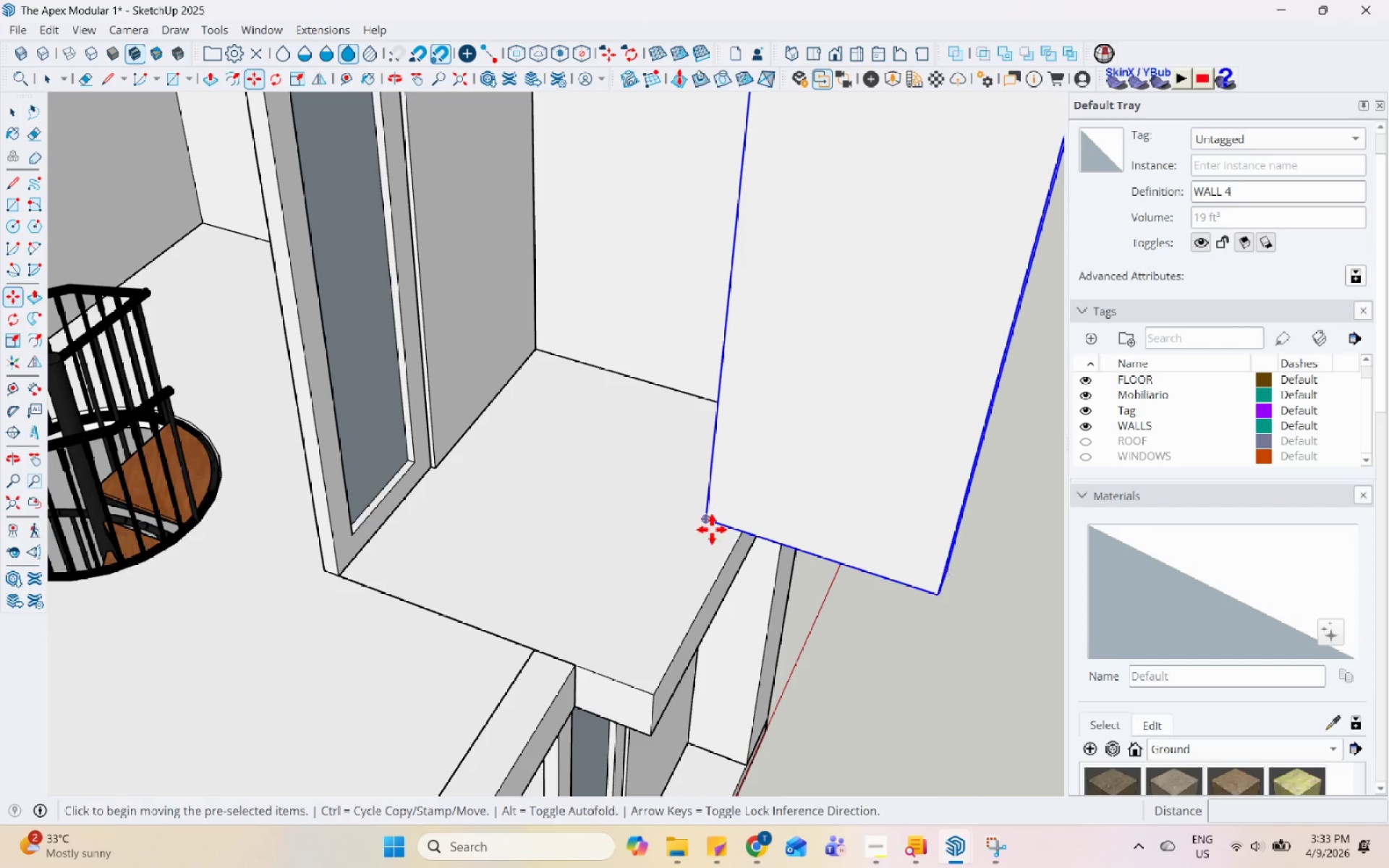 
scroll: coordinate [738, 544], scroll_direction: up, amount: 4.0
 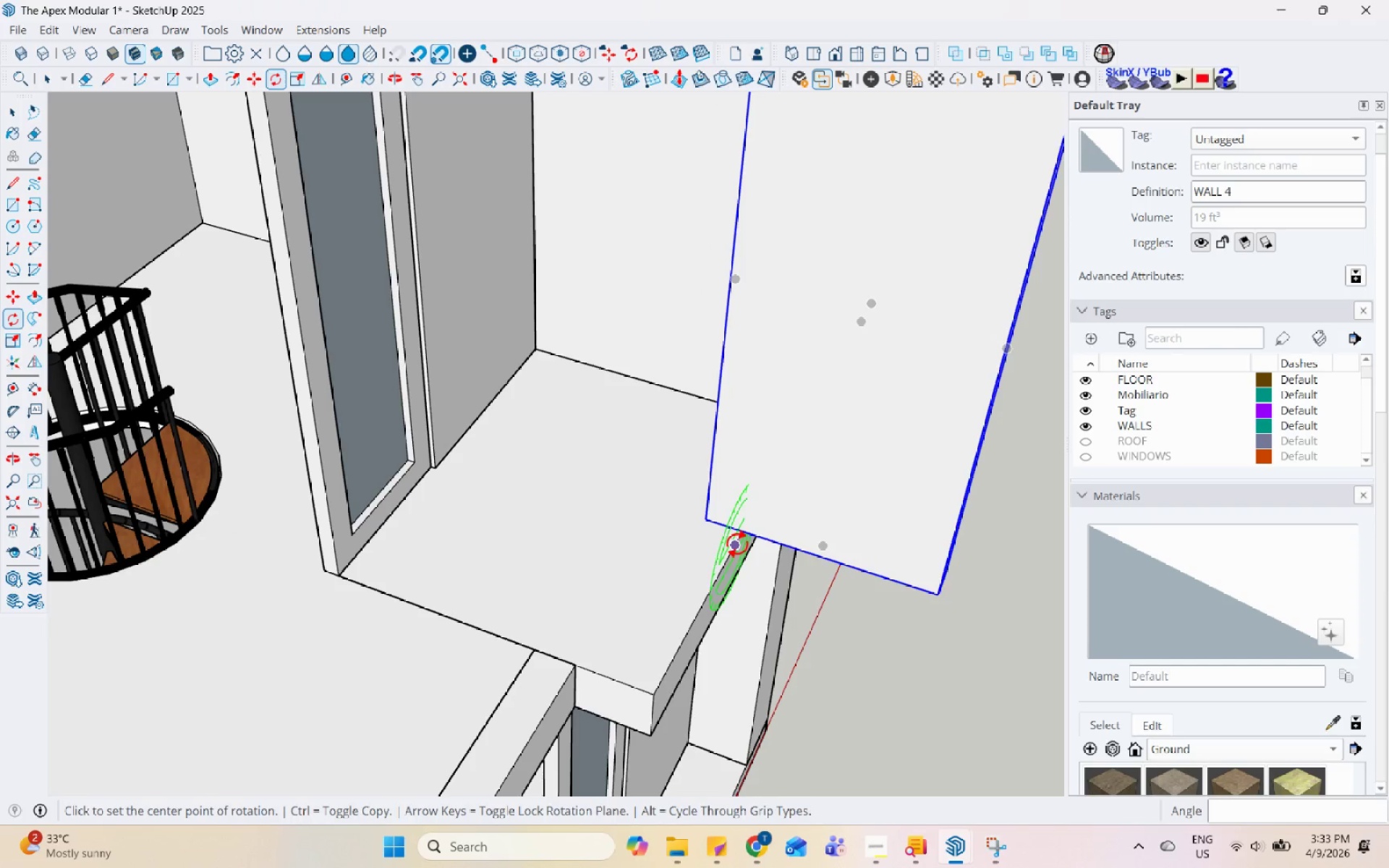 
left_click([708, 527])
 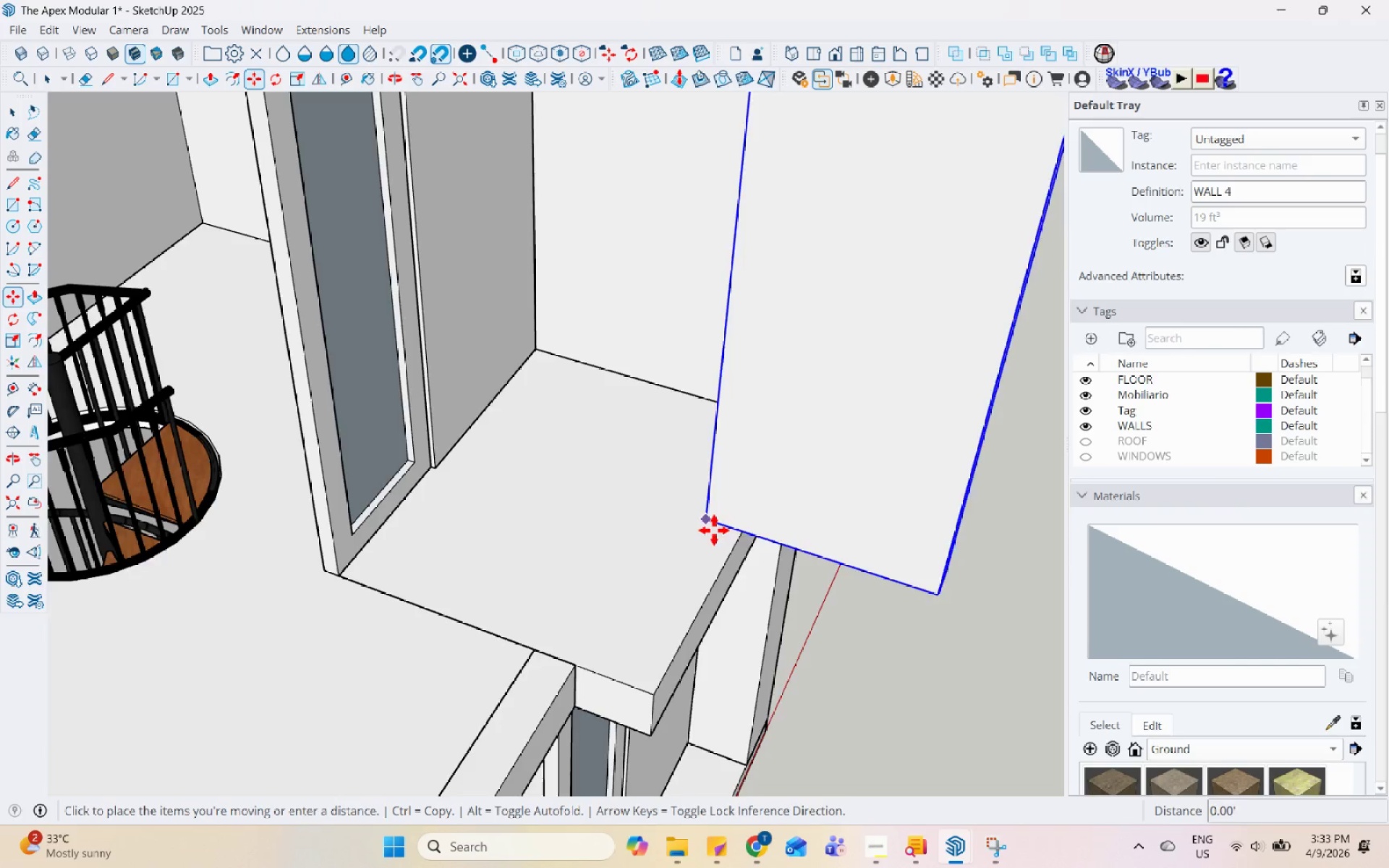 
scroll: coordinate [553, 546], scroll_direction: up, amount: 3.0
 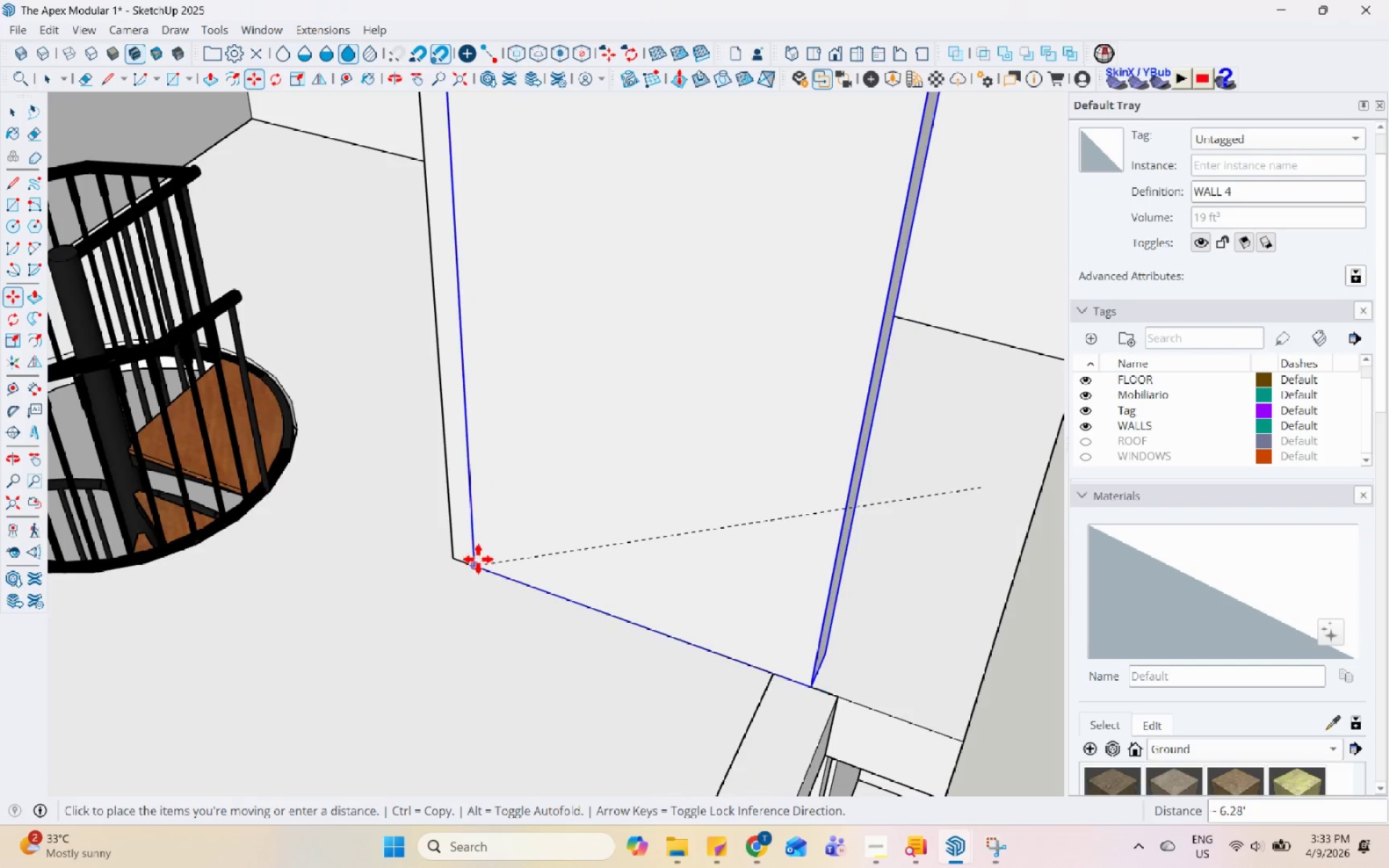 
left_click([473, 557])
 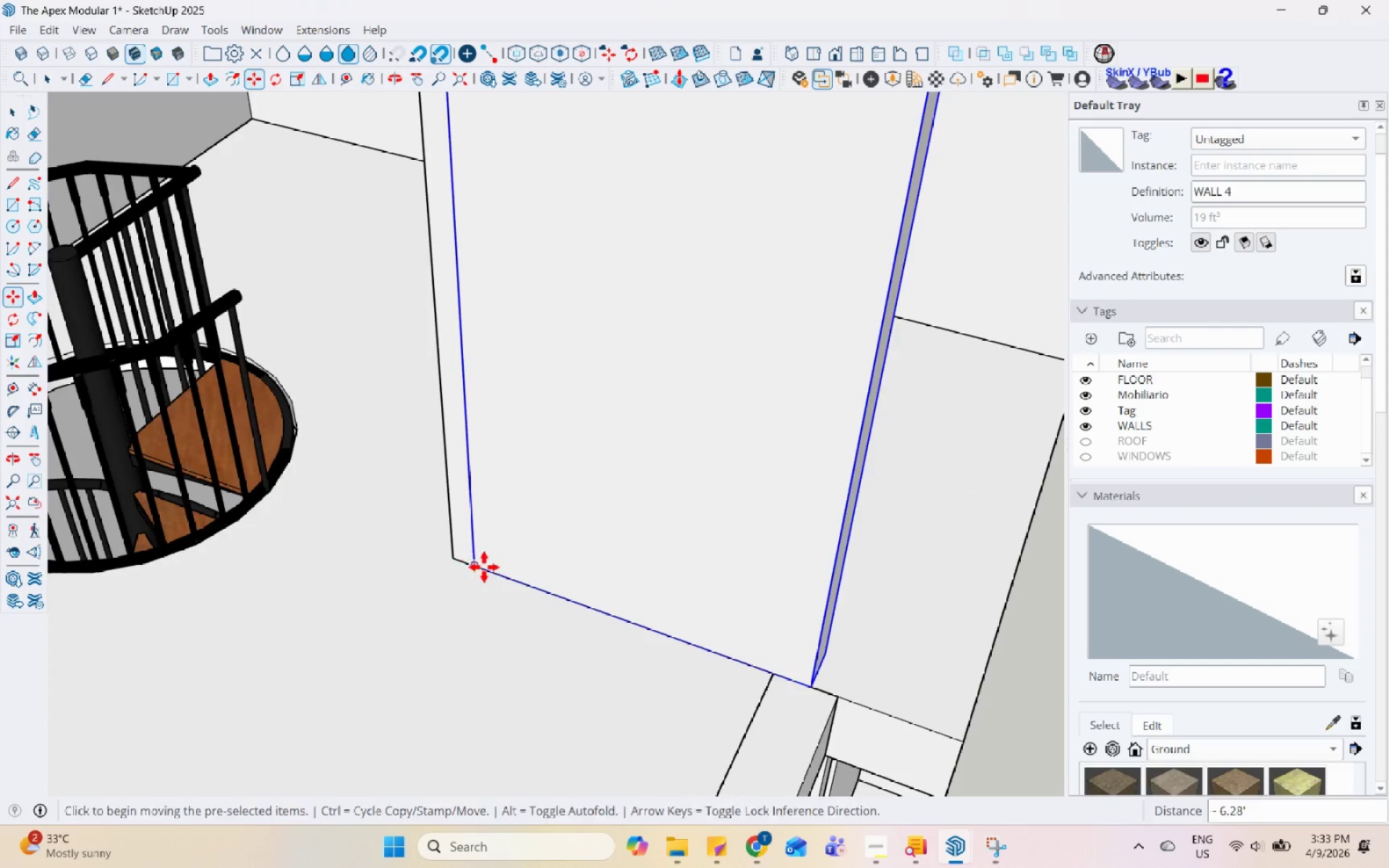 
scroll: coordinate [521, 580], scroll_direction: down, amount: 9.0
 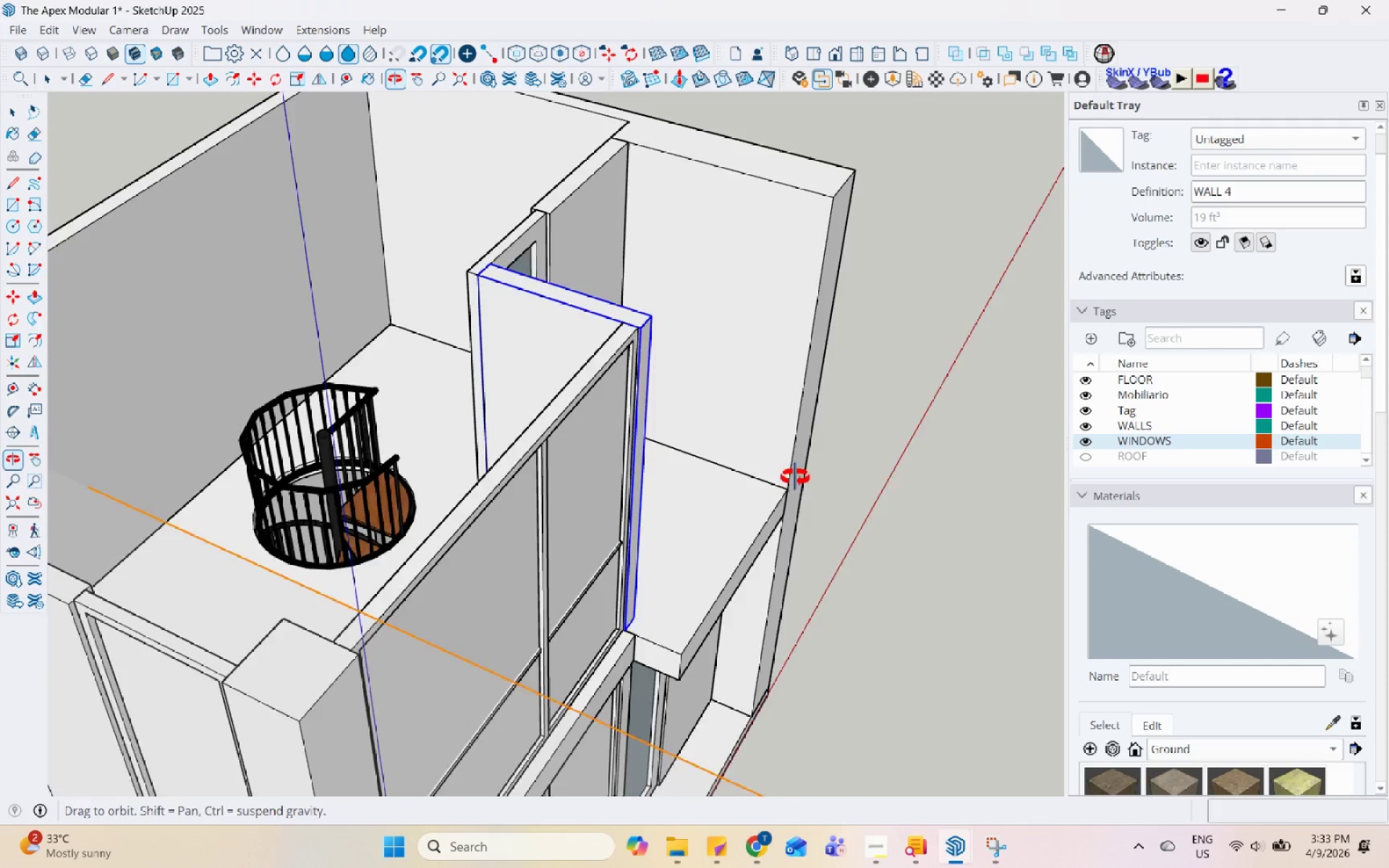 
scroll: coordinate [671, 278], scroll_direction: up, amount: 8.0
 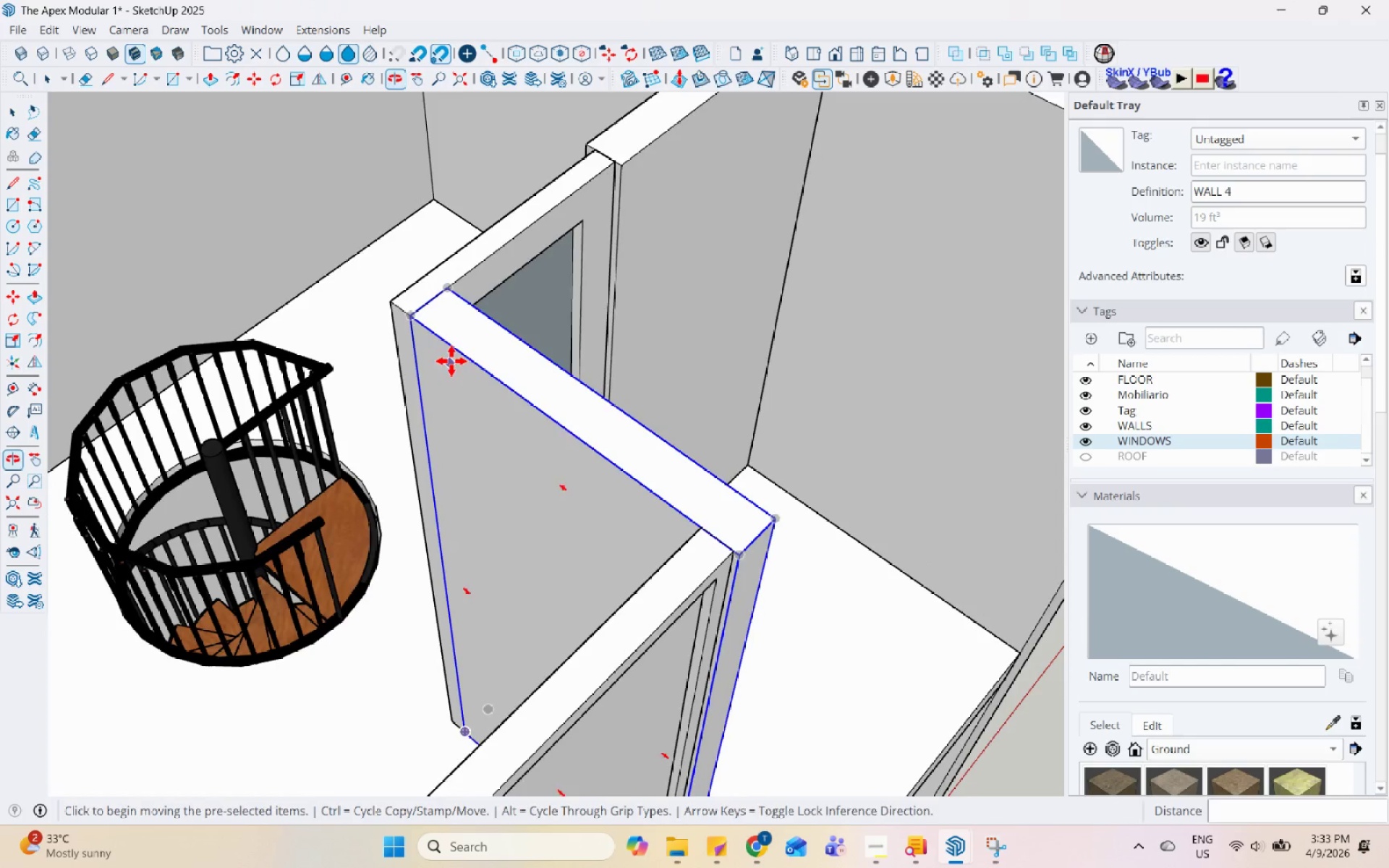 
scroll: coordinate [768, 302], scroll_direction: down, amount: 4.0
 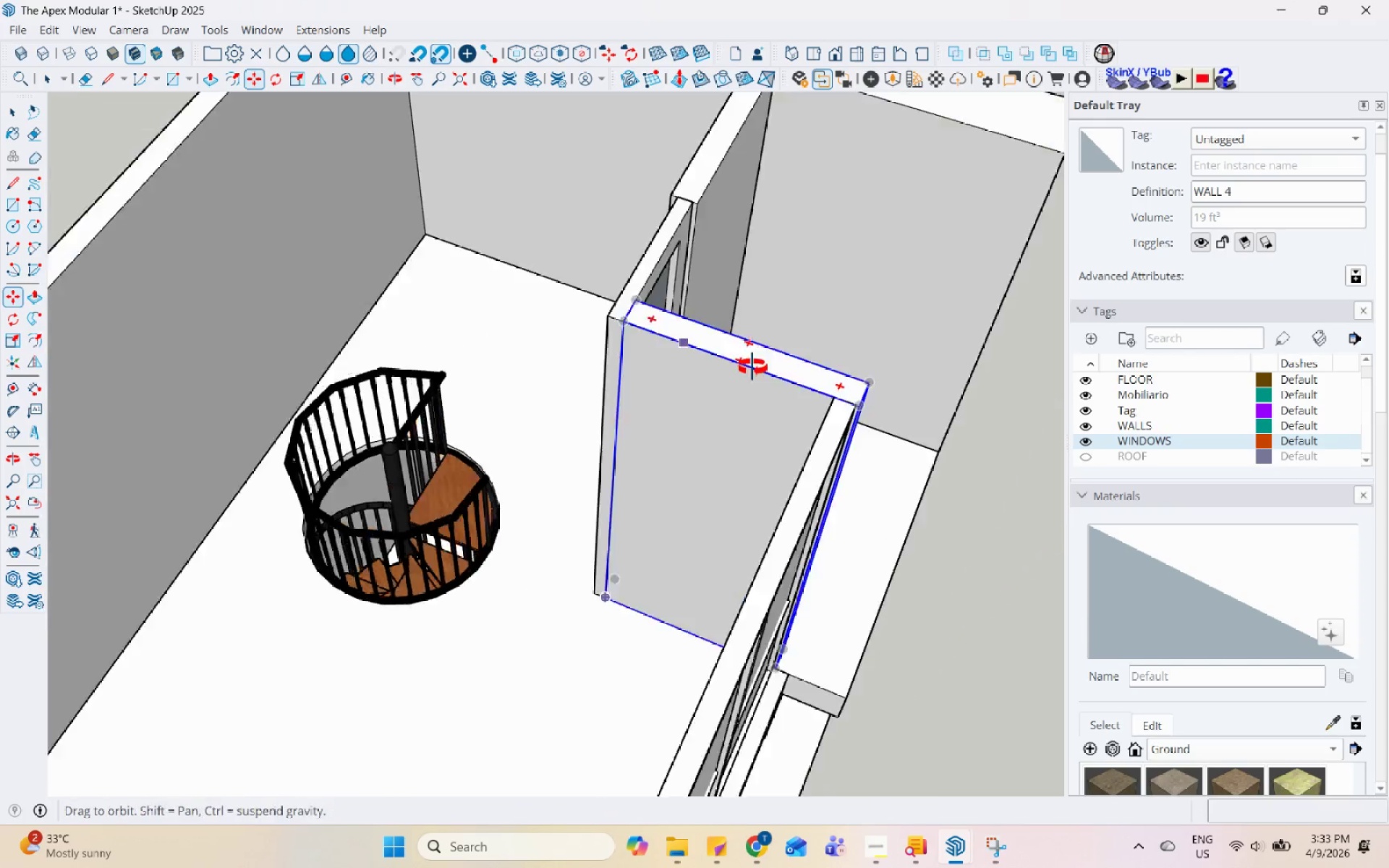 
left_click([811, 231])
 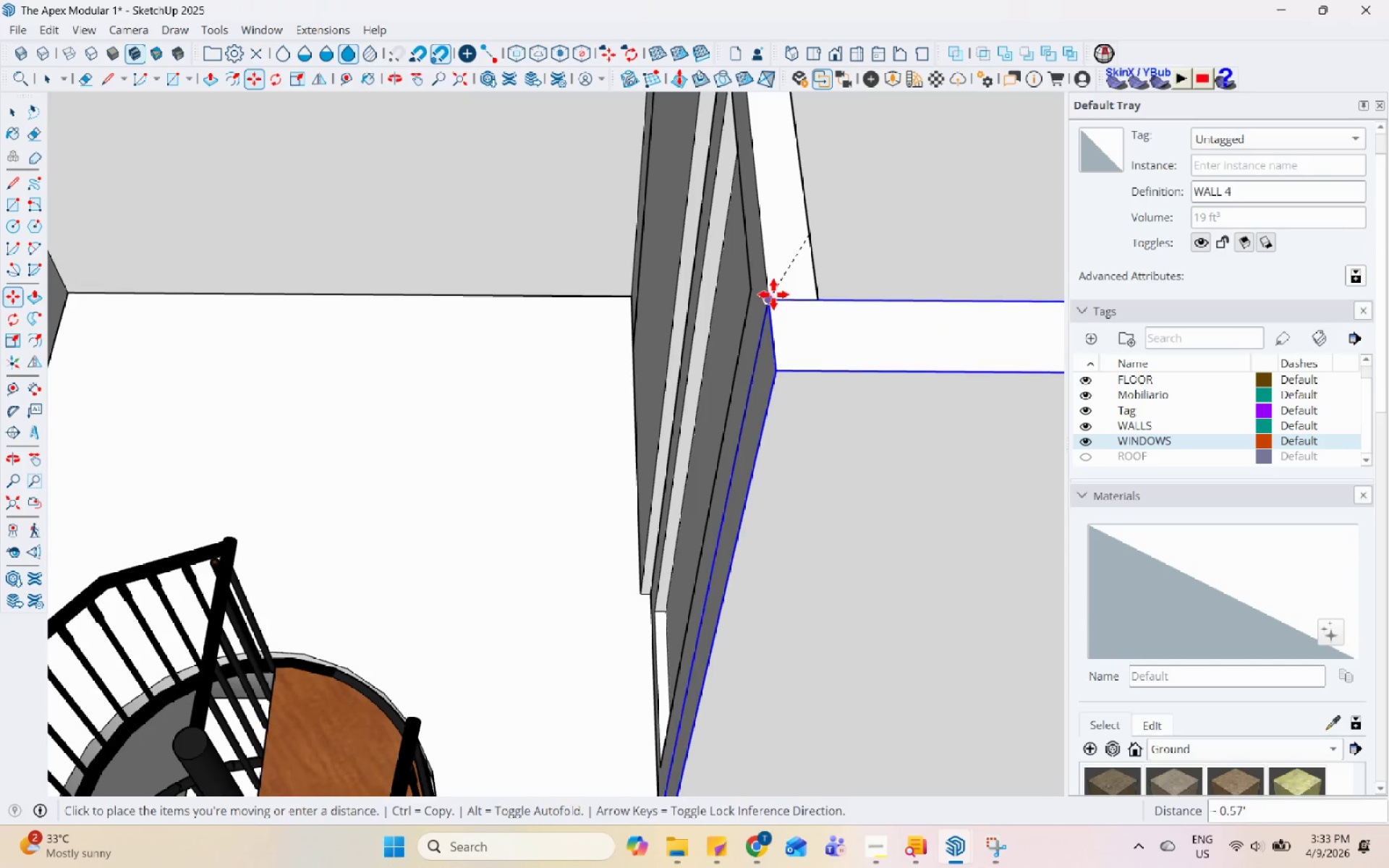 
scroll: coordinate [816, 276], scroll_direction: up, amount: 7.0
 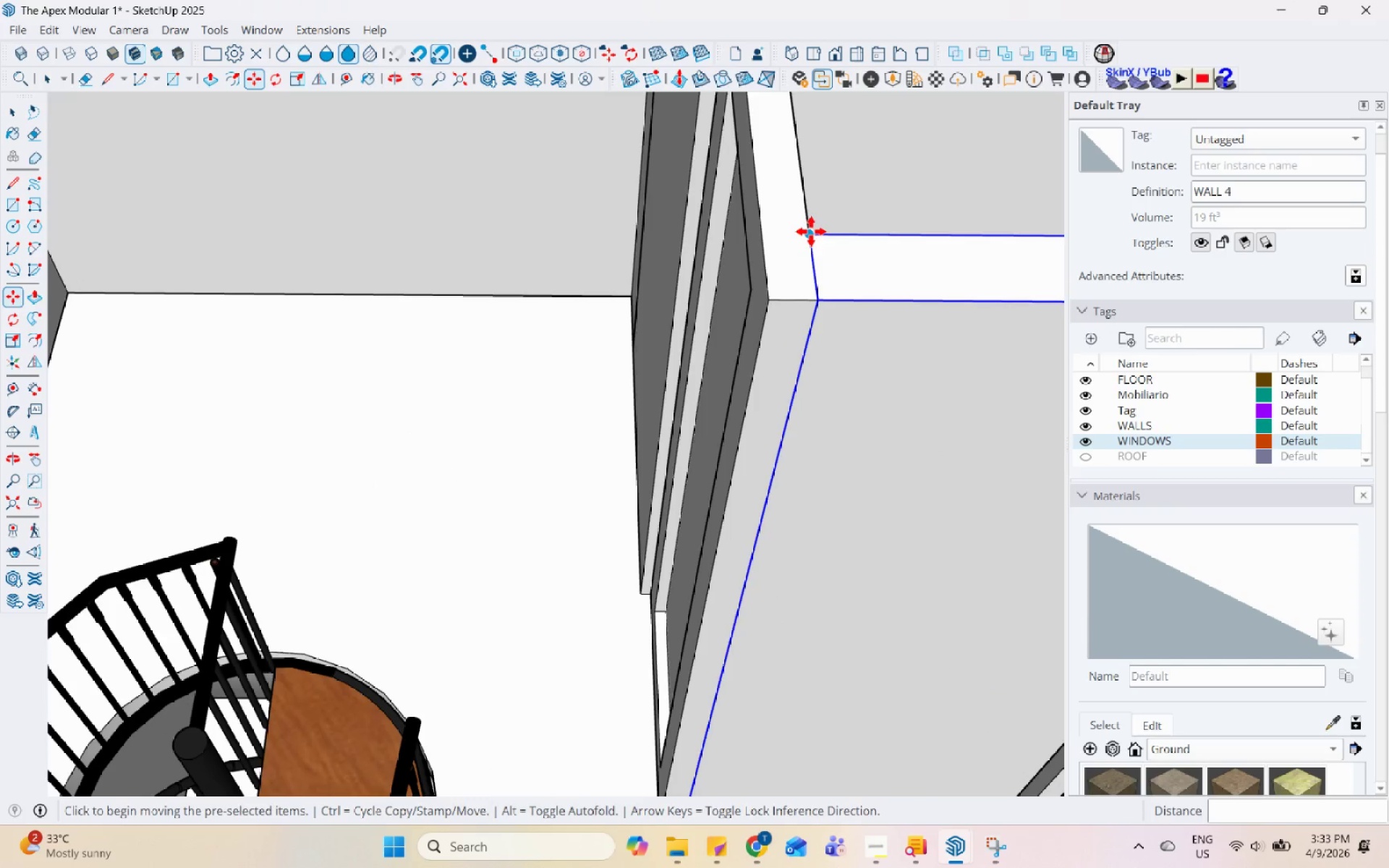 
left_click([773, 294])
 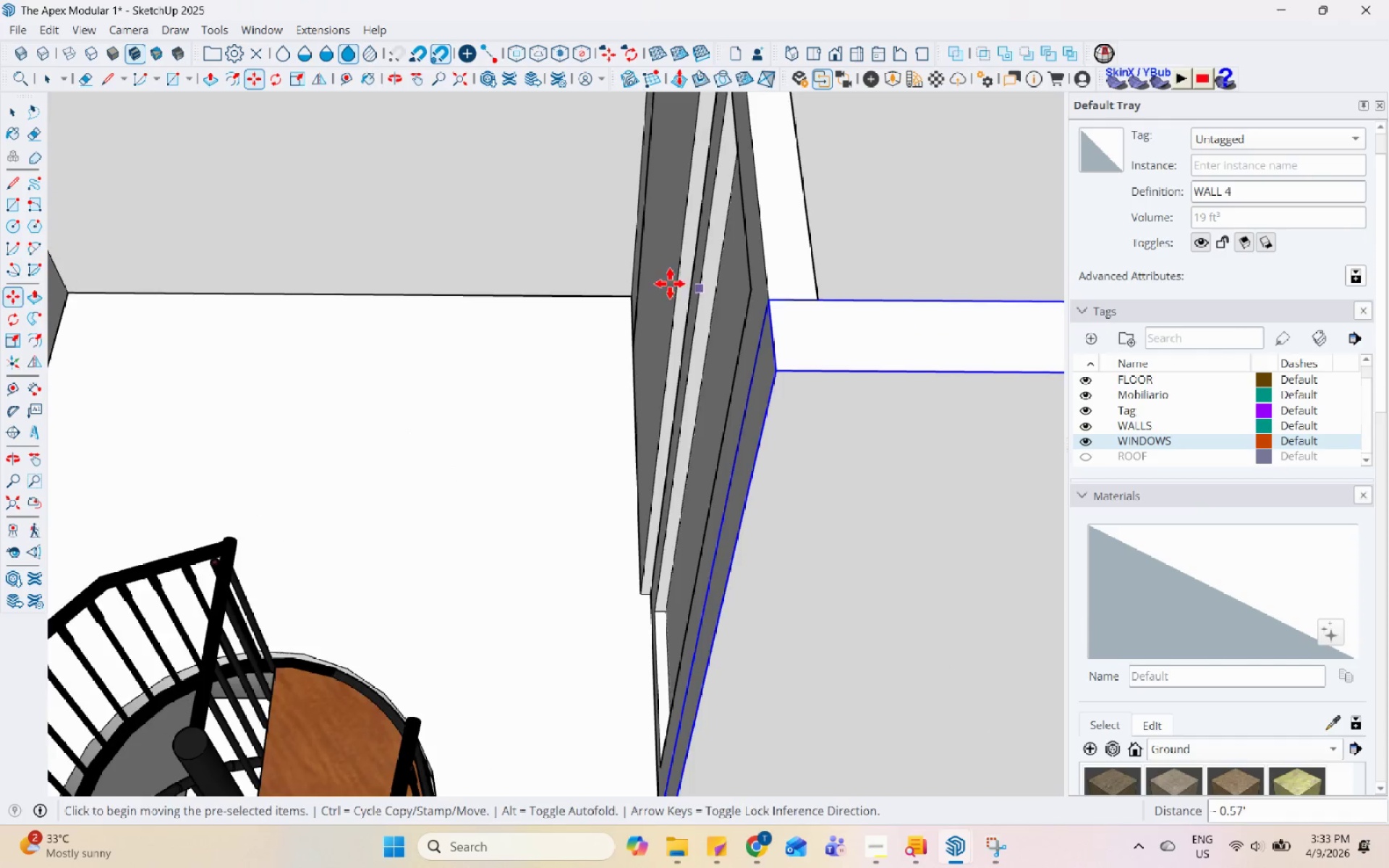 
scroll: coordinate [553, 270], scroll_direction: down, amount: 8.0
 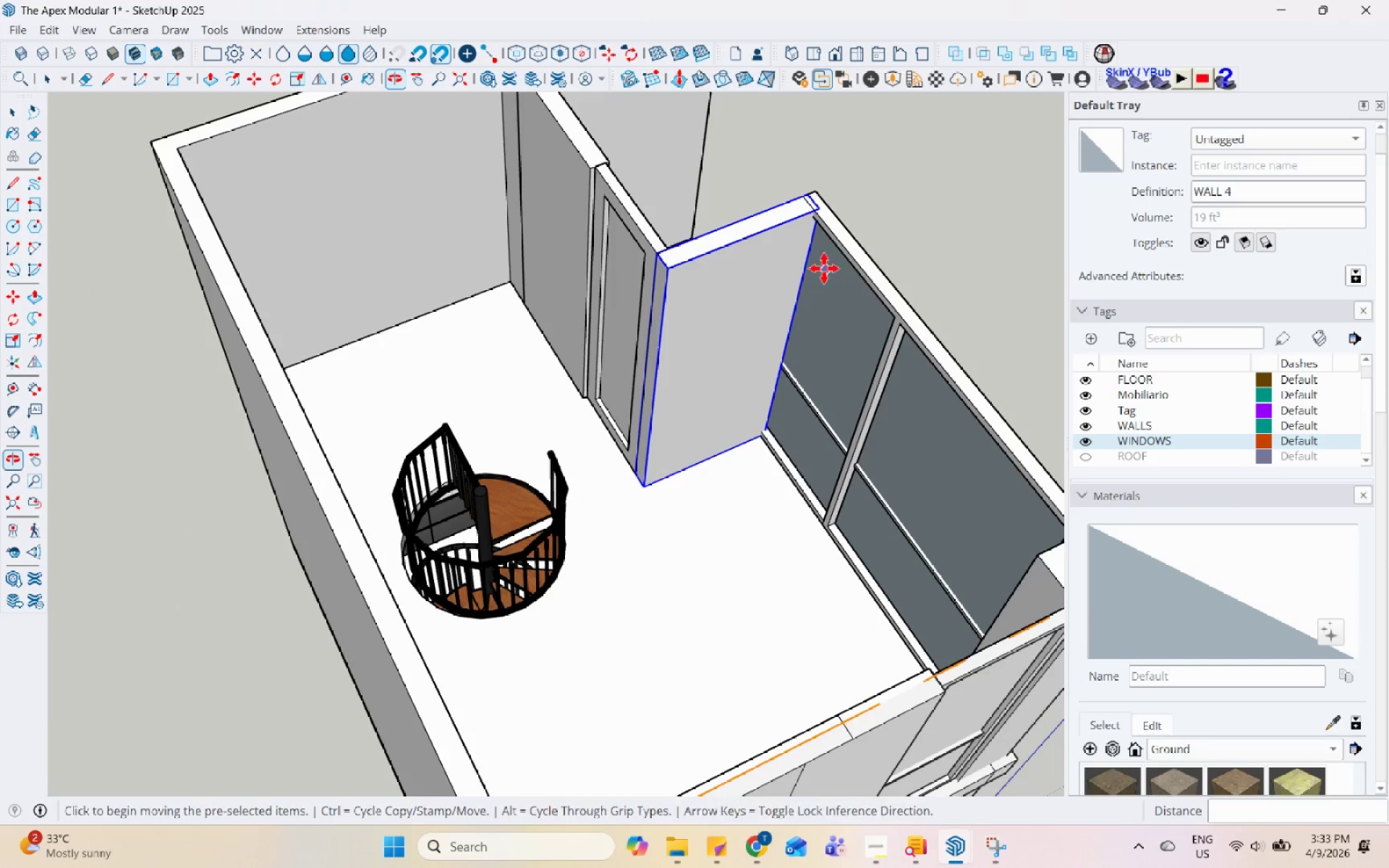 
scroll: coordinate [795, 213], scroll_direction: up, amount: 4.0
 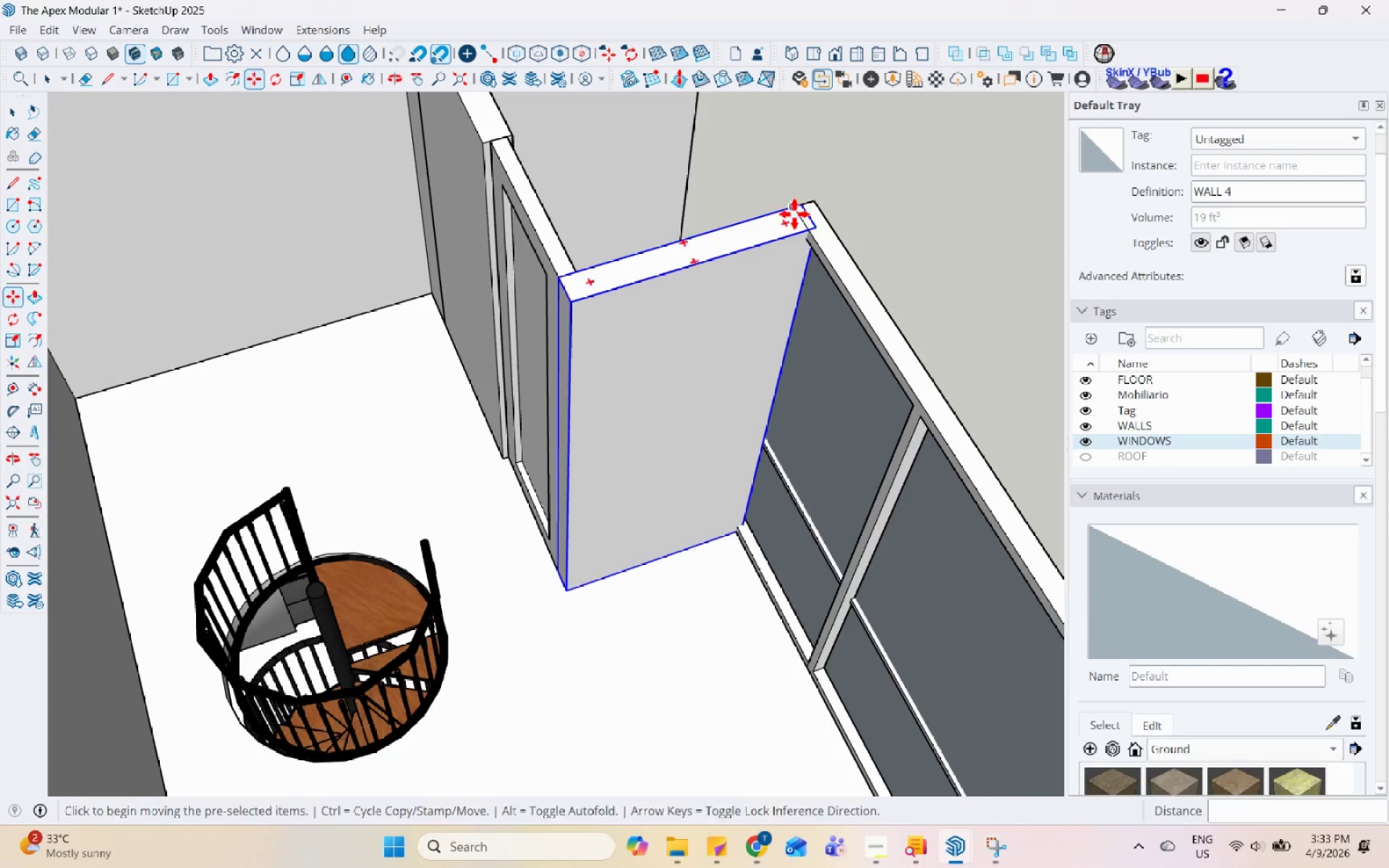 
key(S)
 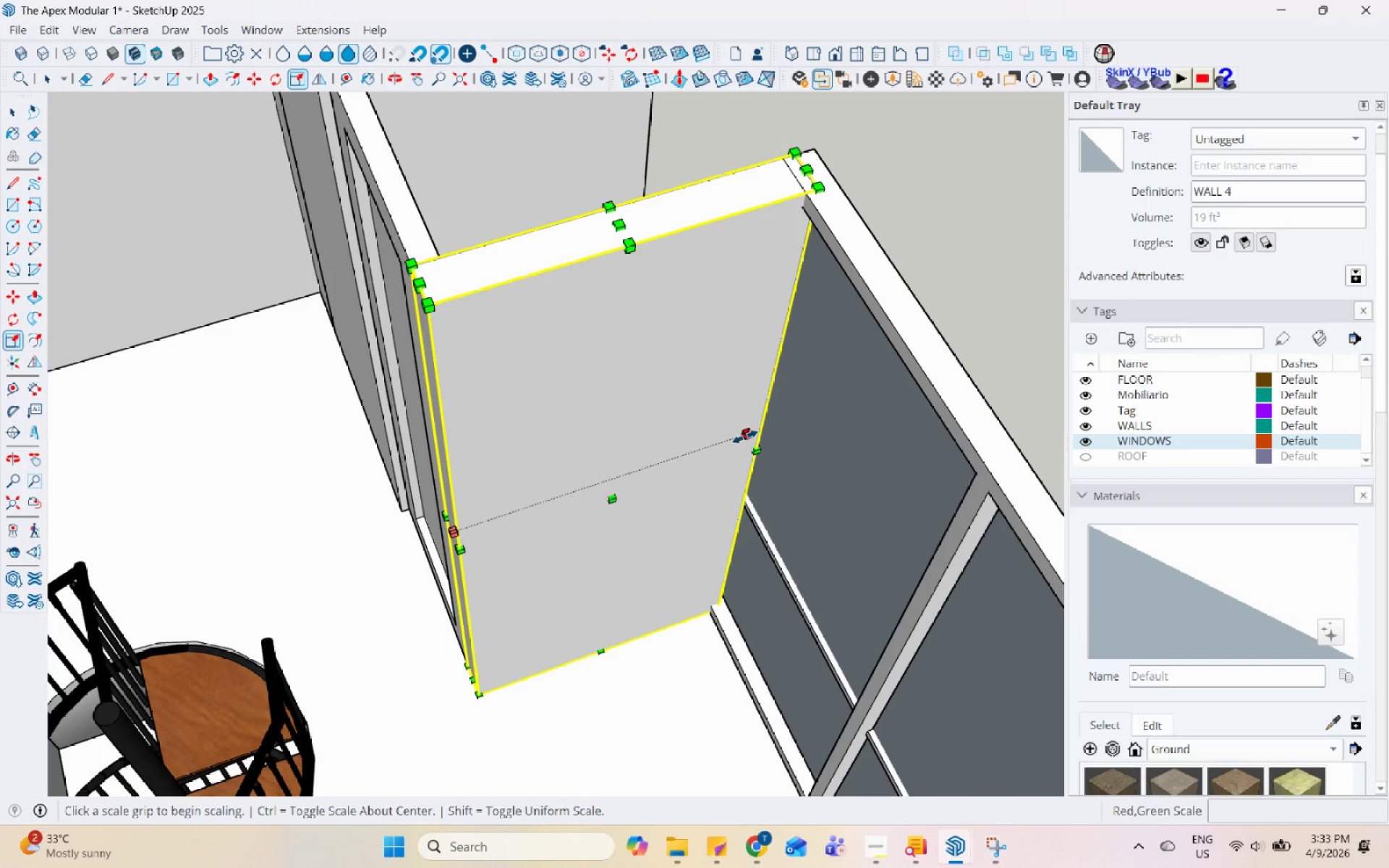 
scroll: coordinate [814, 302], scroll_direction: up, amount: 4.0
 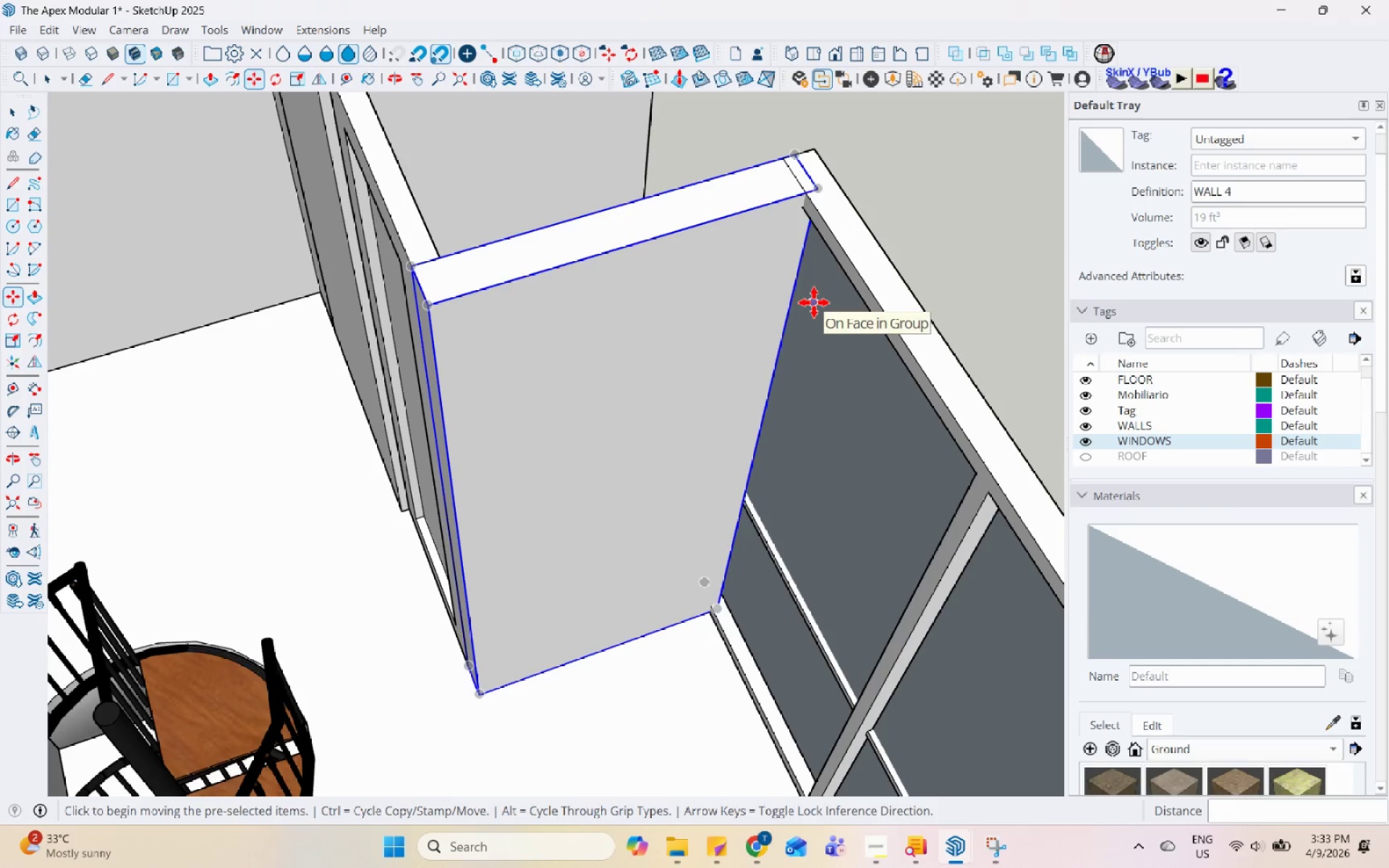 
left_click([745, 437])
 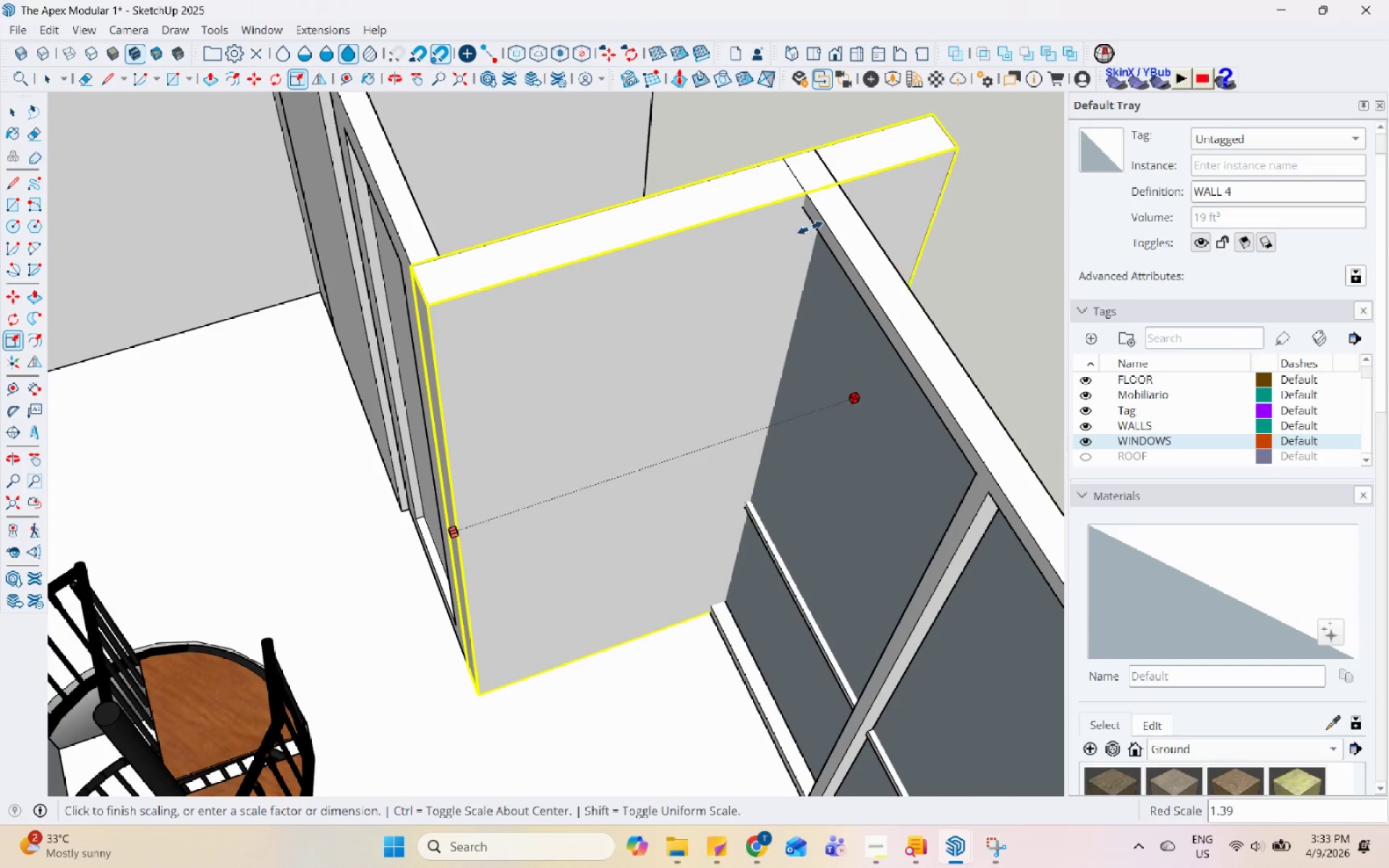 
left_click([815, 221])
 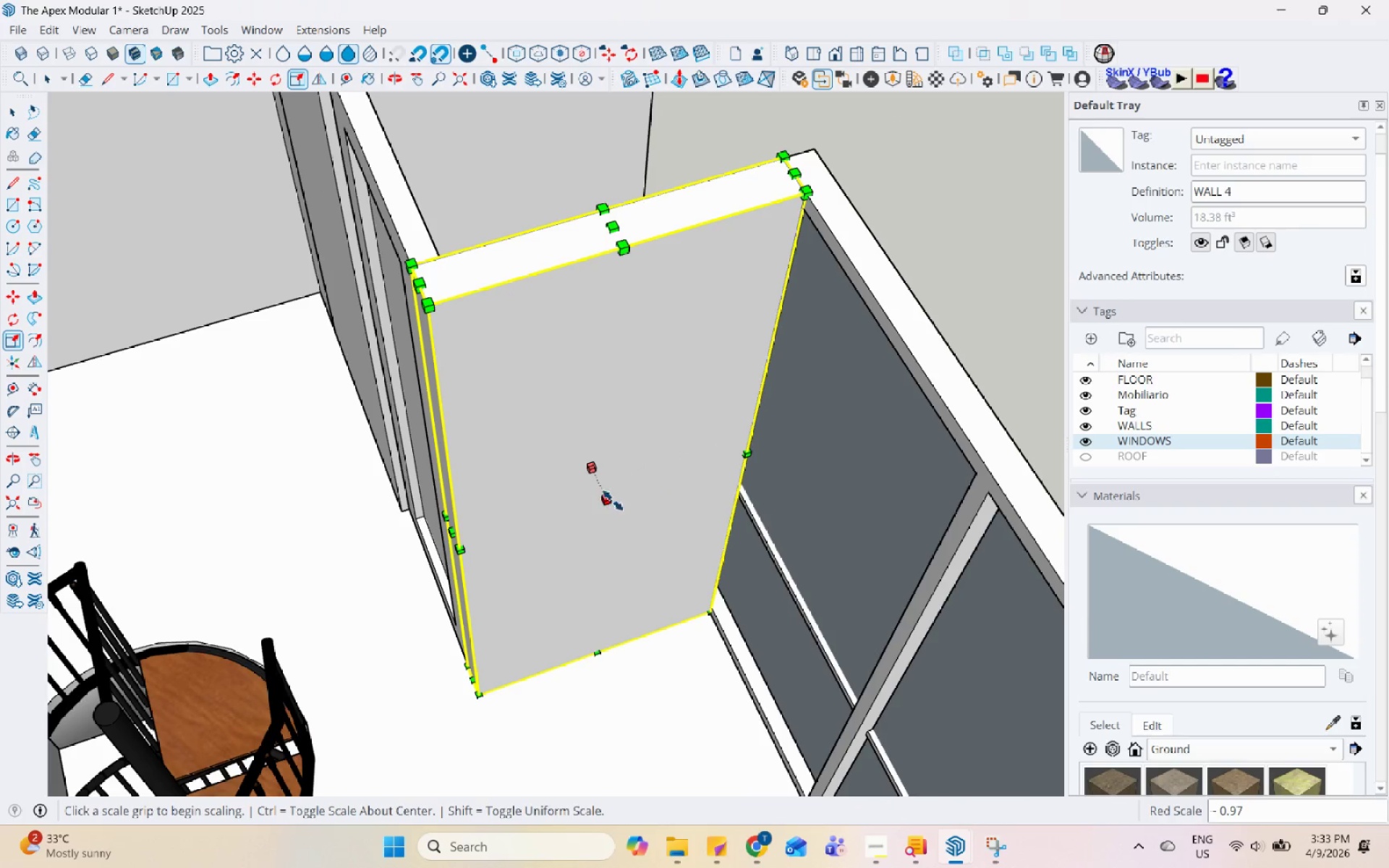 
left_click([610, 502])
 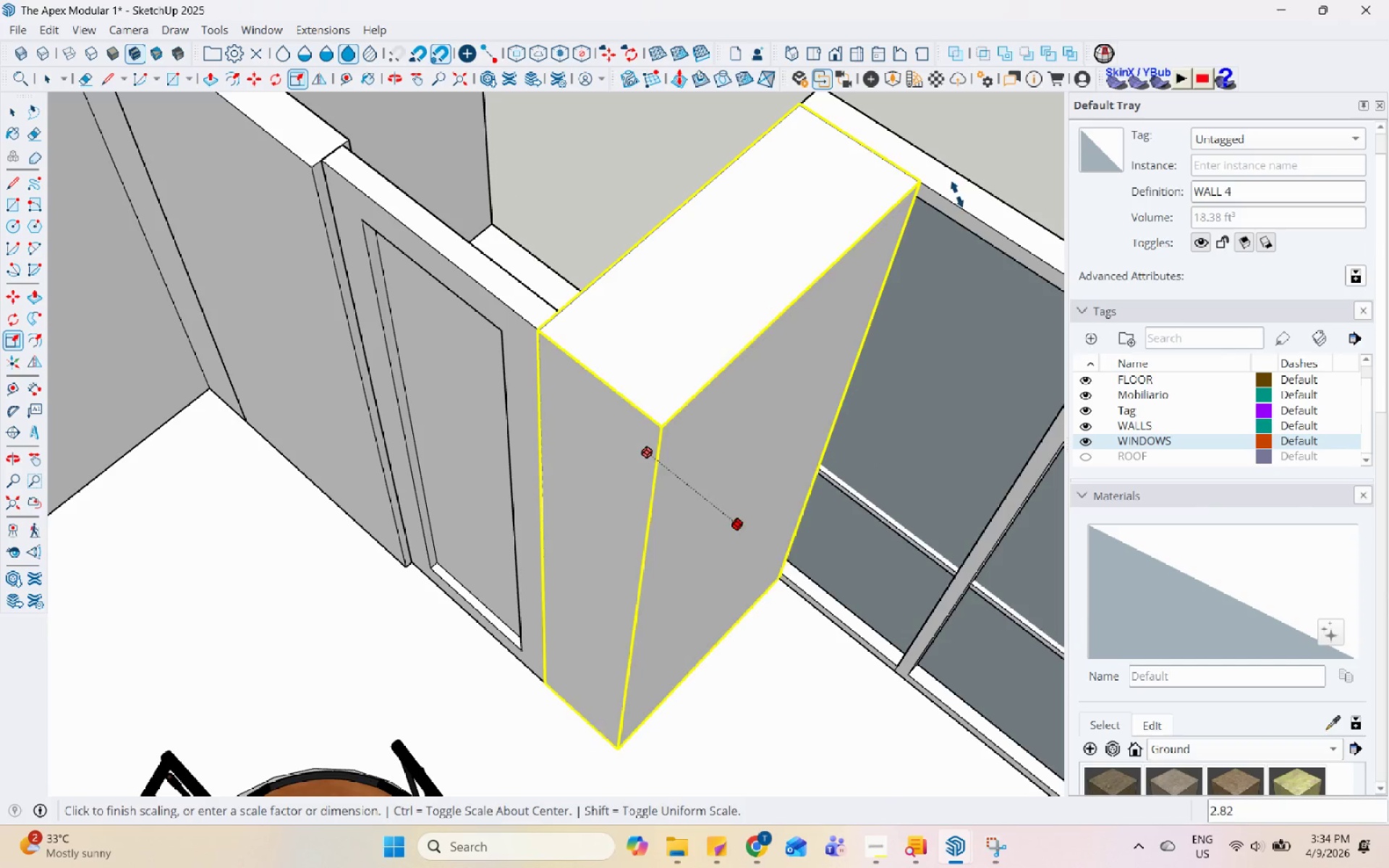 
left_click([816, 153])
 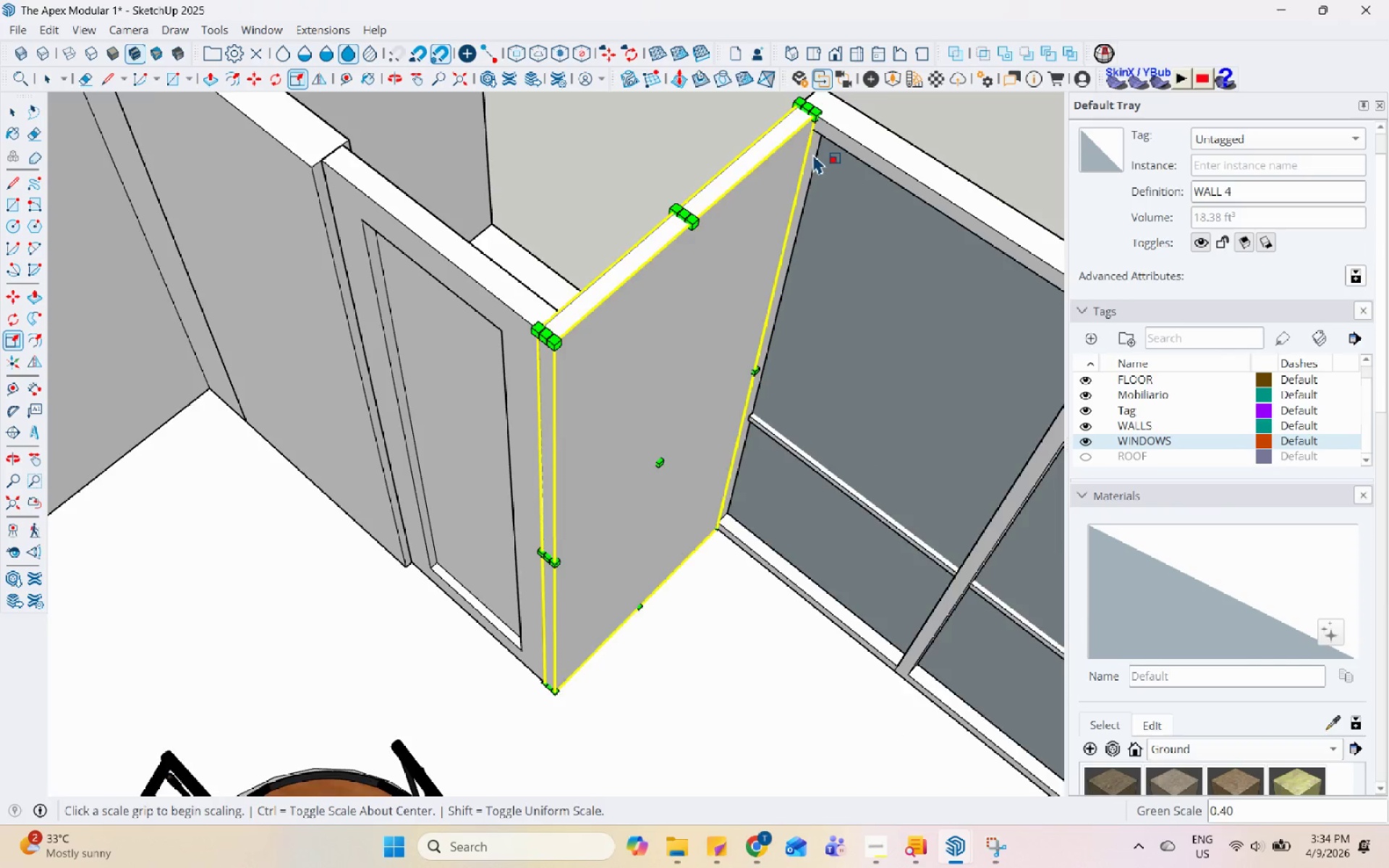 
scroll: coordinate [809, 221], scroll_direction: down, amount: 5.0
 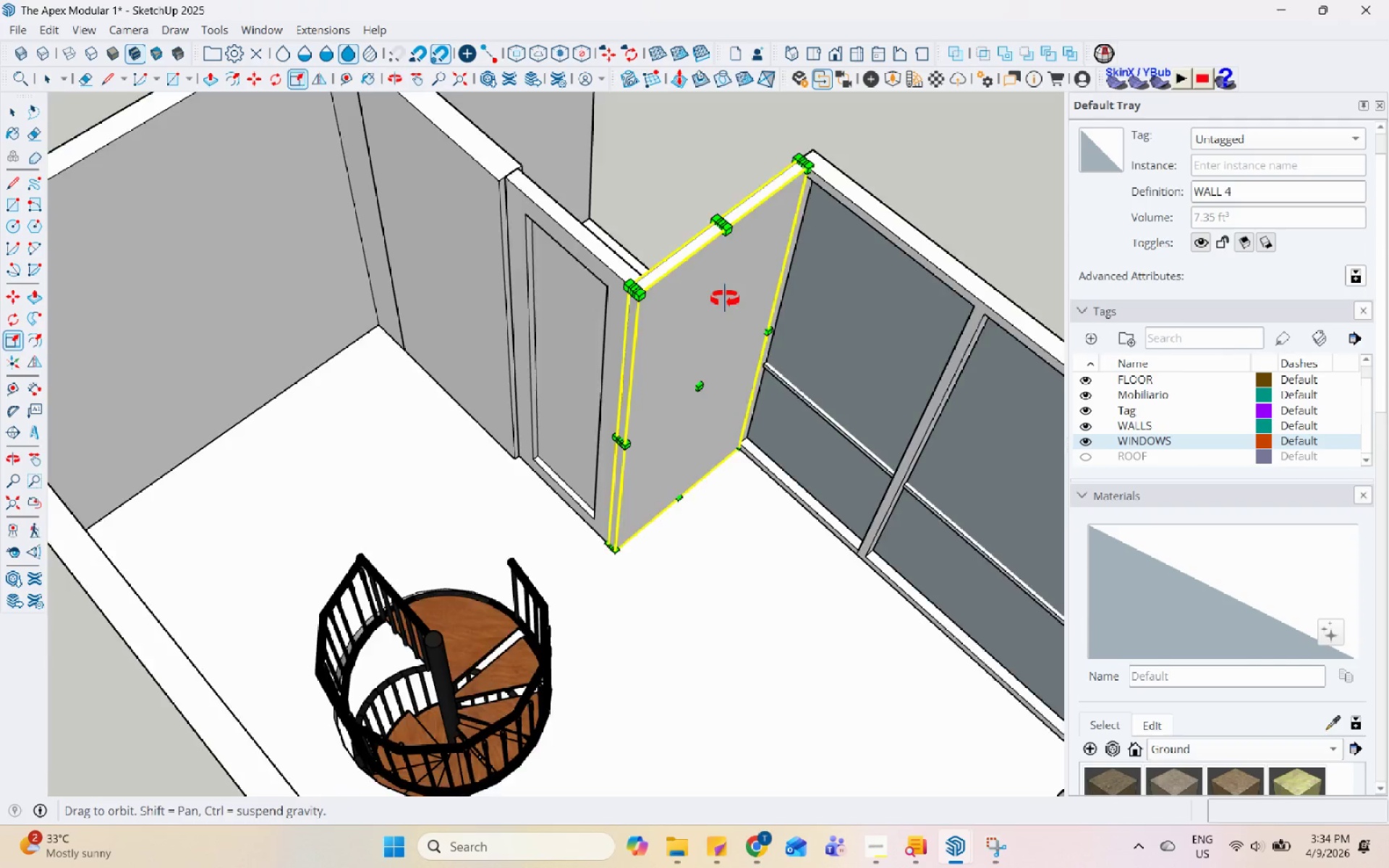 
key(Space)
 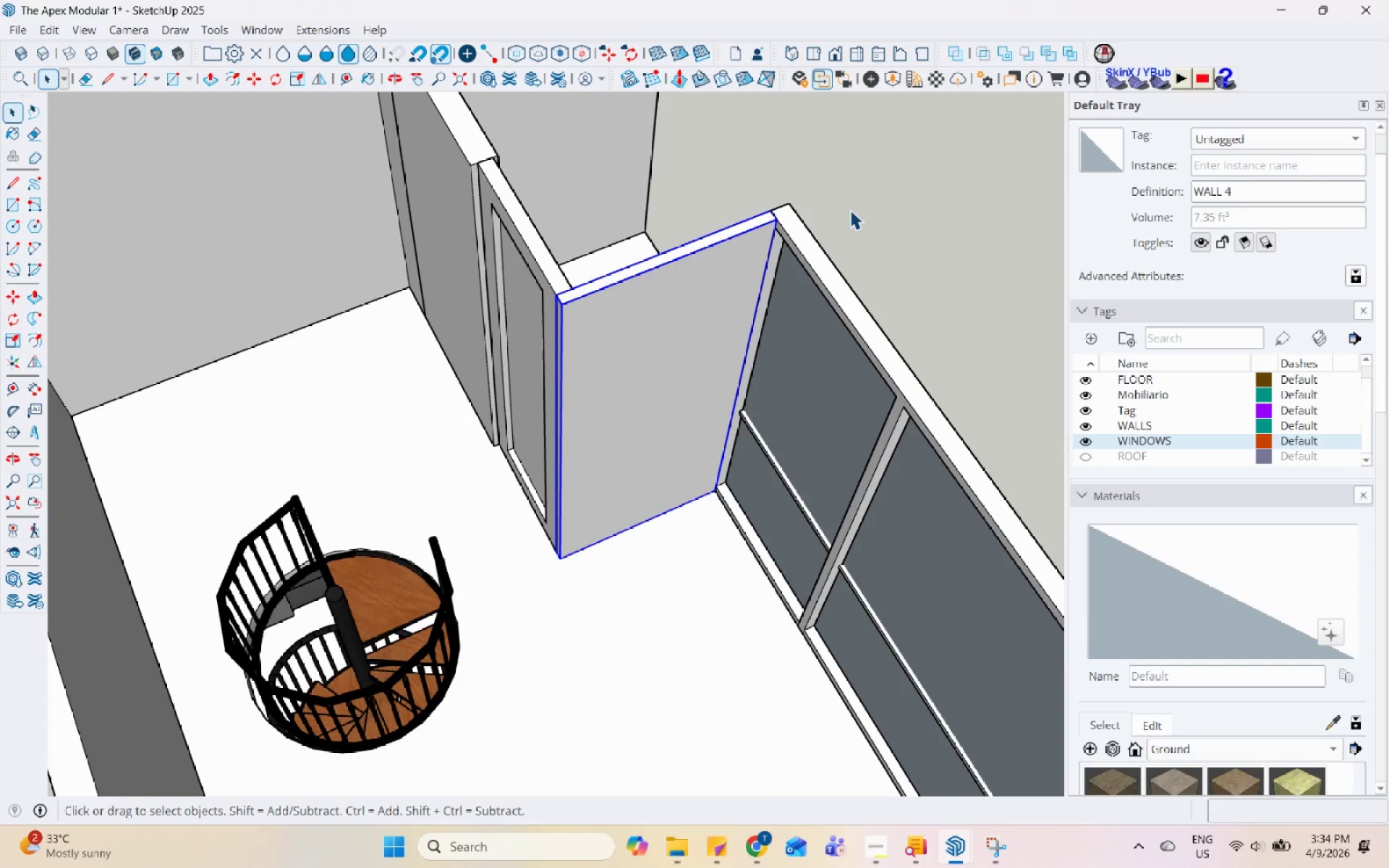 
left_click([877, 197])
 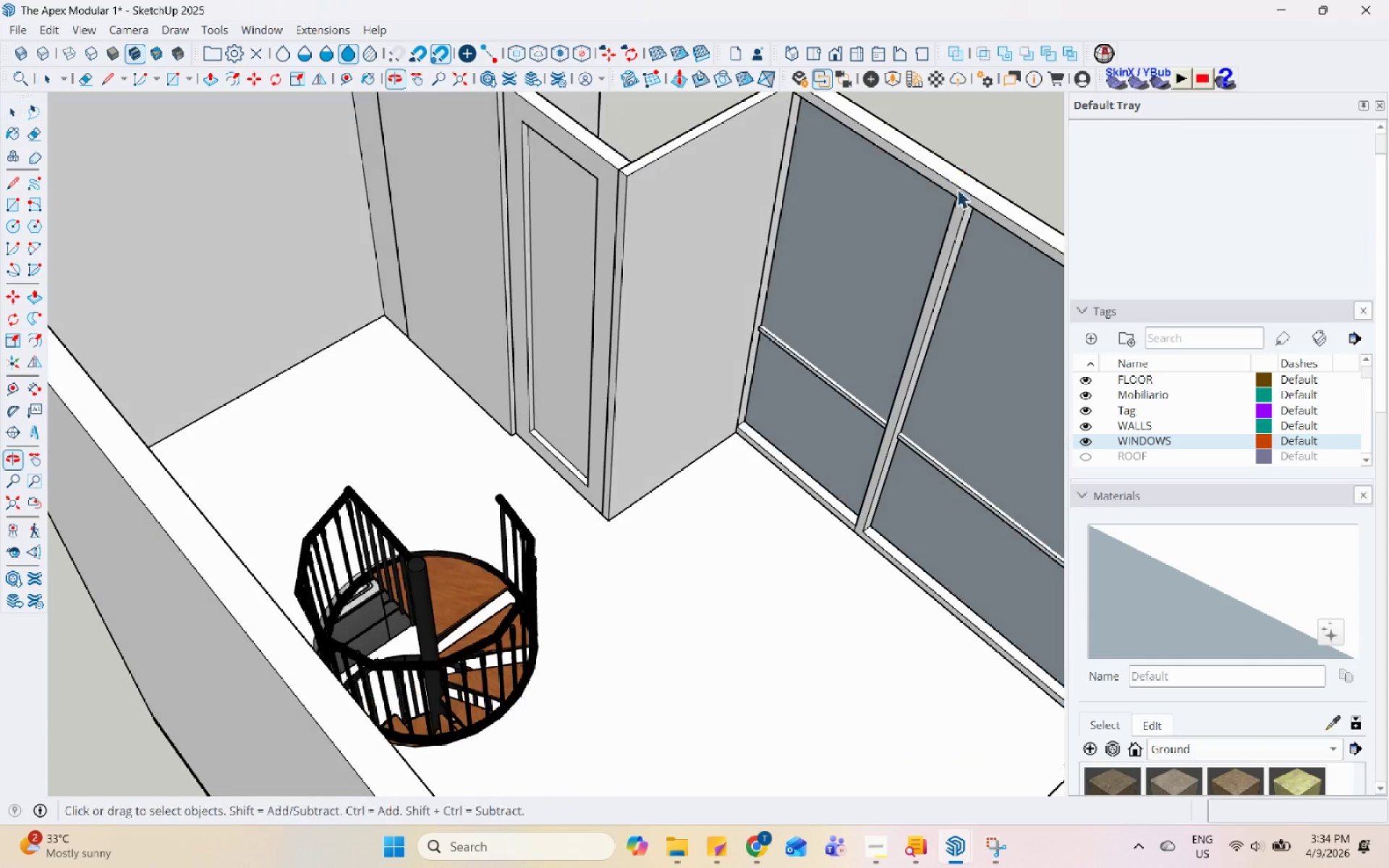 
scroll: coordinate [512, 417], scroll_direction: down, amount: 6.0
 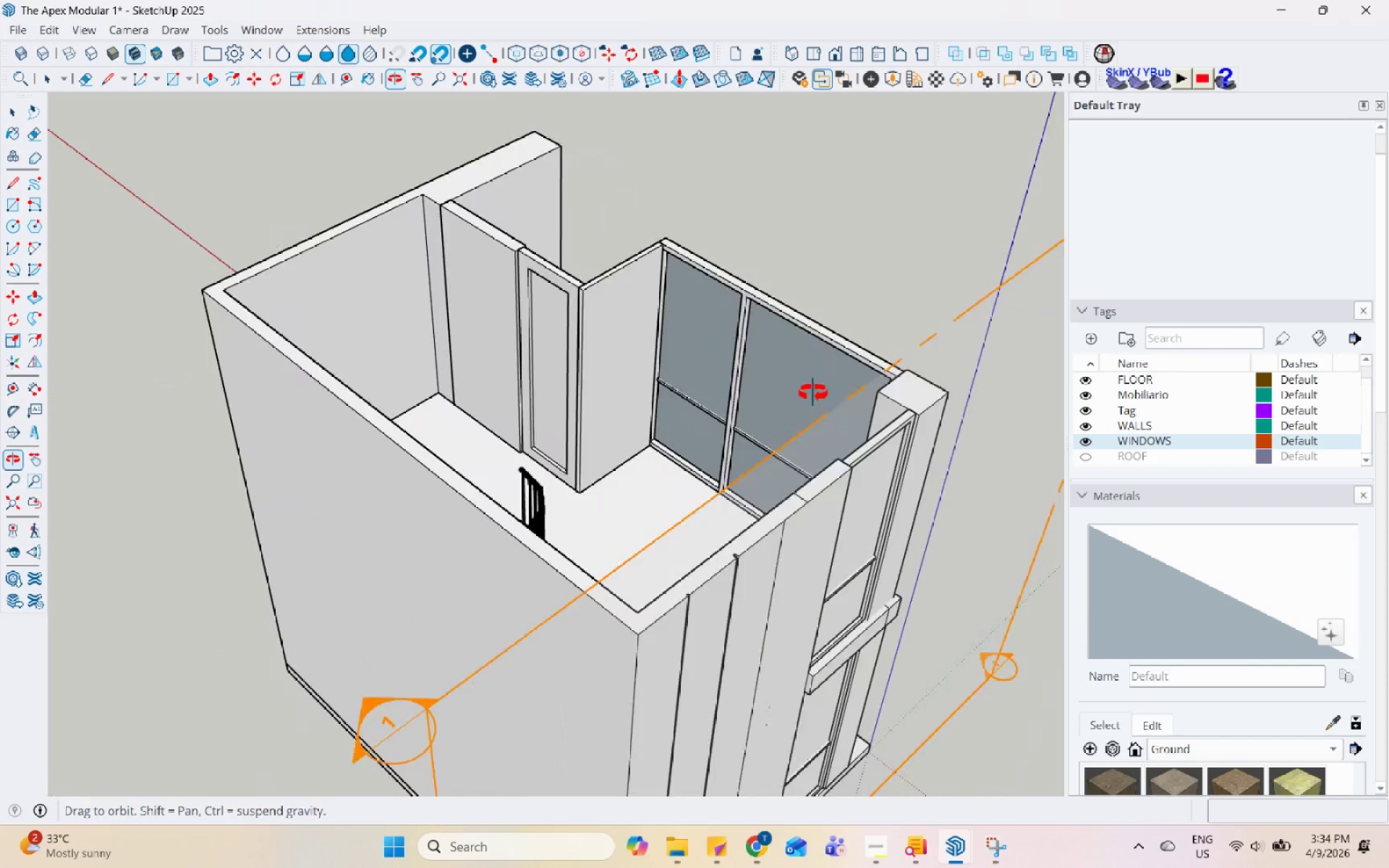 
scroll: coordinate [425, 263], scroll_direction: up, amount: 5.0
 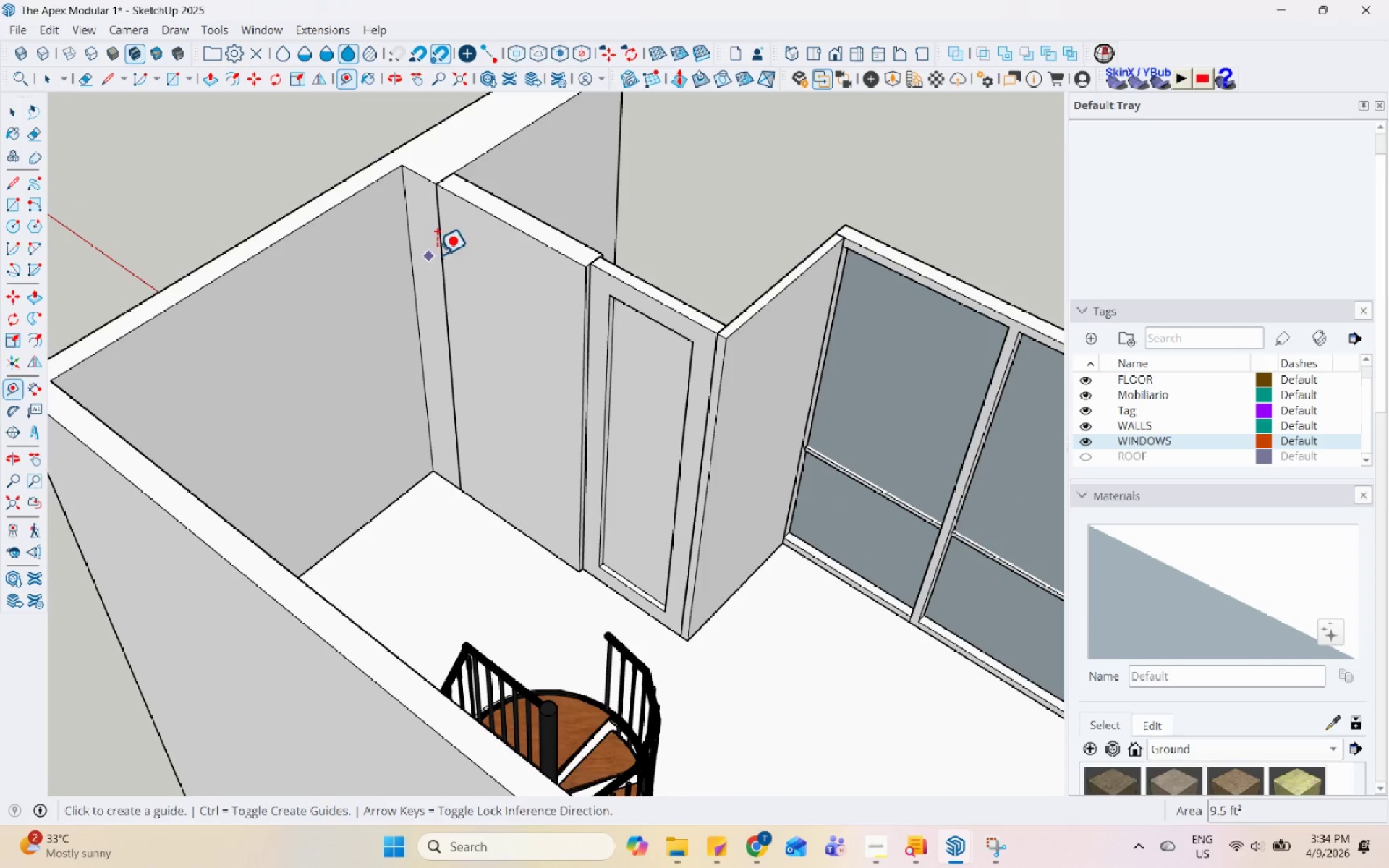 
left_click([506, 226])
 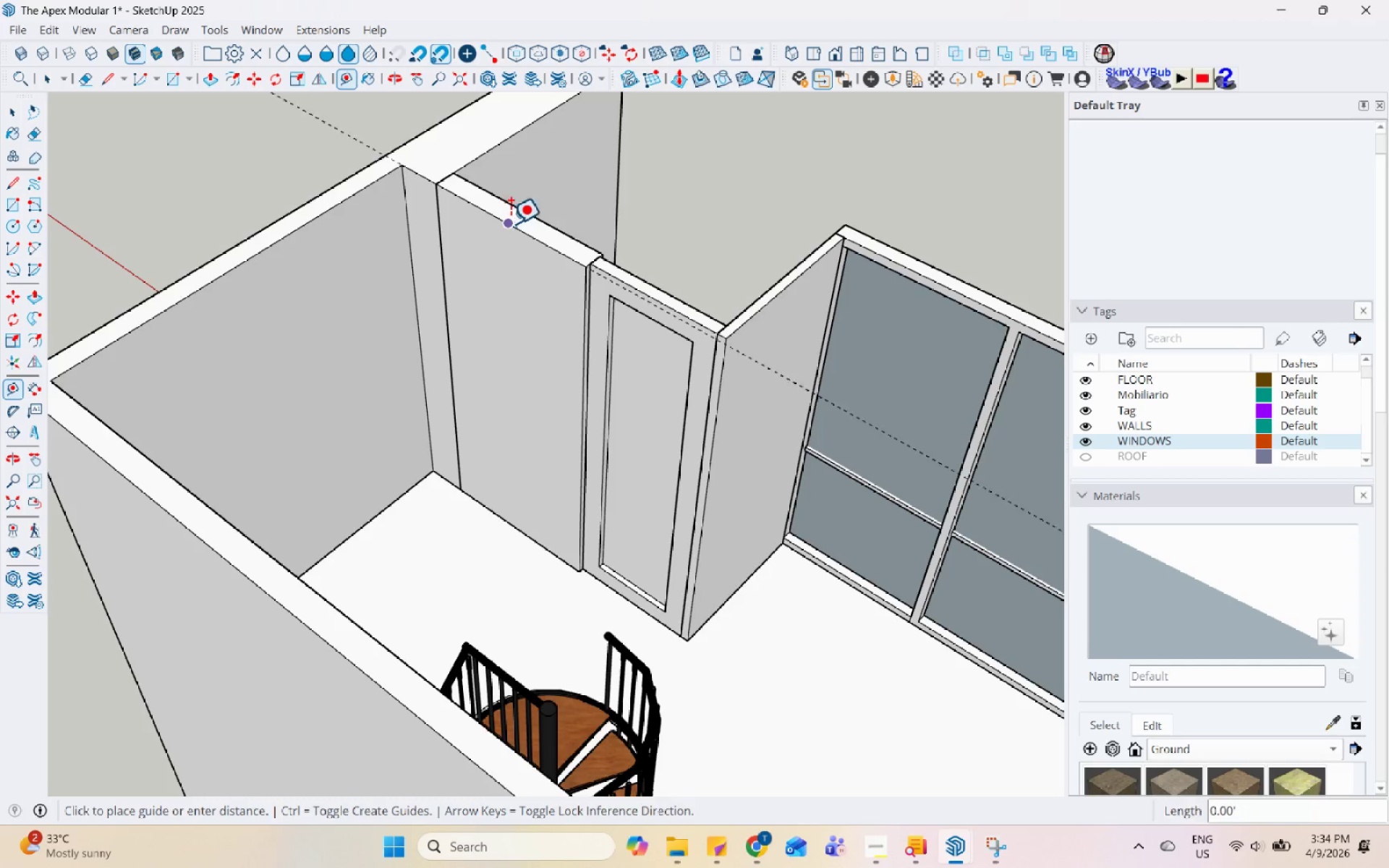 
mouse_move([541, 216])
 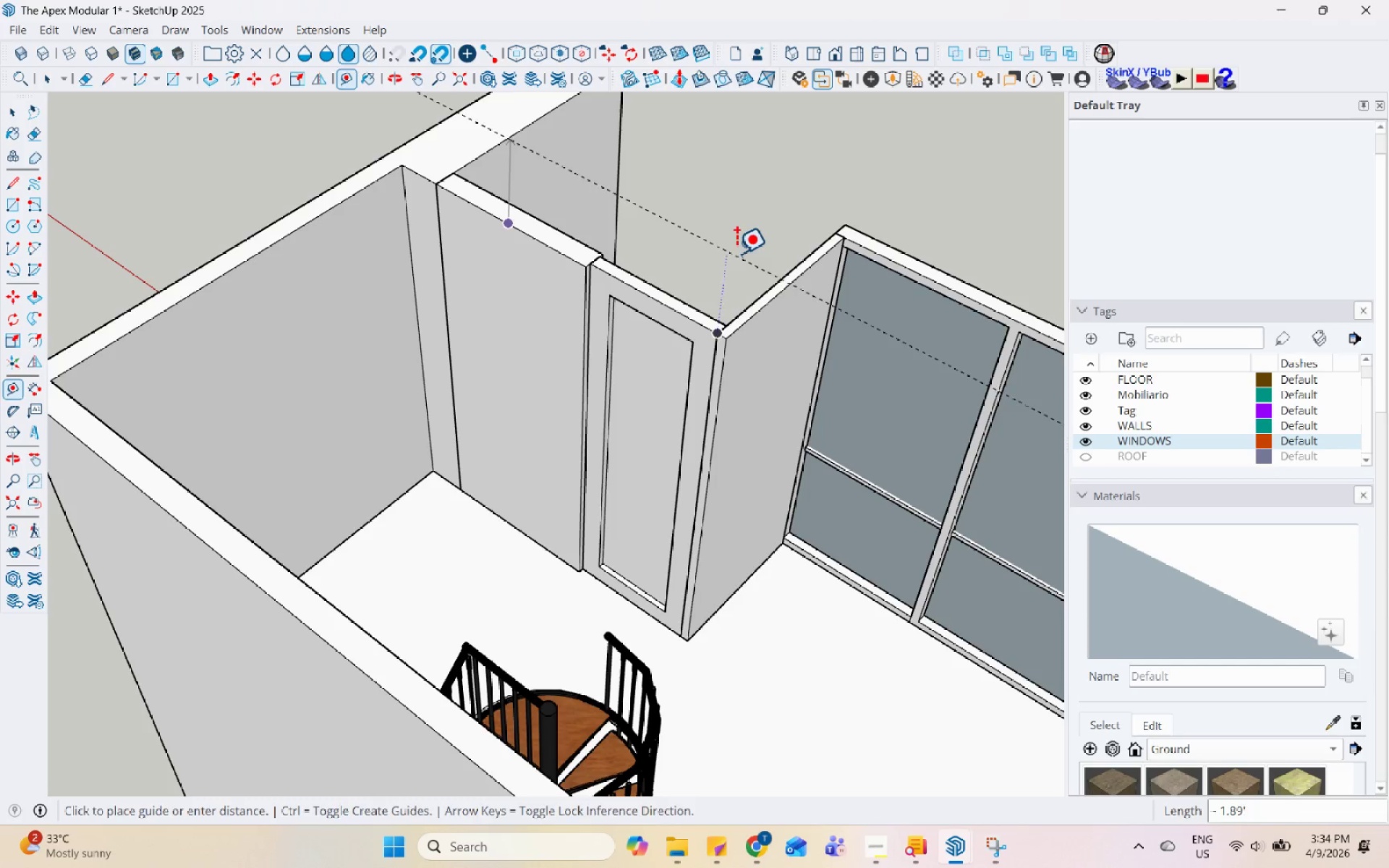 
key(Space)
 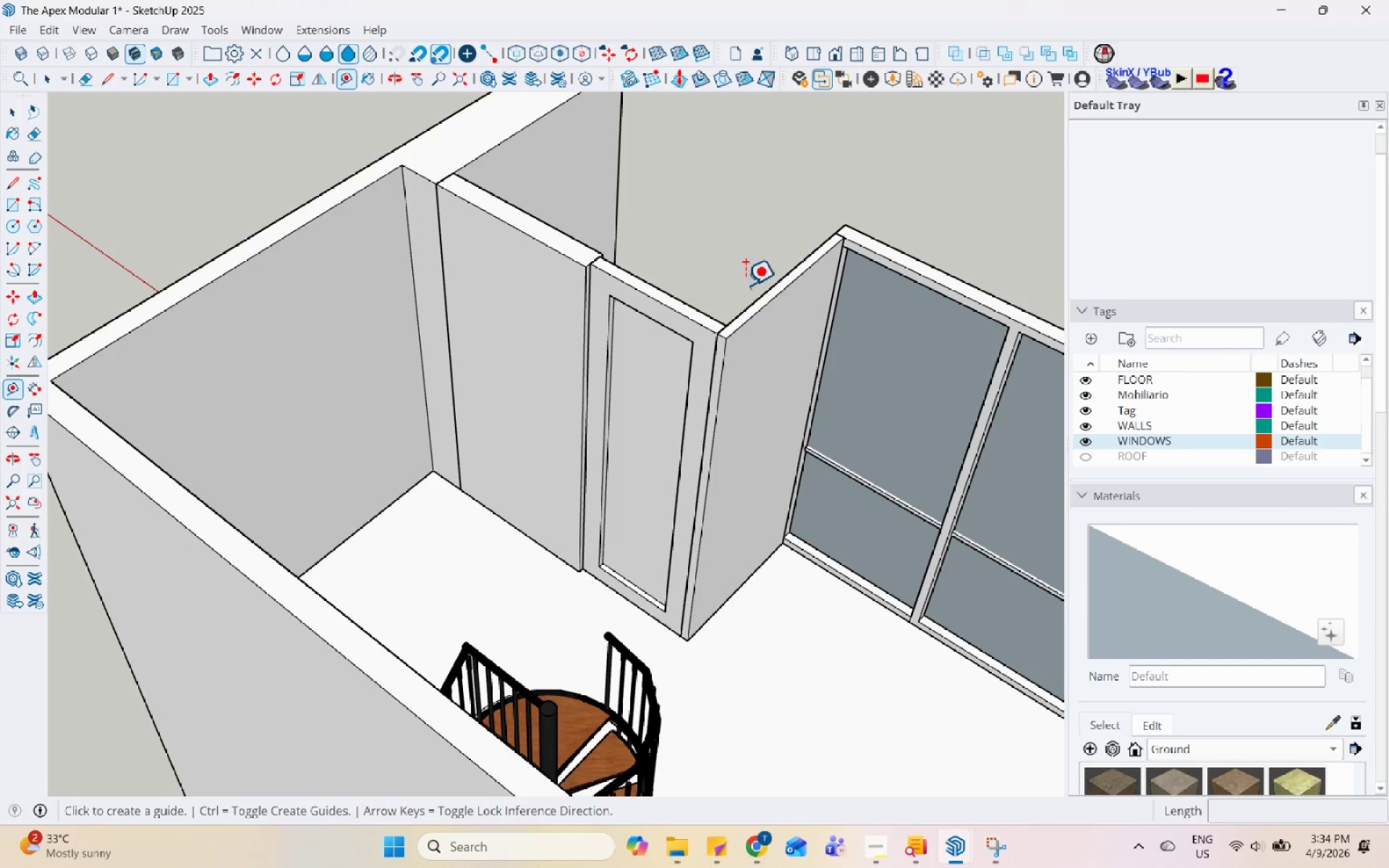 
left_click([759, 297])
 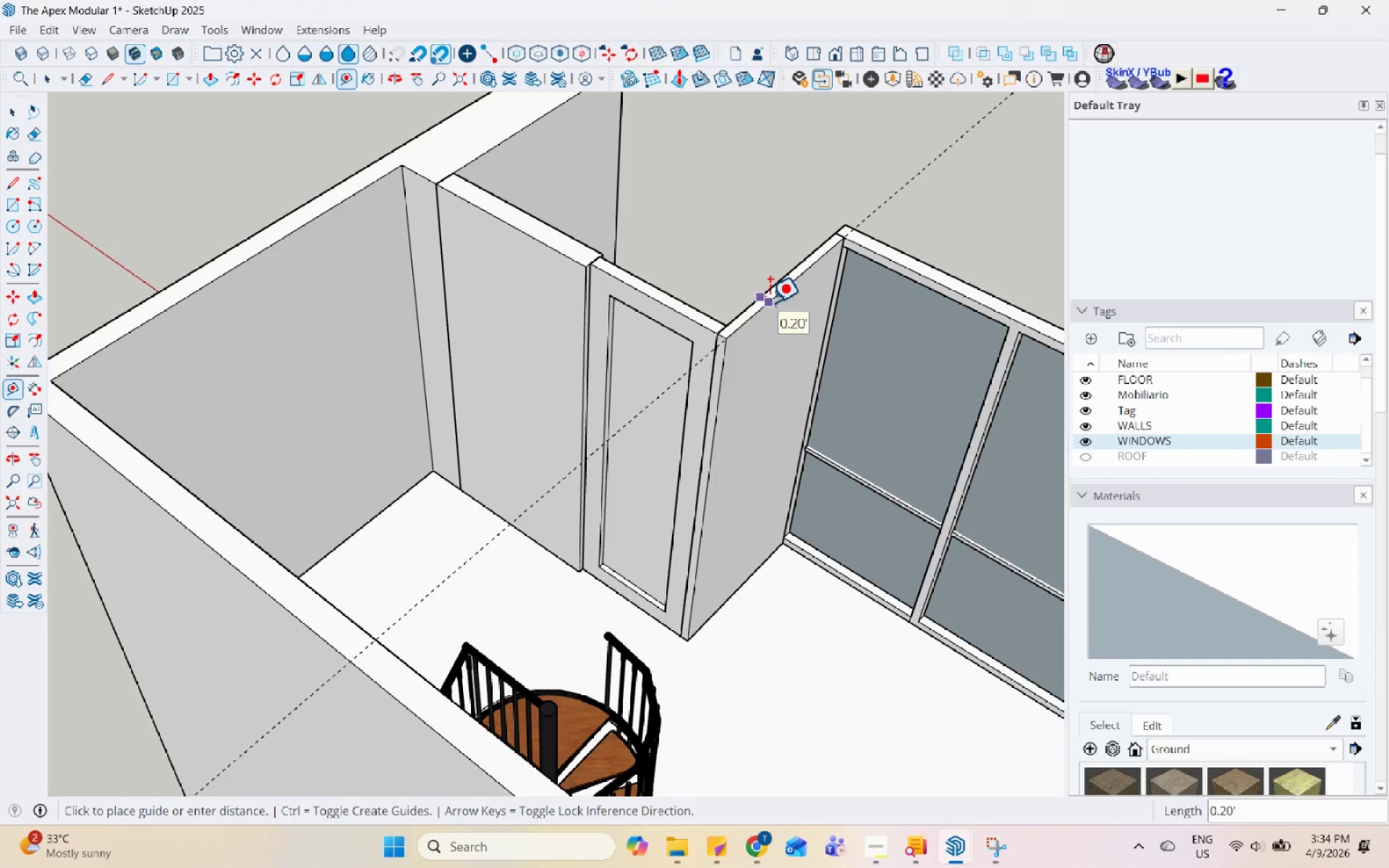 
key(Space)
 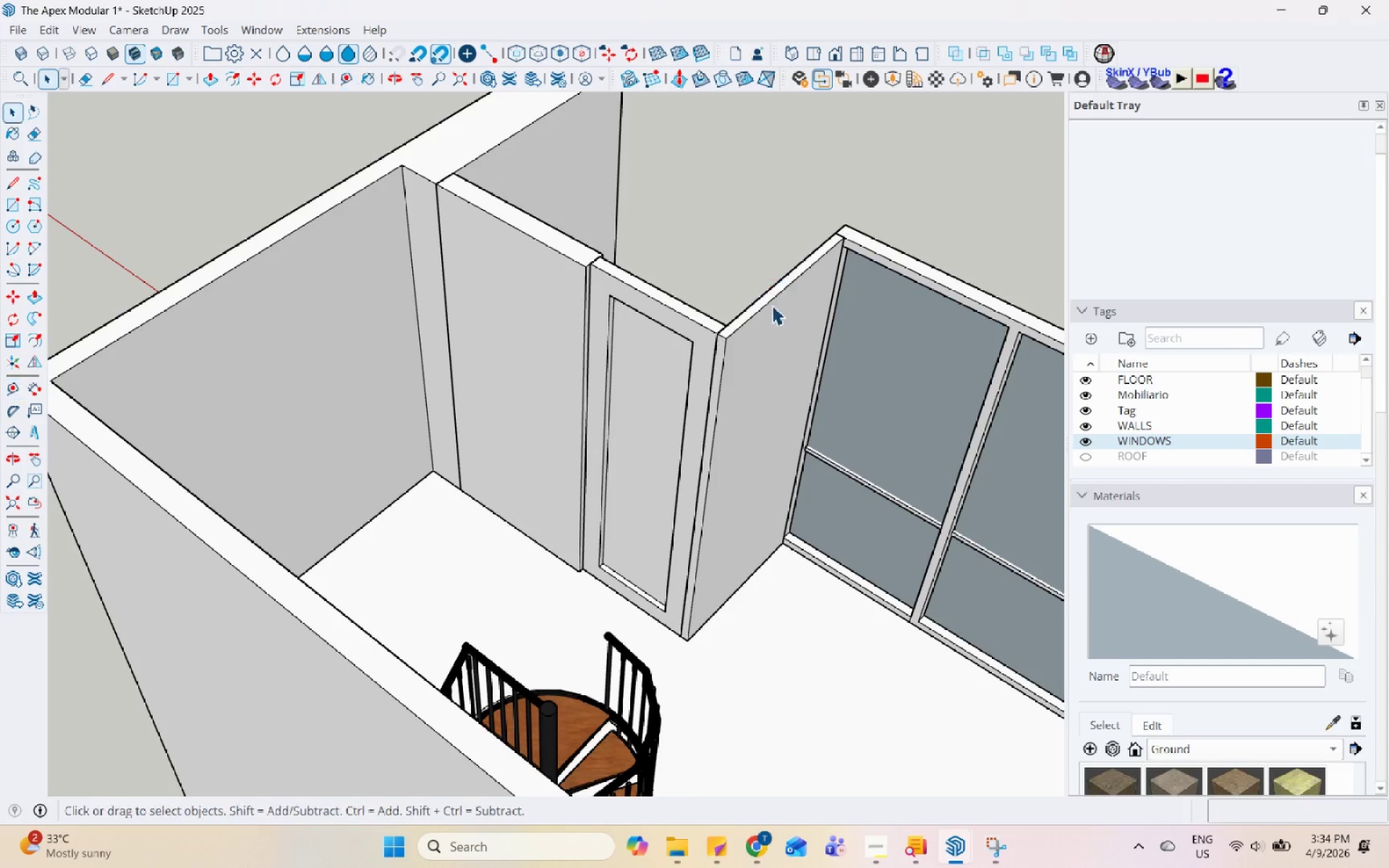 
scroll: coordinate [729, 363], scroll_direction: down, amount: 8.0
 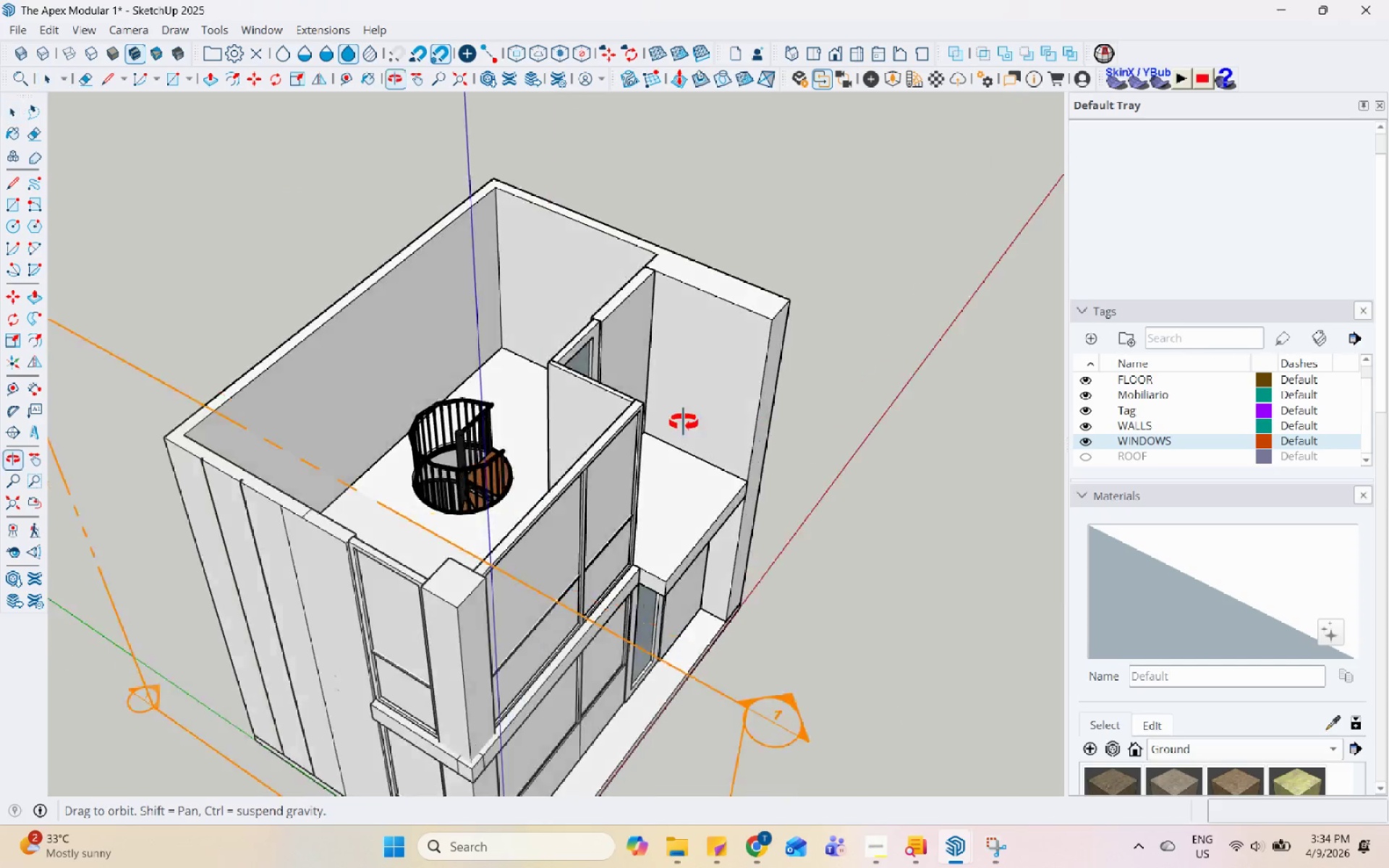 
scroll: coordinate [602, 392], scroll_direction: up, amount: 9.0
 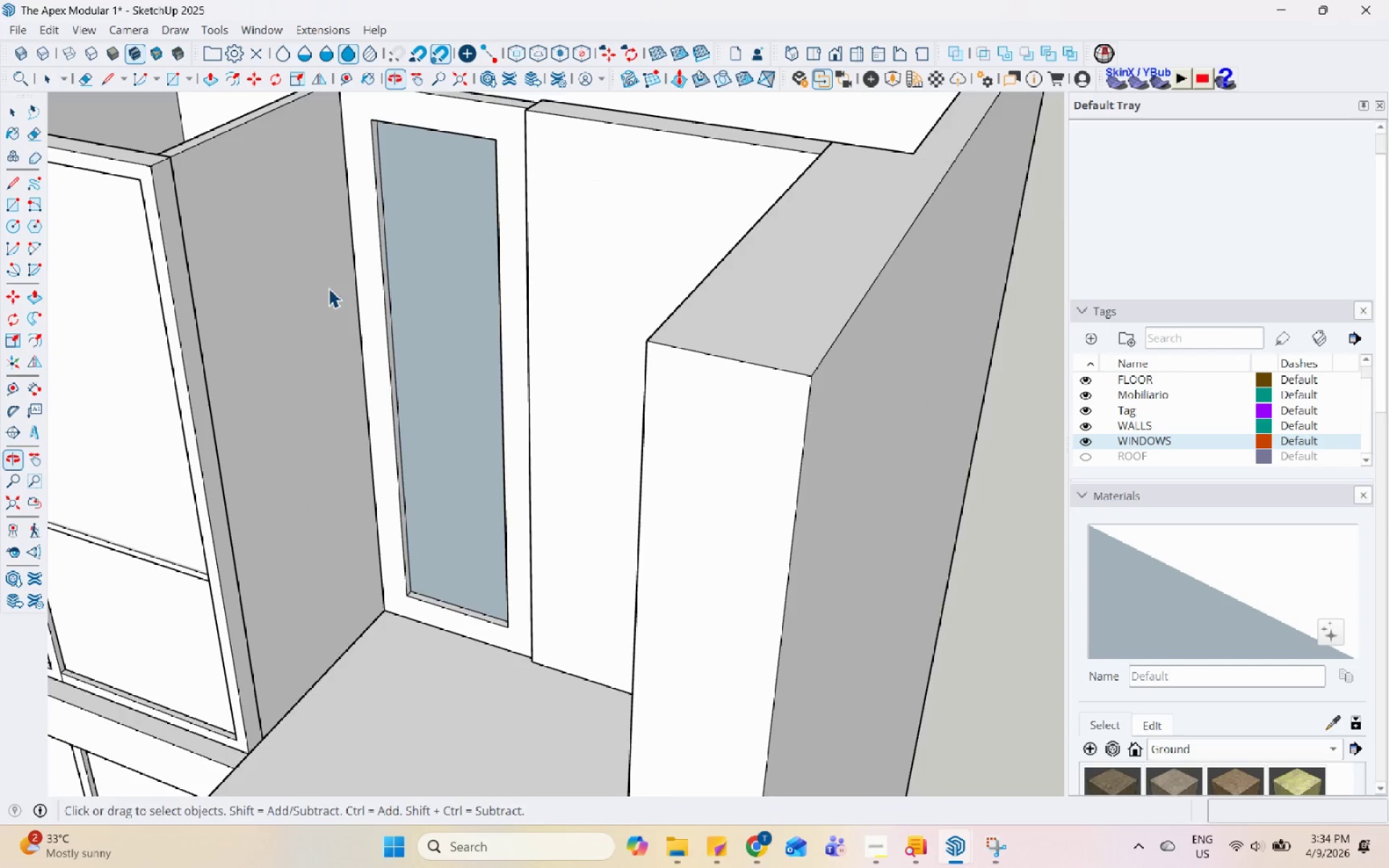 
scroll: coordinate [433, 267], scroll_direction: down, amount: 4.0
 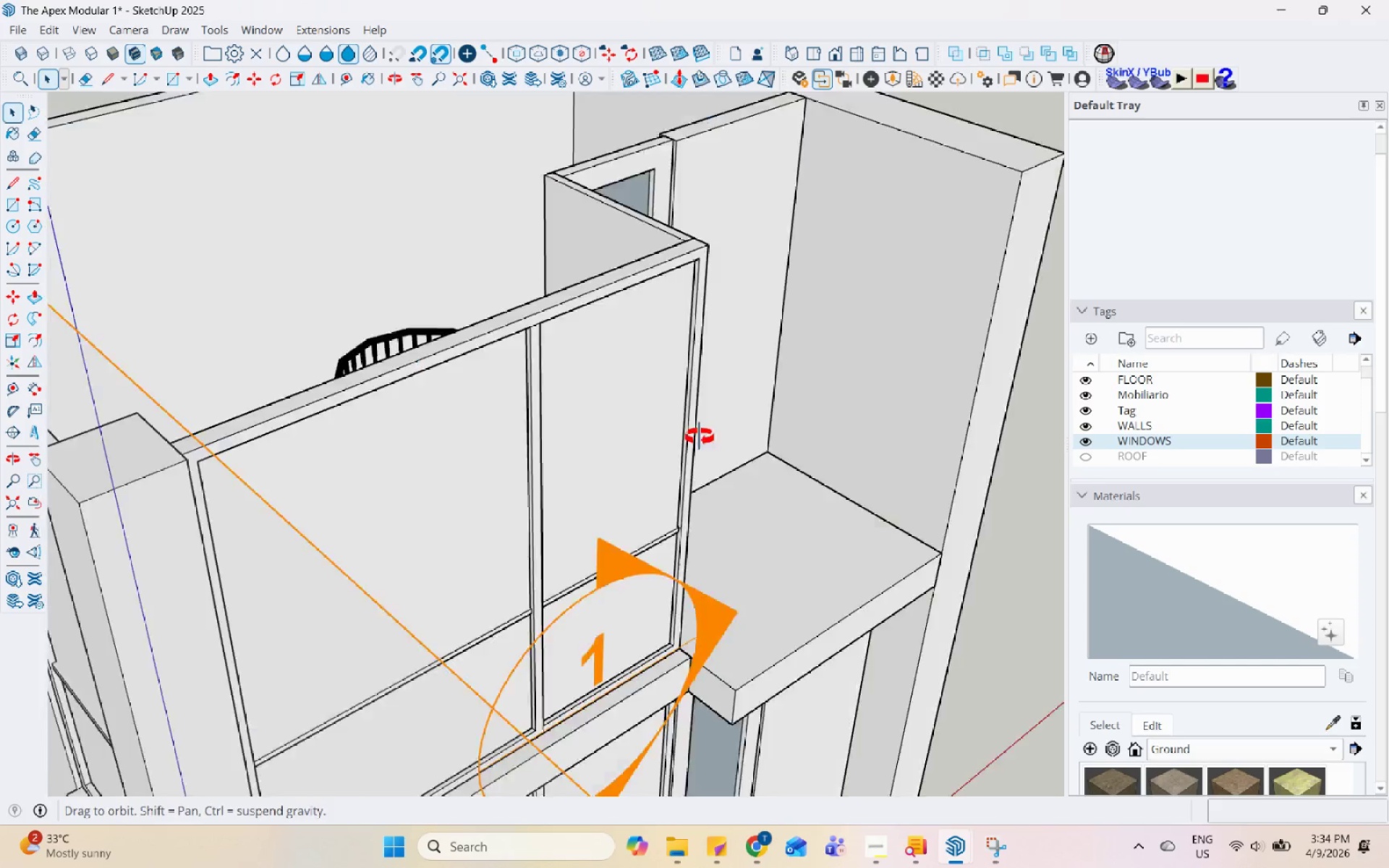 
scroll: coordinate [817, 461], scroll_direction: up, amount: 1.0
 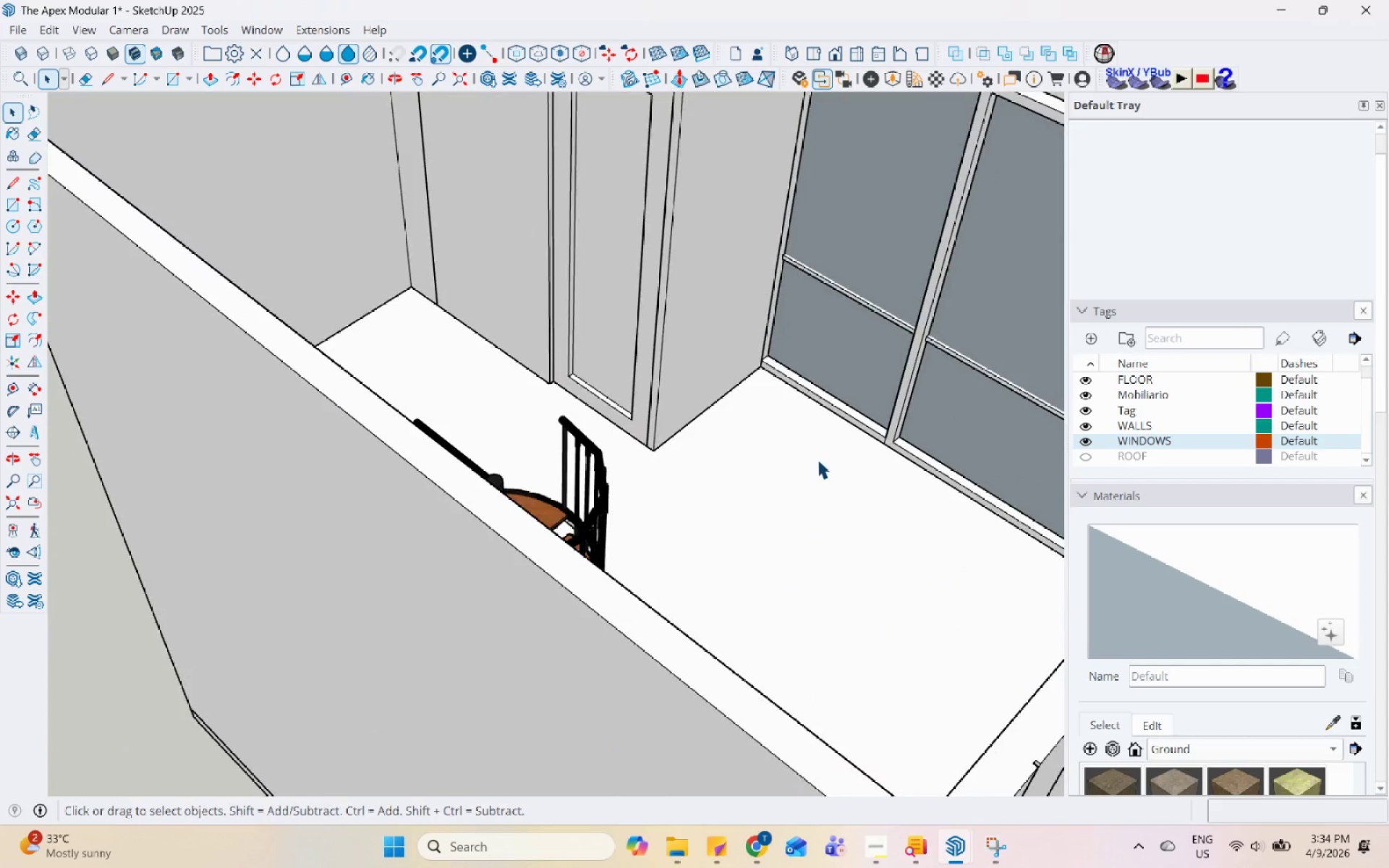 
key(Control+S)
 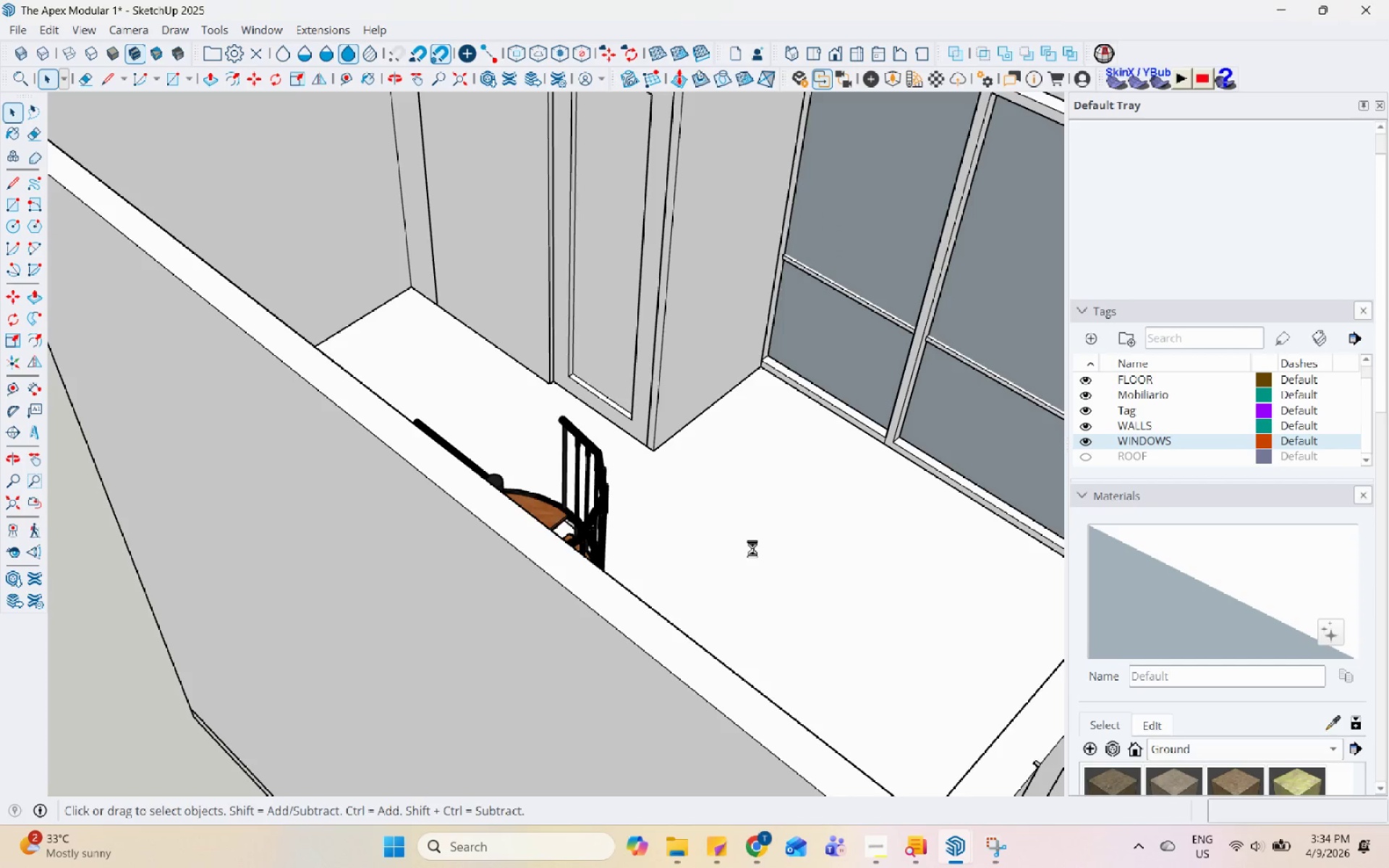 
scroll: coordinate [747, 527], scroll_direction: down, amount: 5.0
 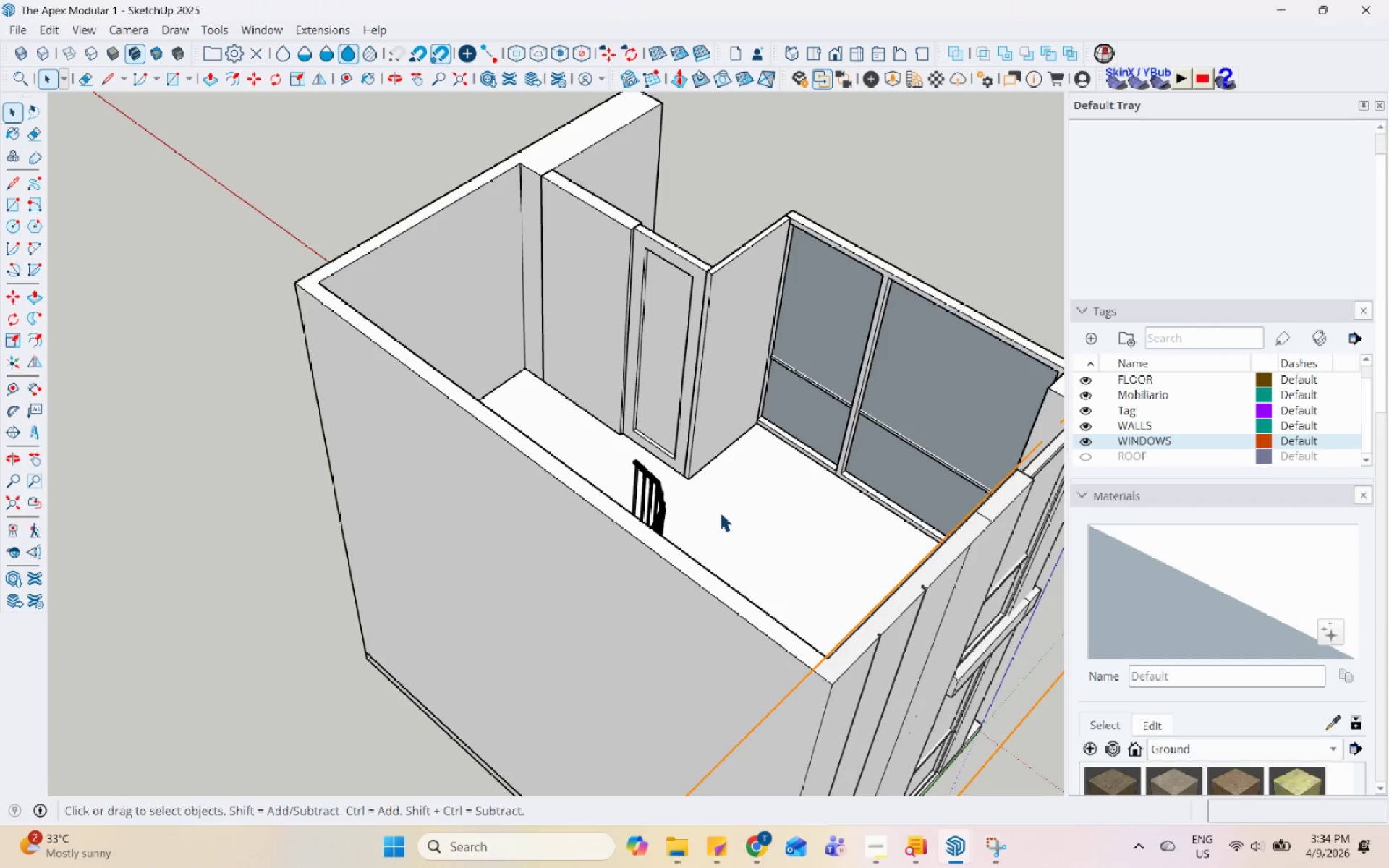 
wait(10.32)
 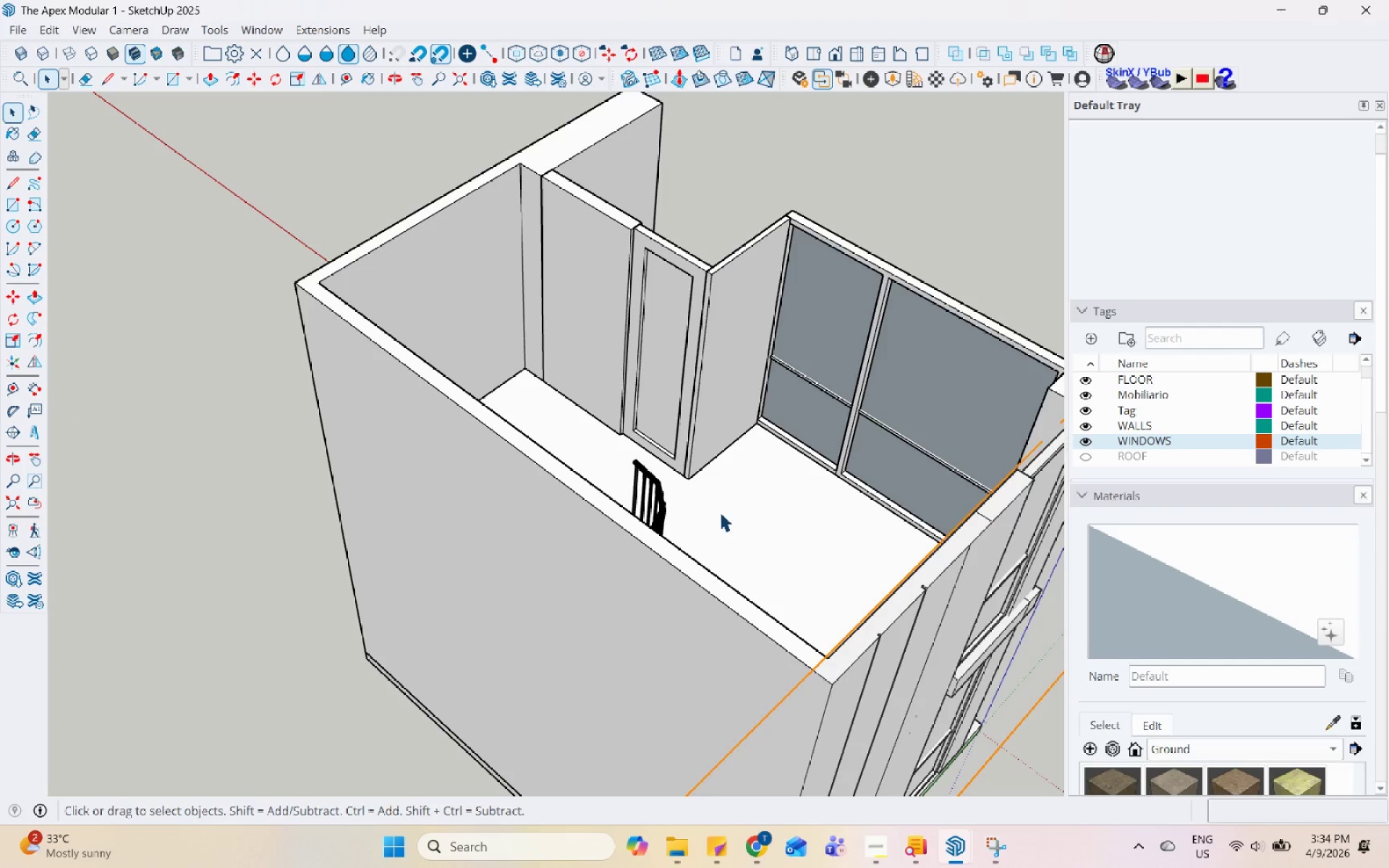 
scroll: coordinate [624, 535], scroll_direction: down, amount: 4.0
 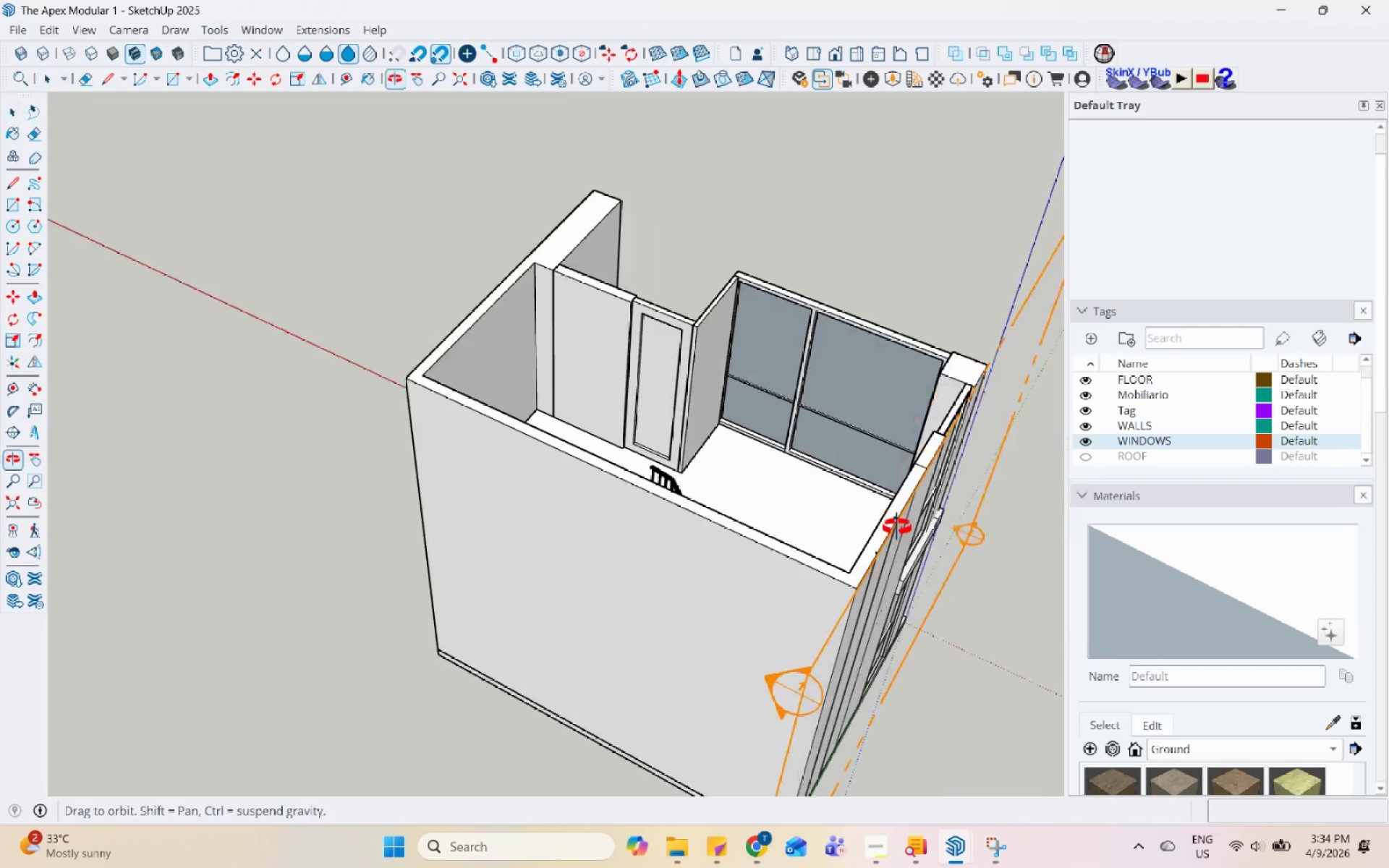 
scroll: coordinate [690, 378], scroll_direction: up, amount: 4.0
 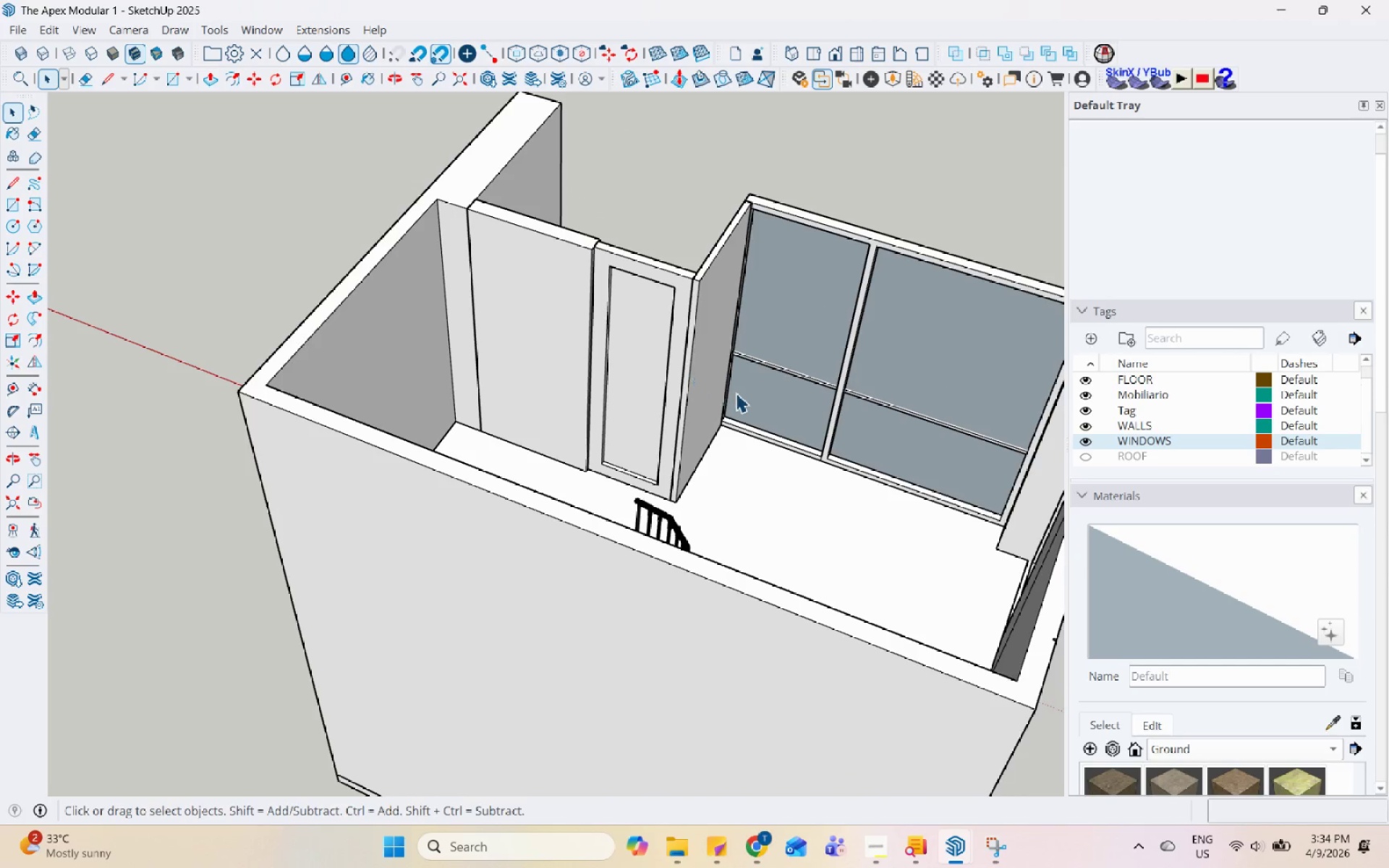 
key(Control+S)
 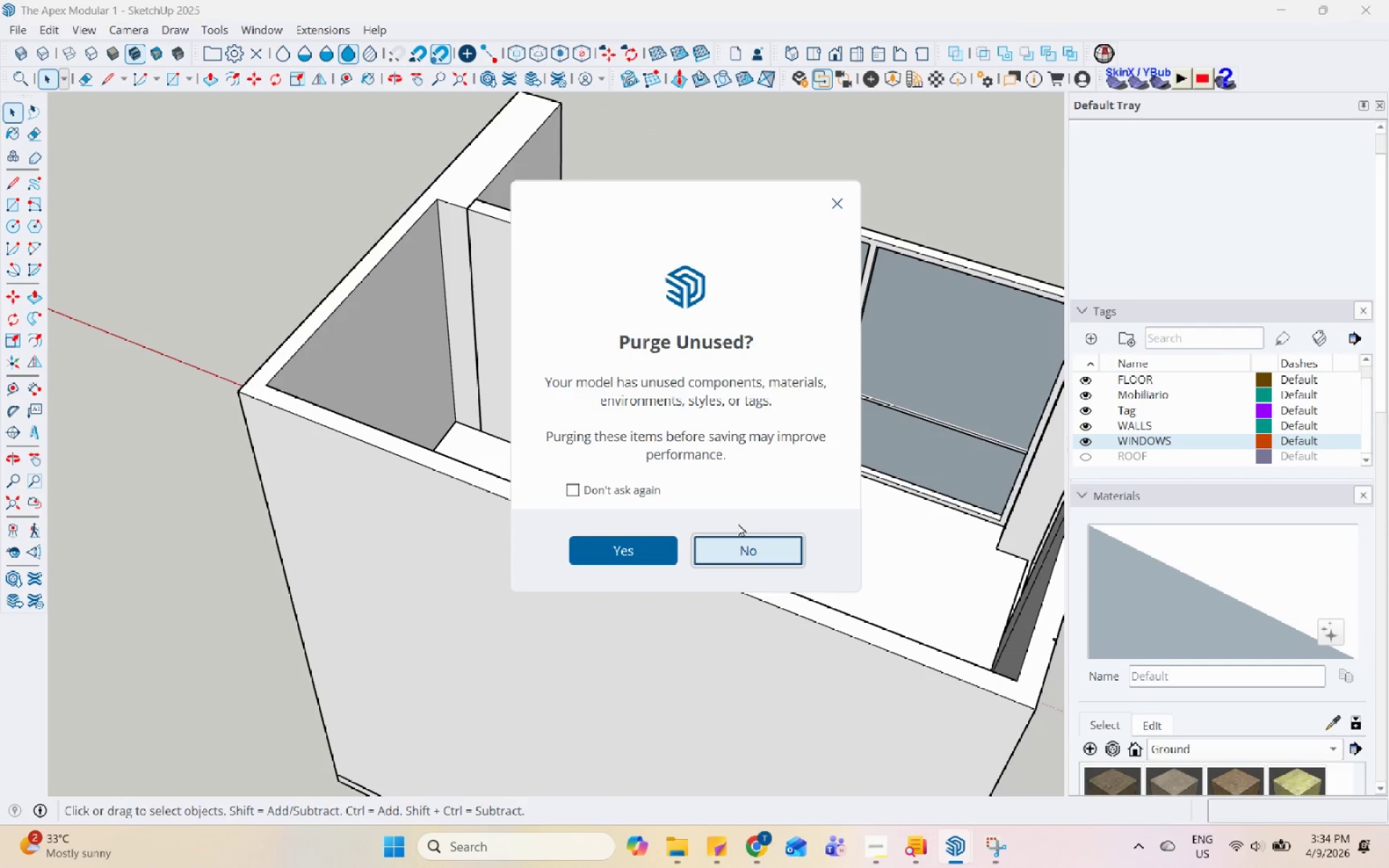 
left_click([739, 542])
 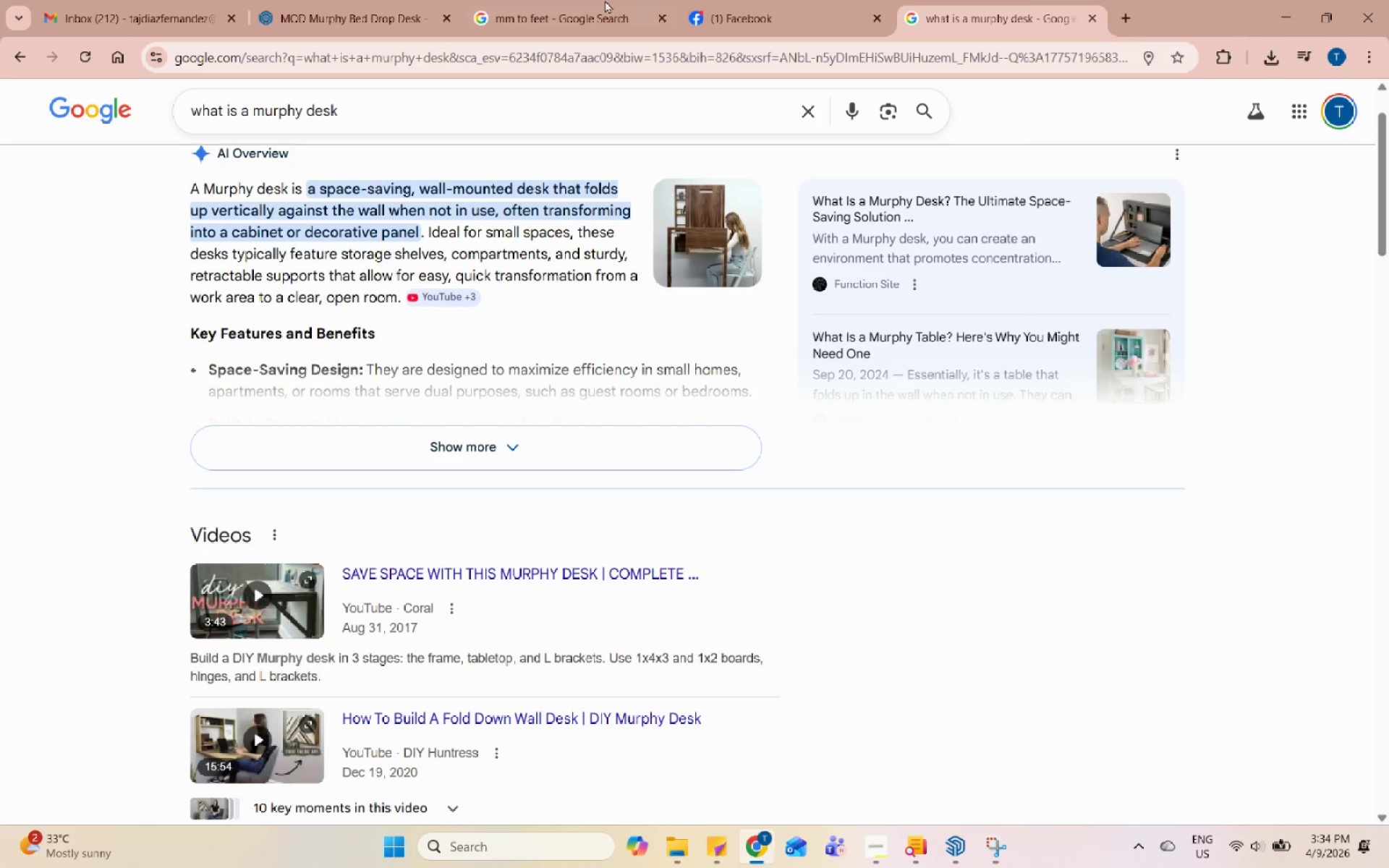 
left_click([324, 0])
 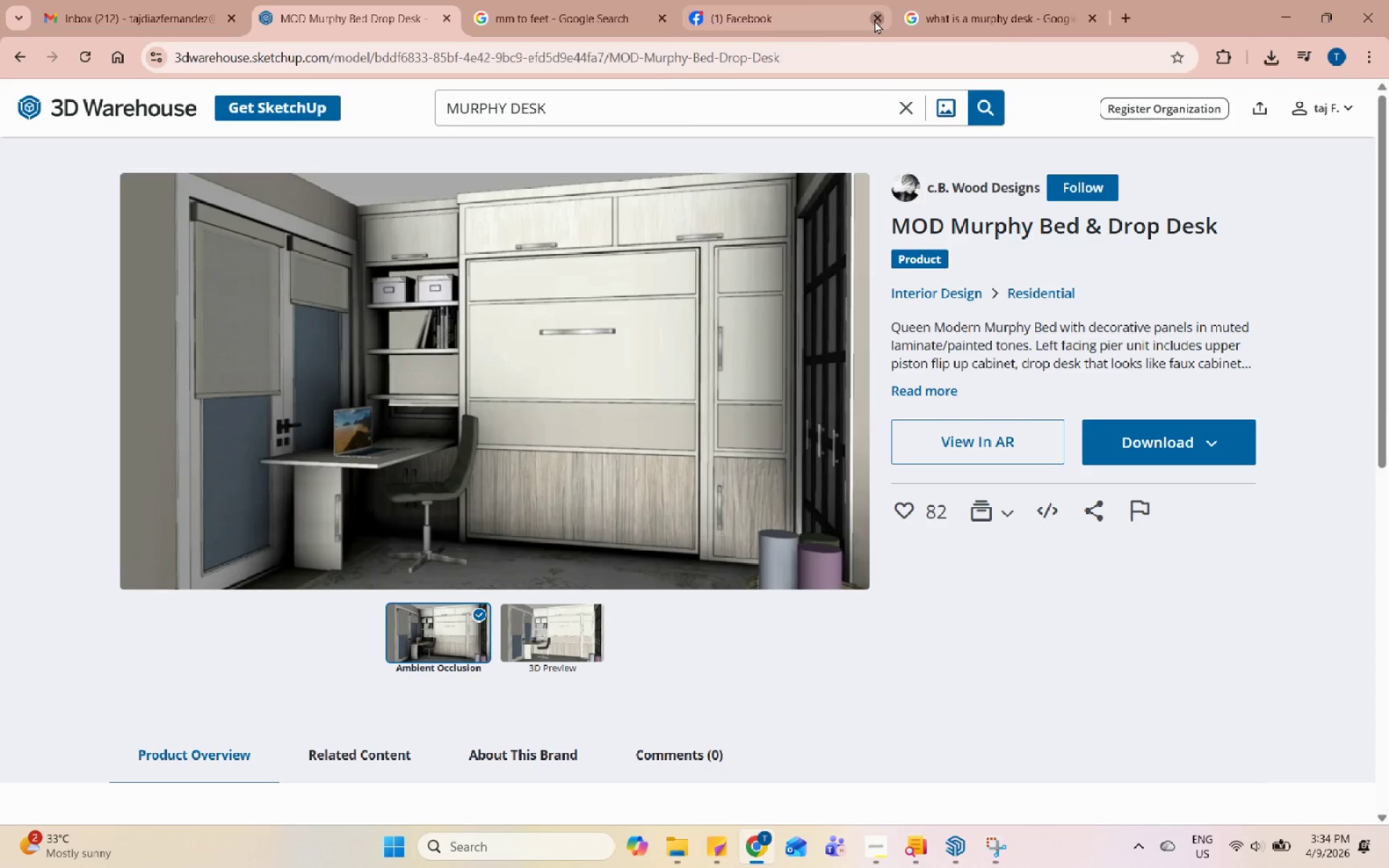 
double_click([658, 98])
 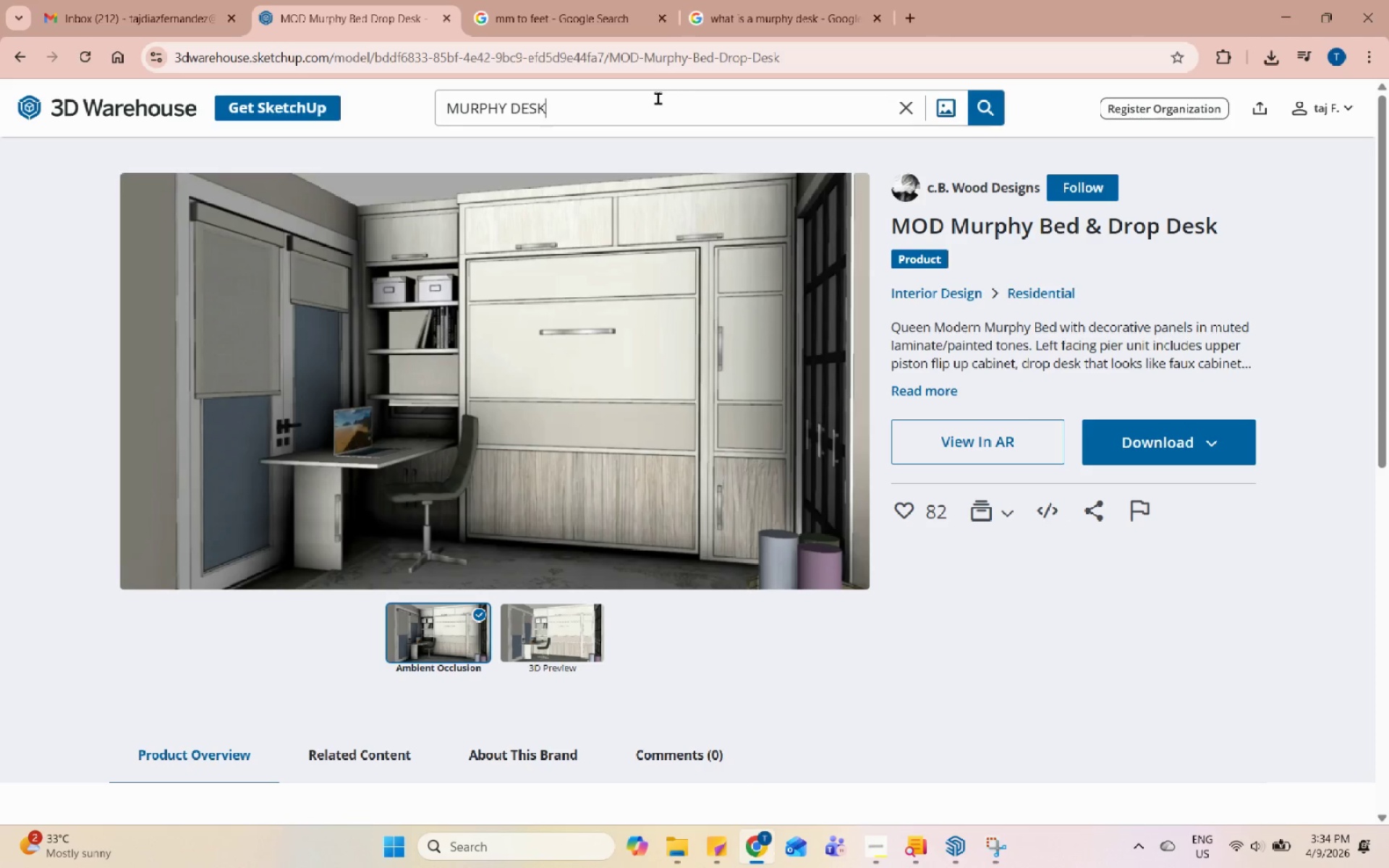 
triple_click([658, 98])
 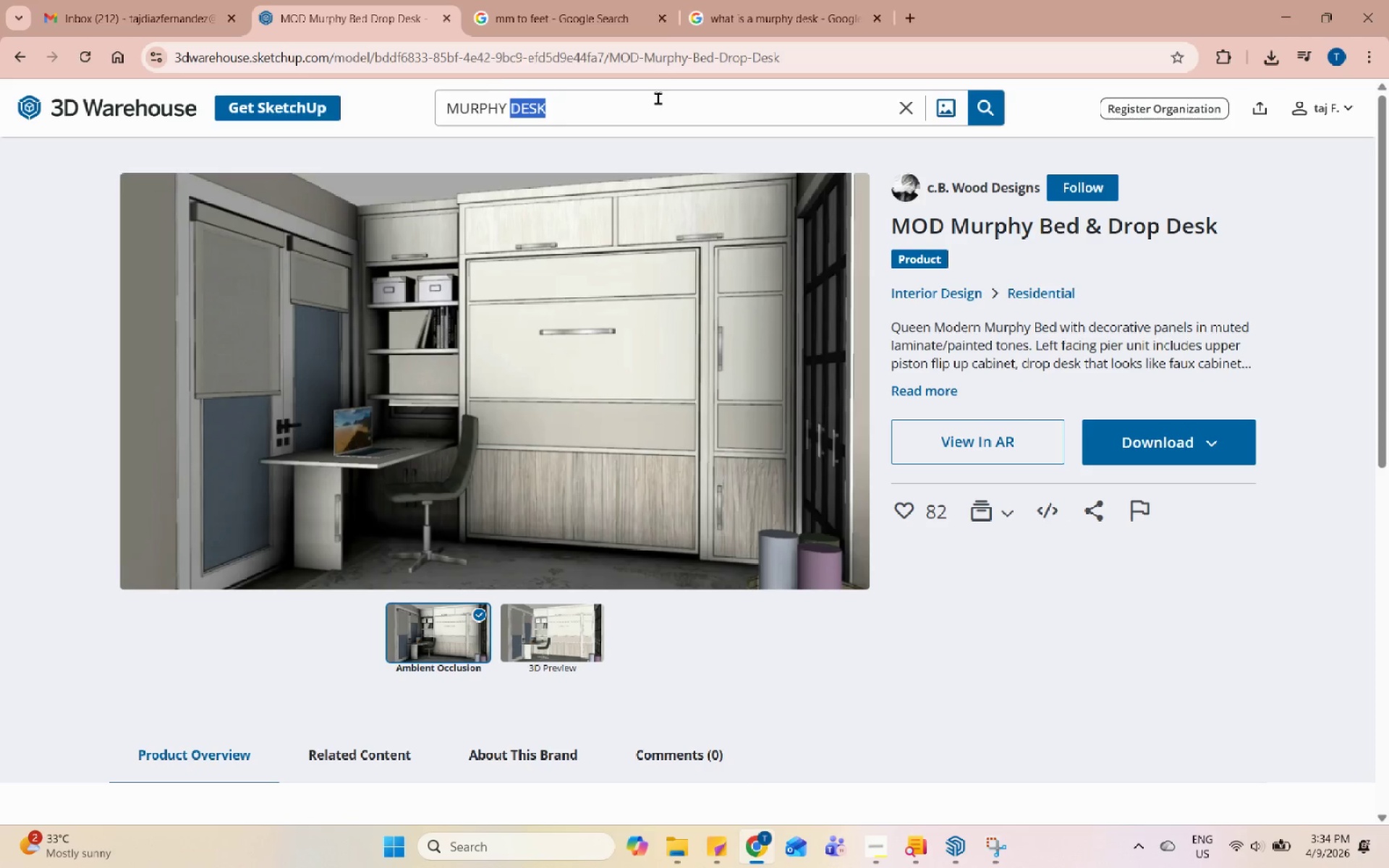 
triple_click([658, 98])
 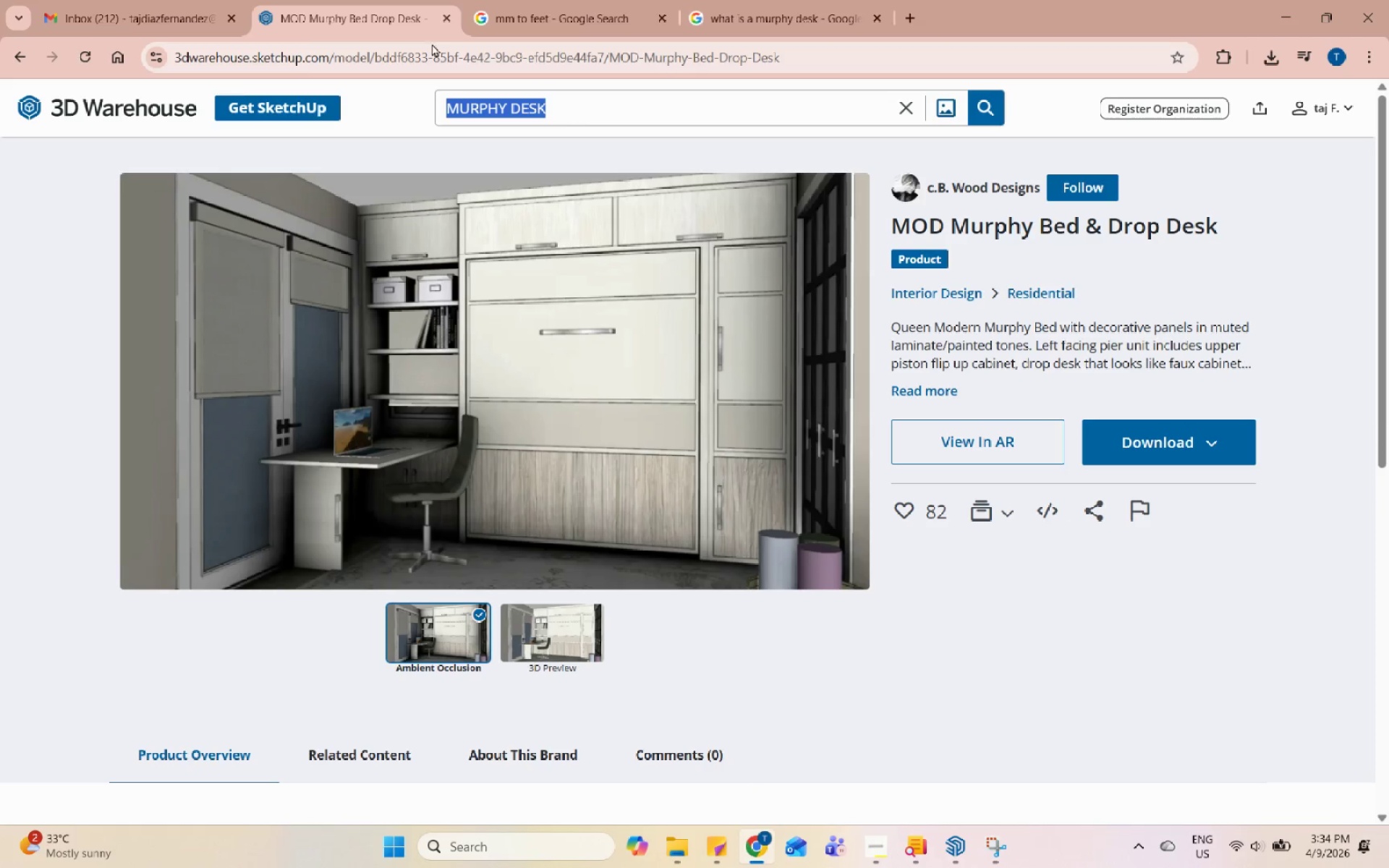 
left_click([25, 54])
 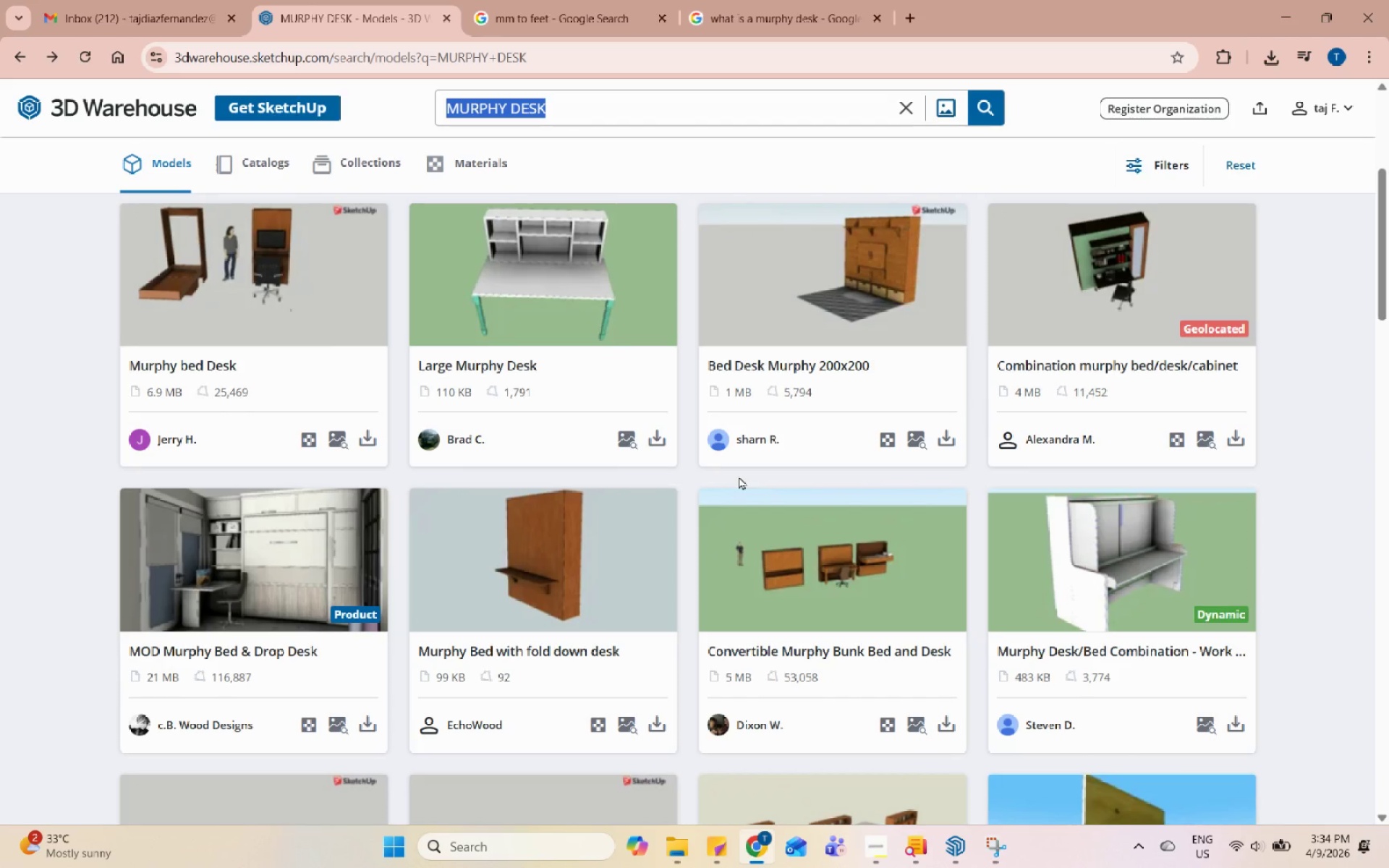 
scroll: coordinate [767, 521], scroll_direction: down, amount: 1.0
 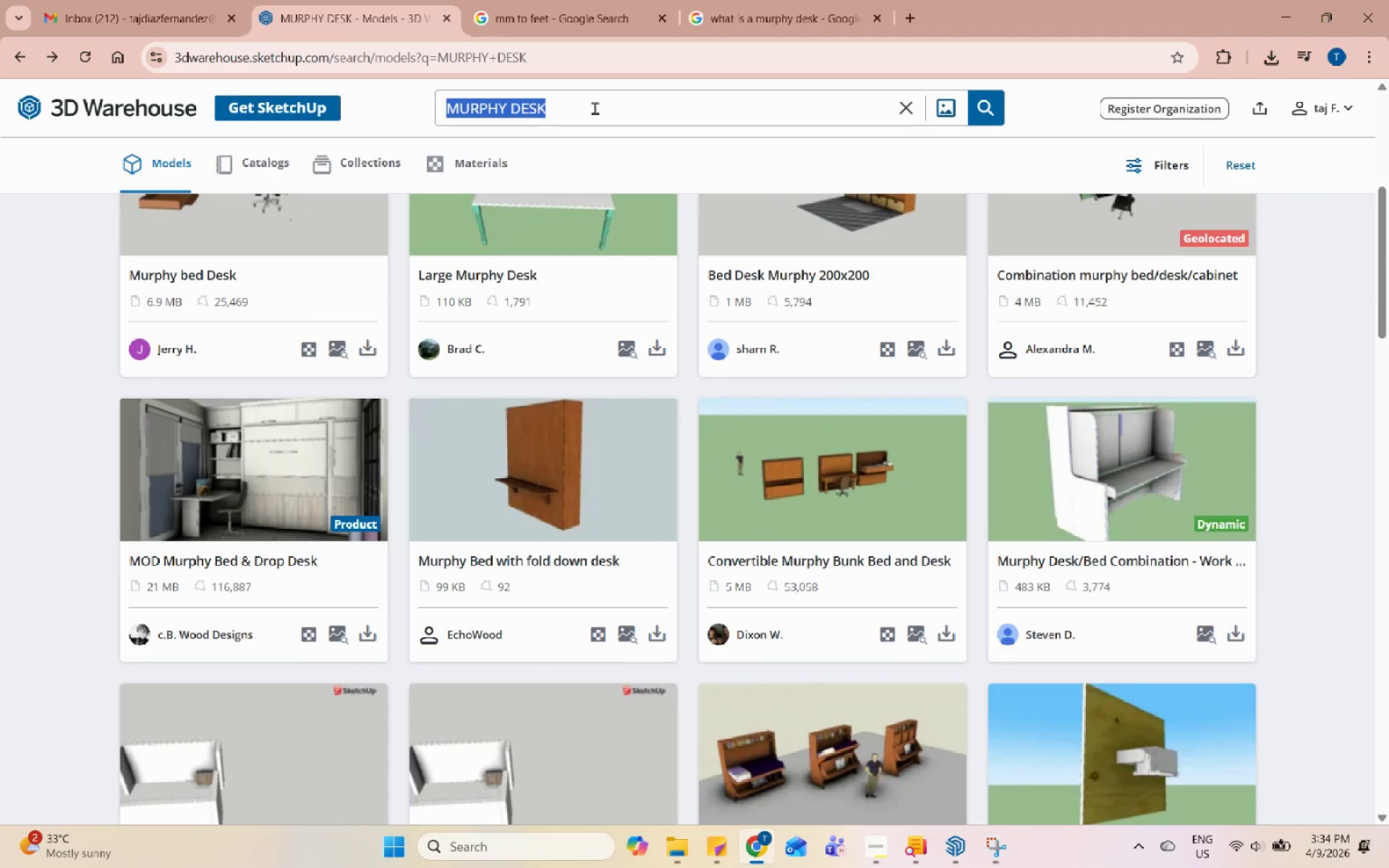 
type(shelve)
 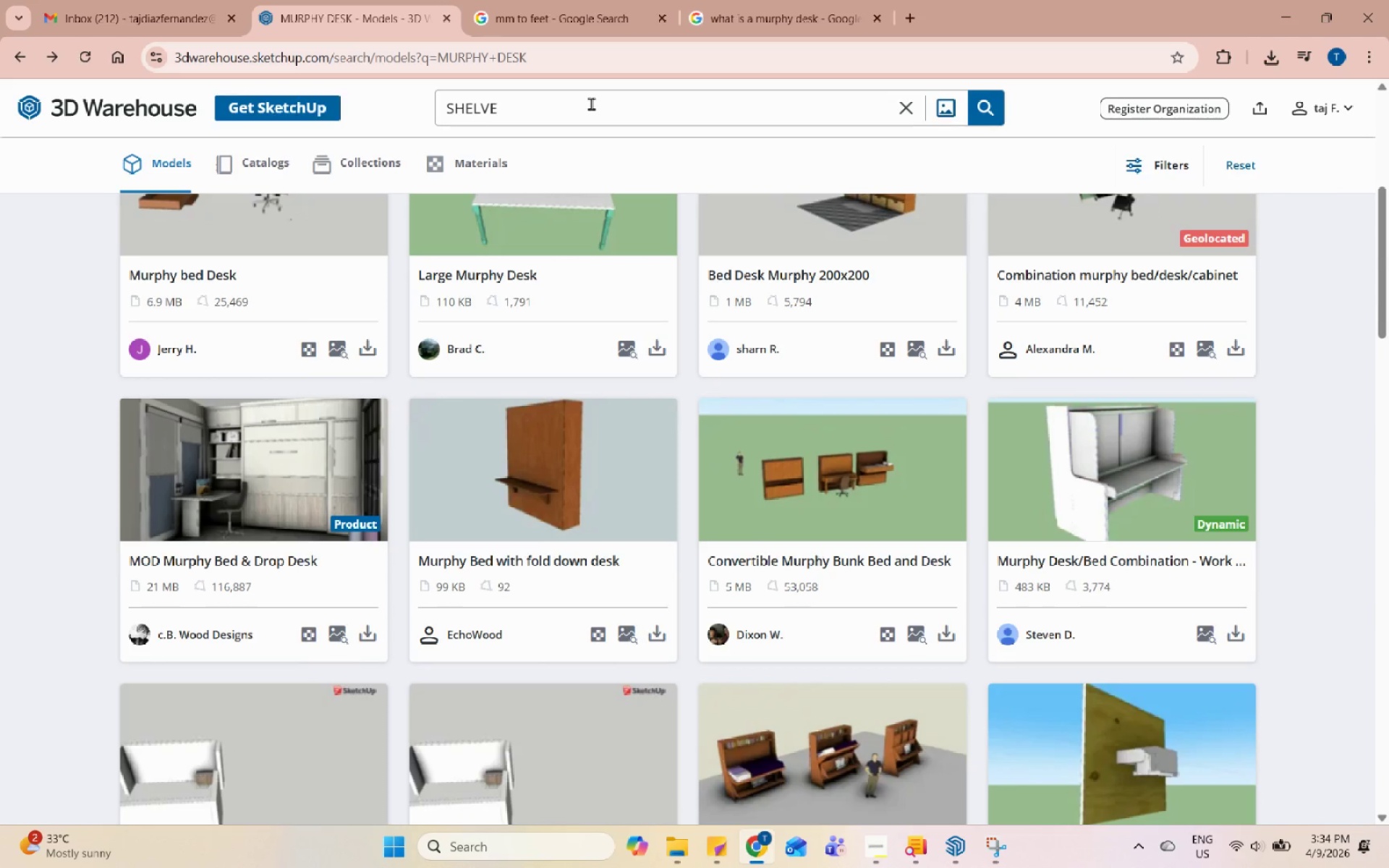 
key(Enter)
 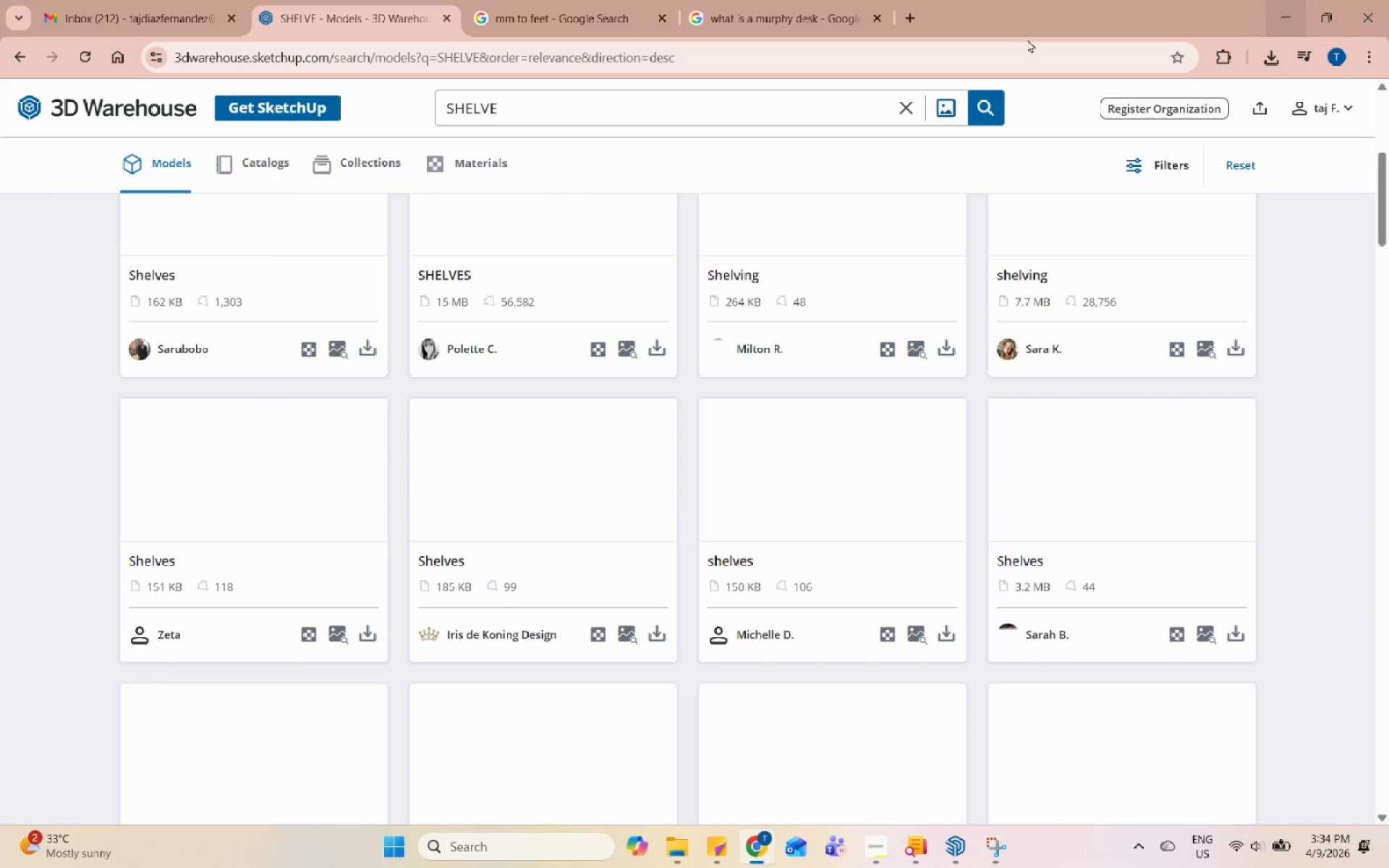 
scroll: coordinate [623, 502], scroll_direction: up, amount: 12.0
 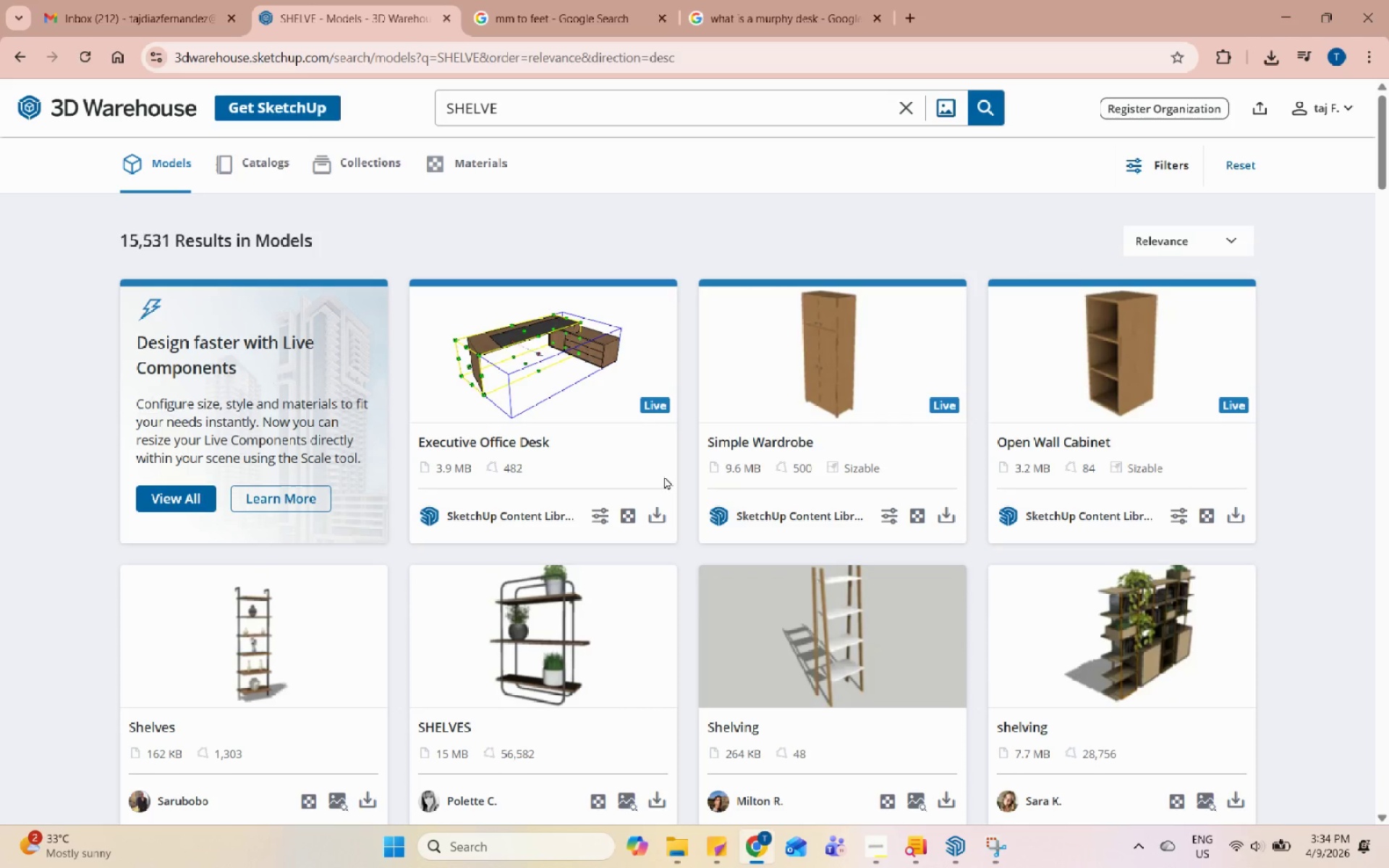 
scroll: coordinate [682, 475], scroll_direction: down, amount: 18.0
 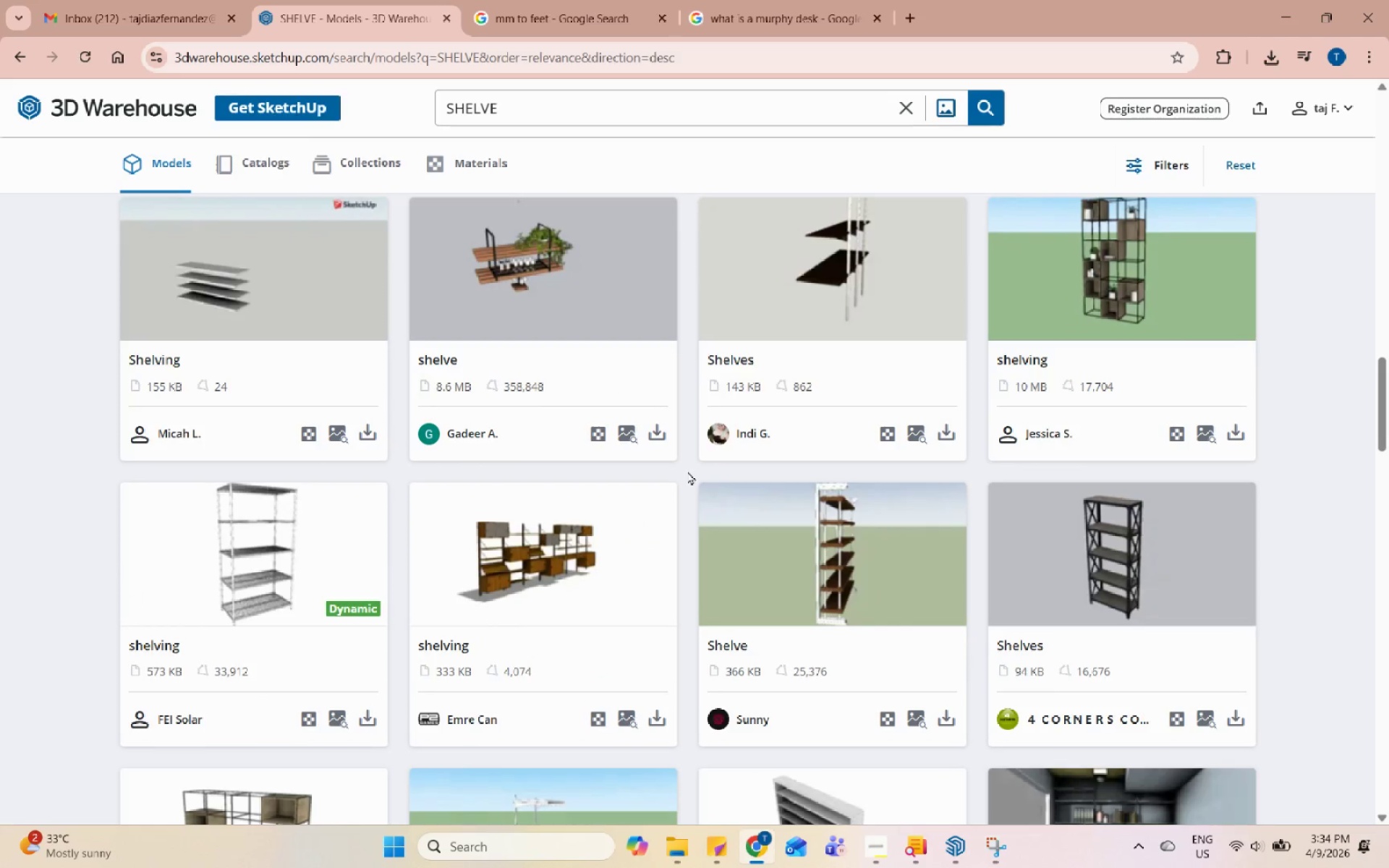 
scroll: coordinate [753, 602], scroll_direction: down, amount: 8.0
 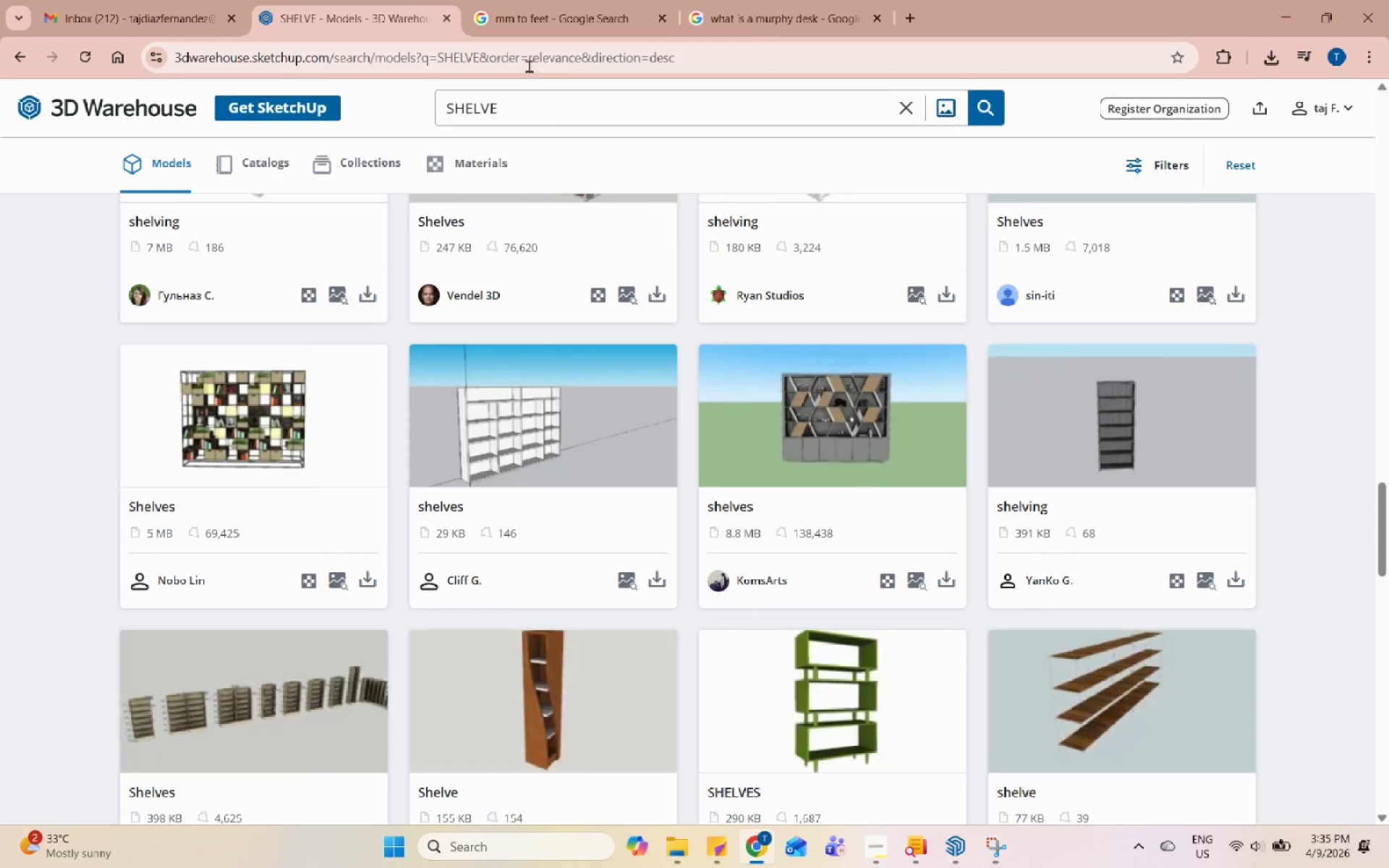 
left_click([551, 114])
 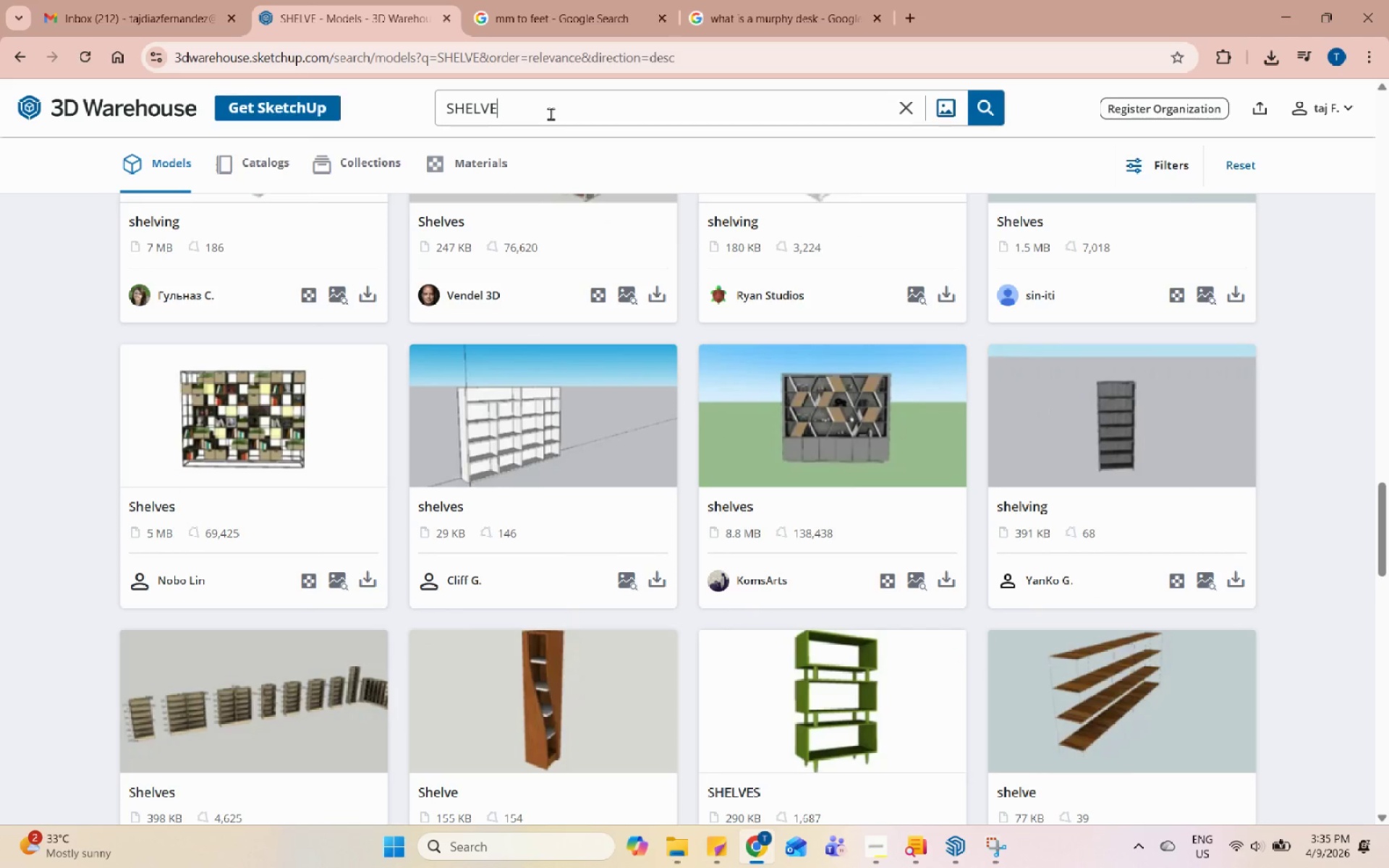 
key(Backspace)
 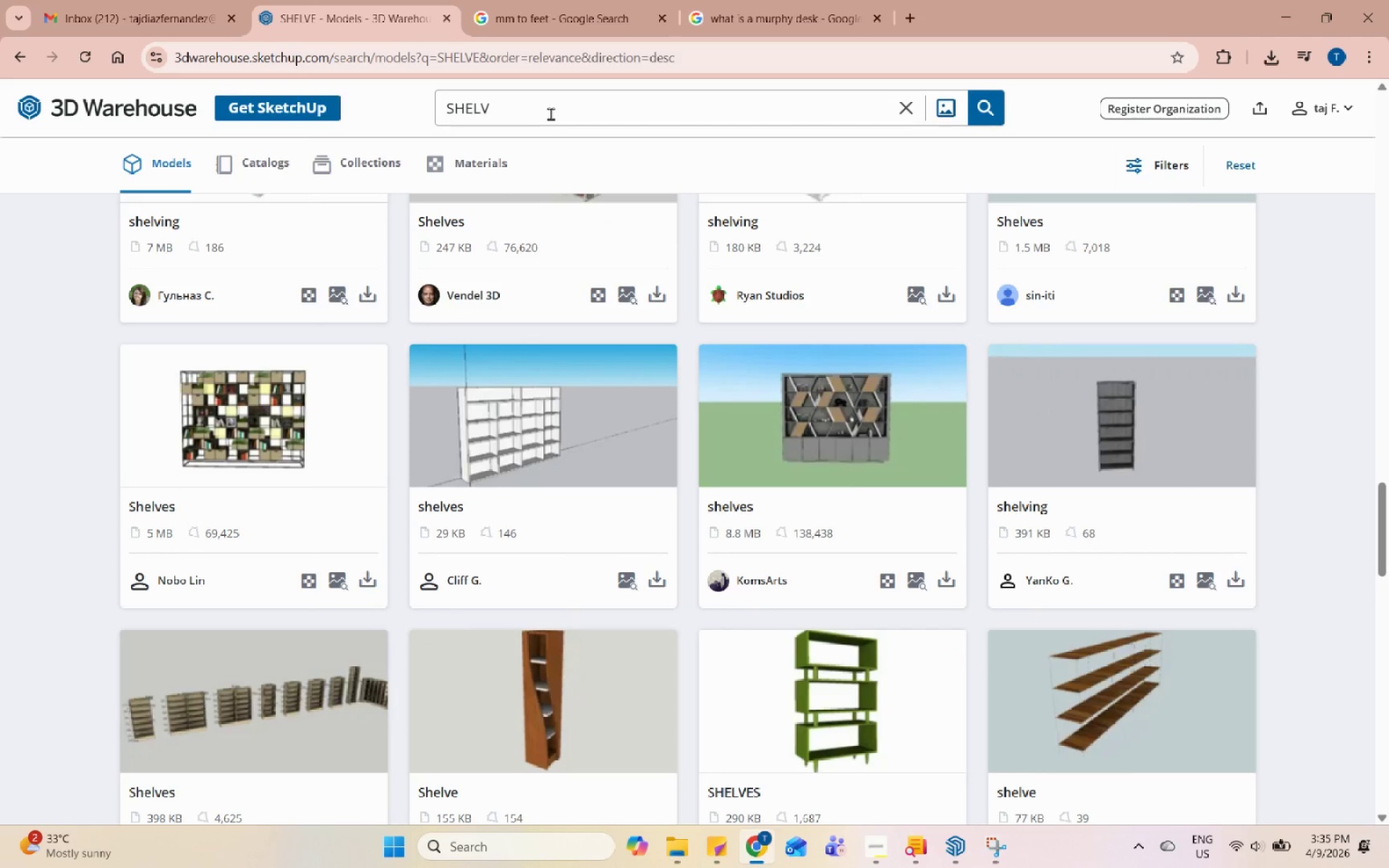 
key(Backspace)
 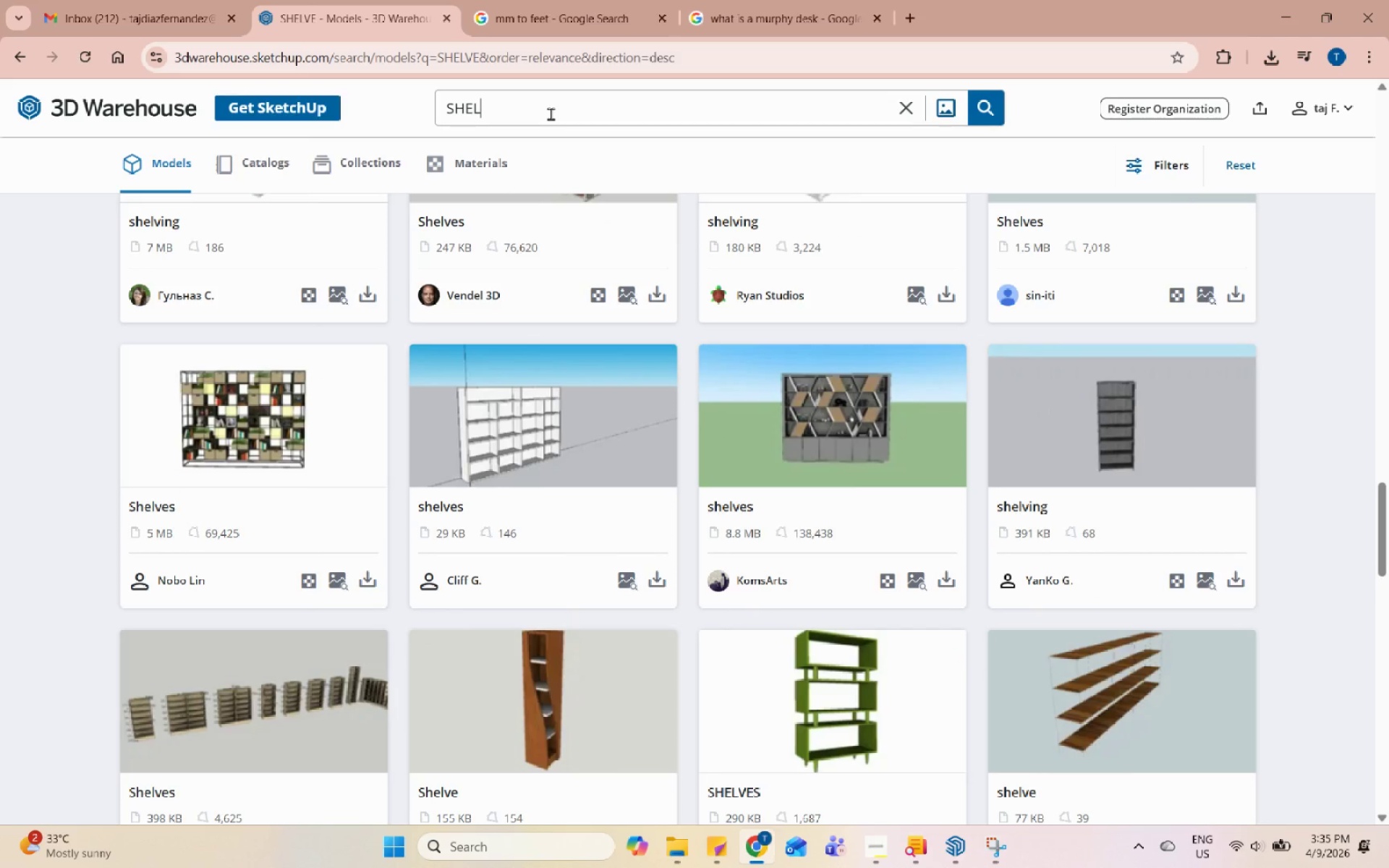 
key(F)
 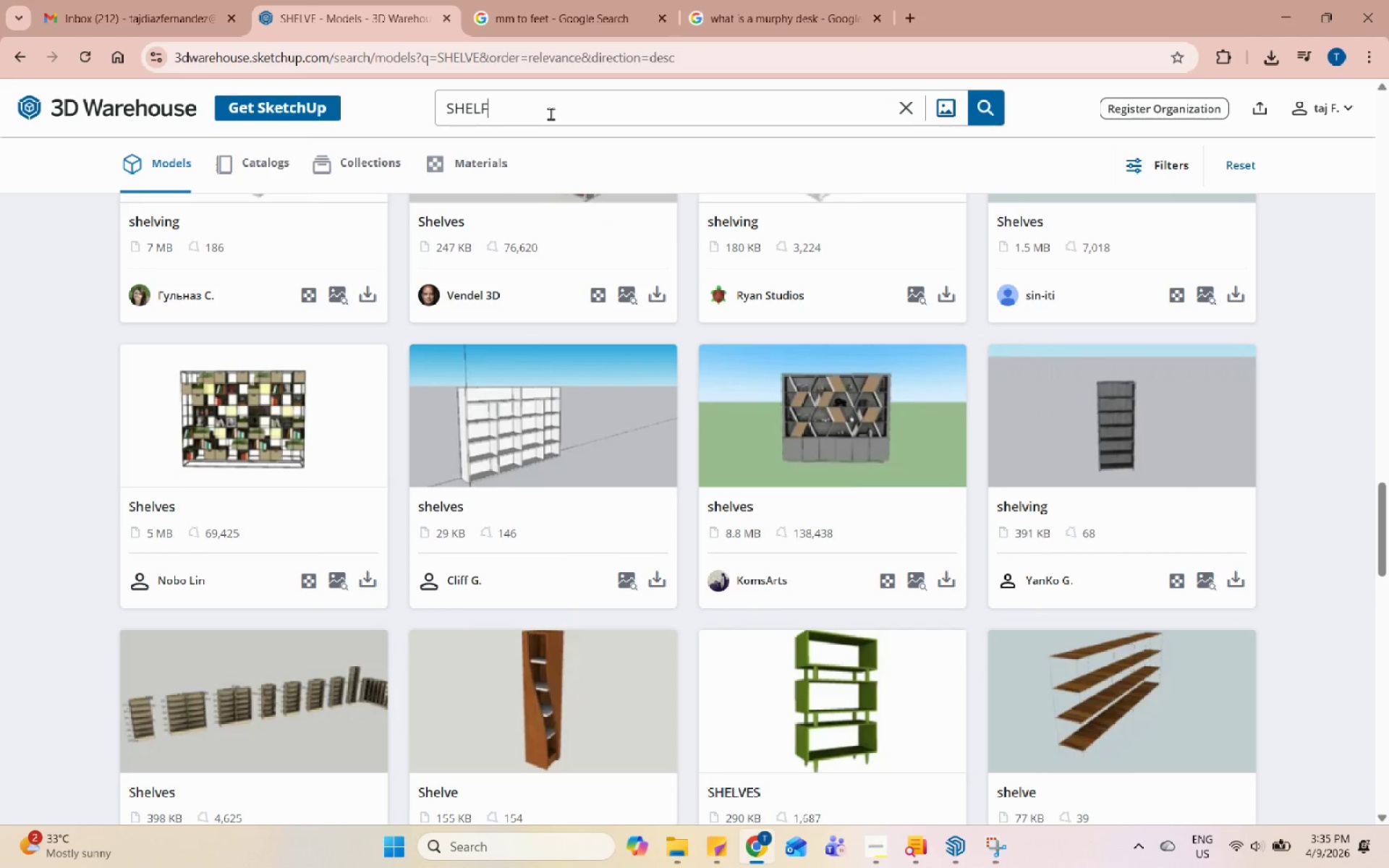 
key(Enter)
 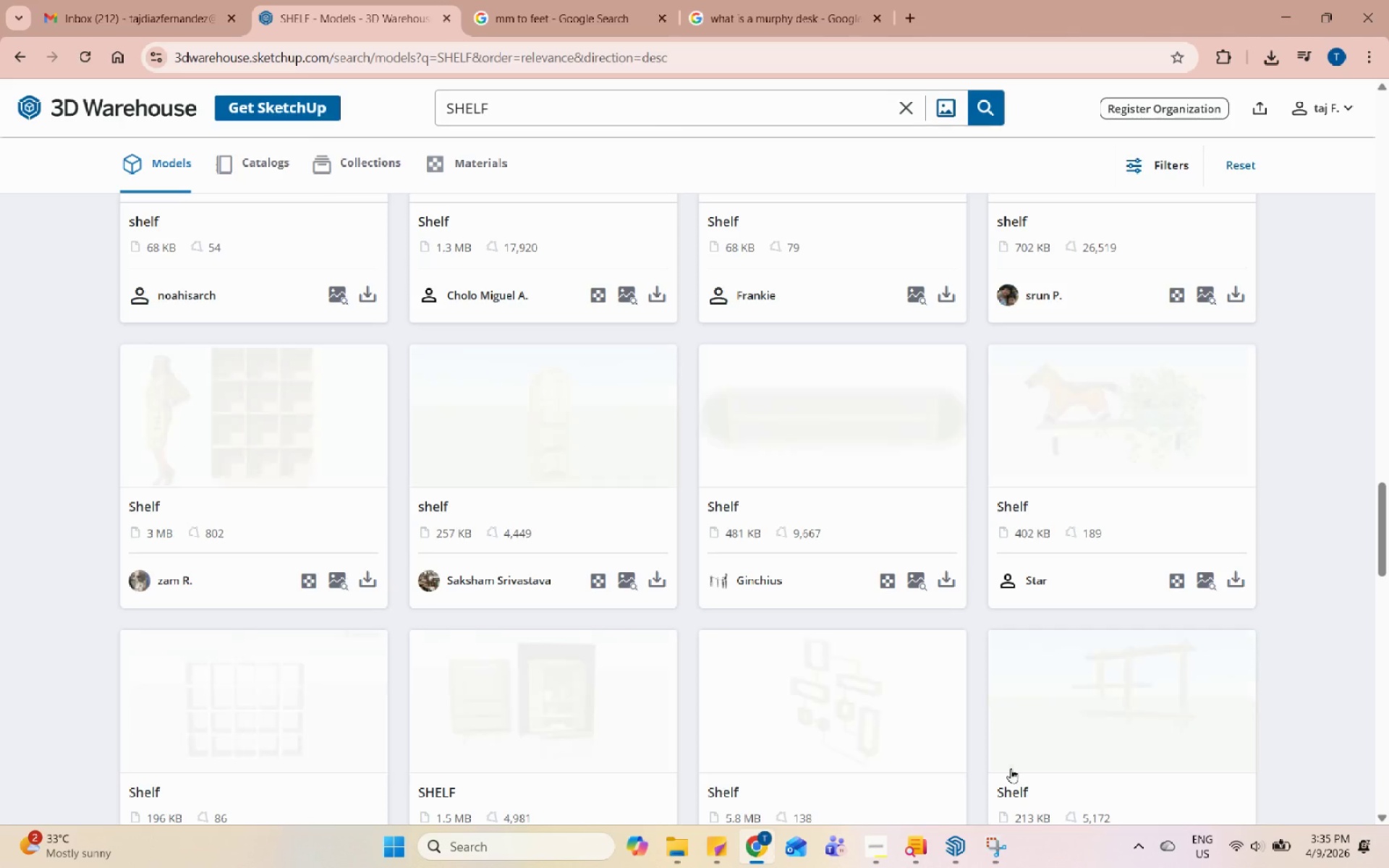 
left_click([962, 867])
 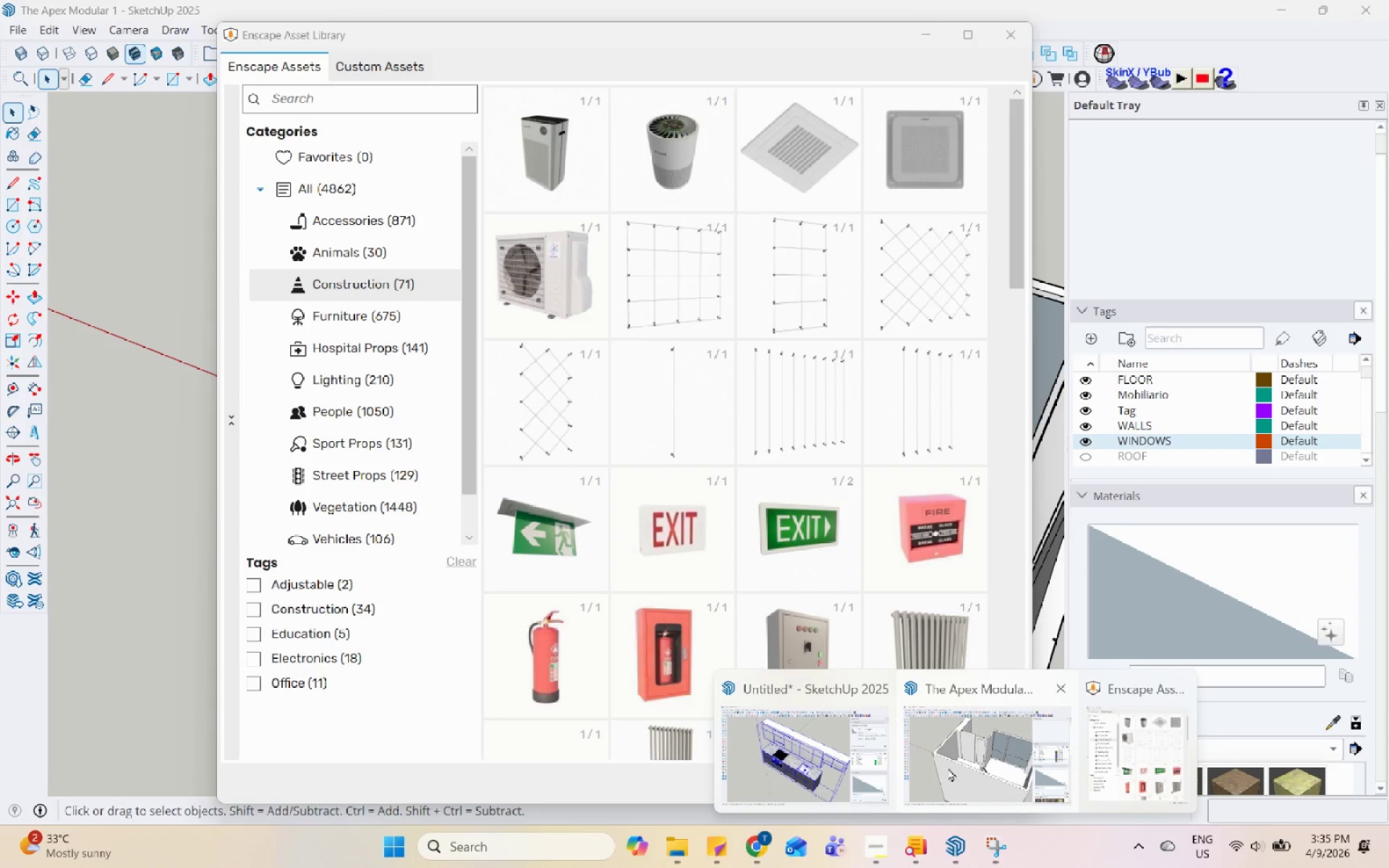 
left_click([980, 773])
 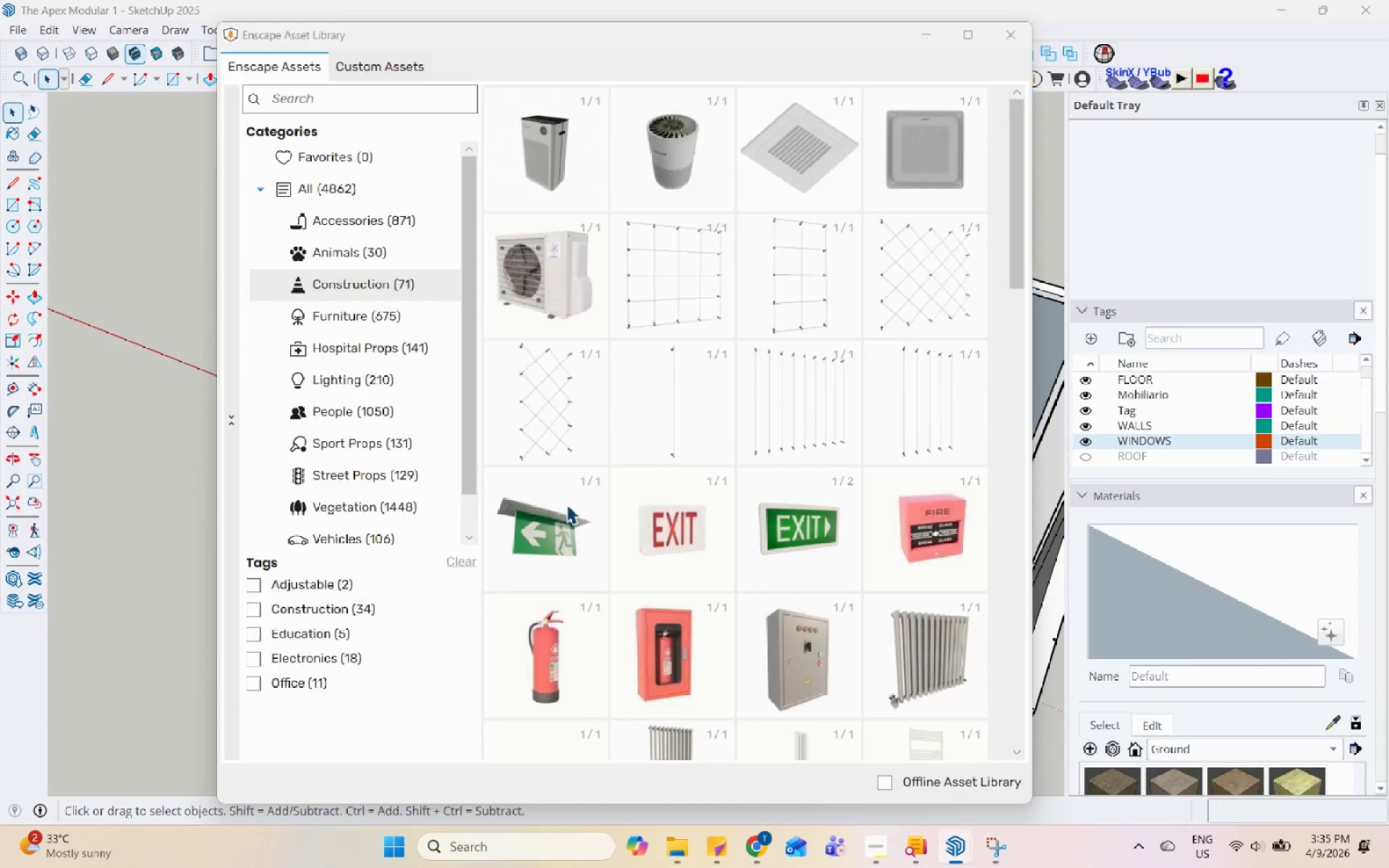 
scroll: coordinate [476, 327], scroll_direction: down, amount: 4.0
 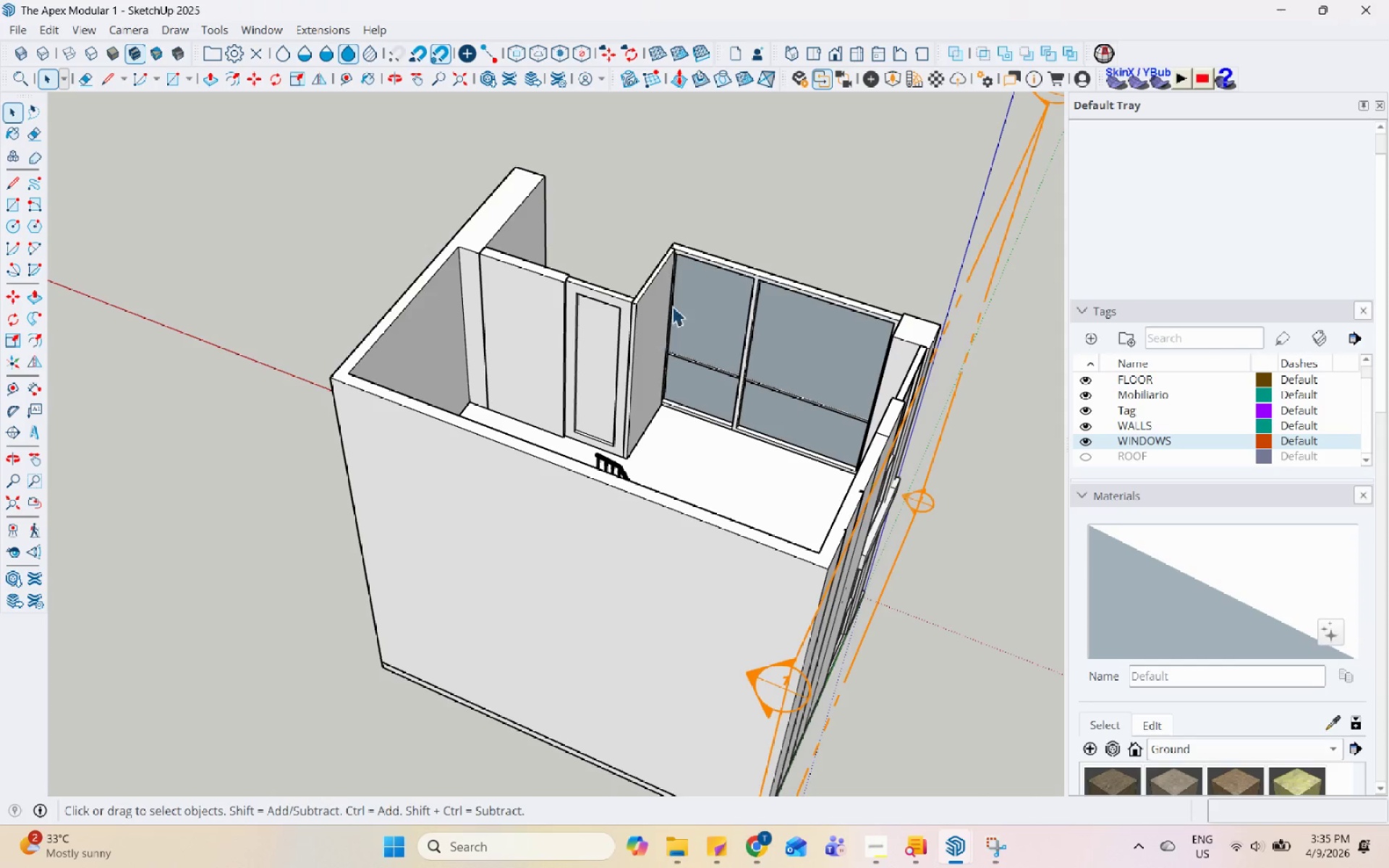 
middle_click([712, 246])
 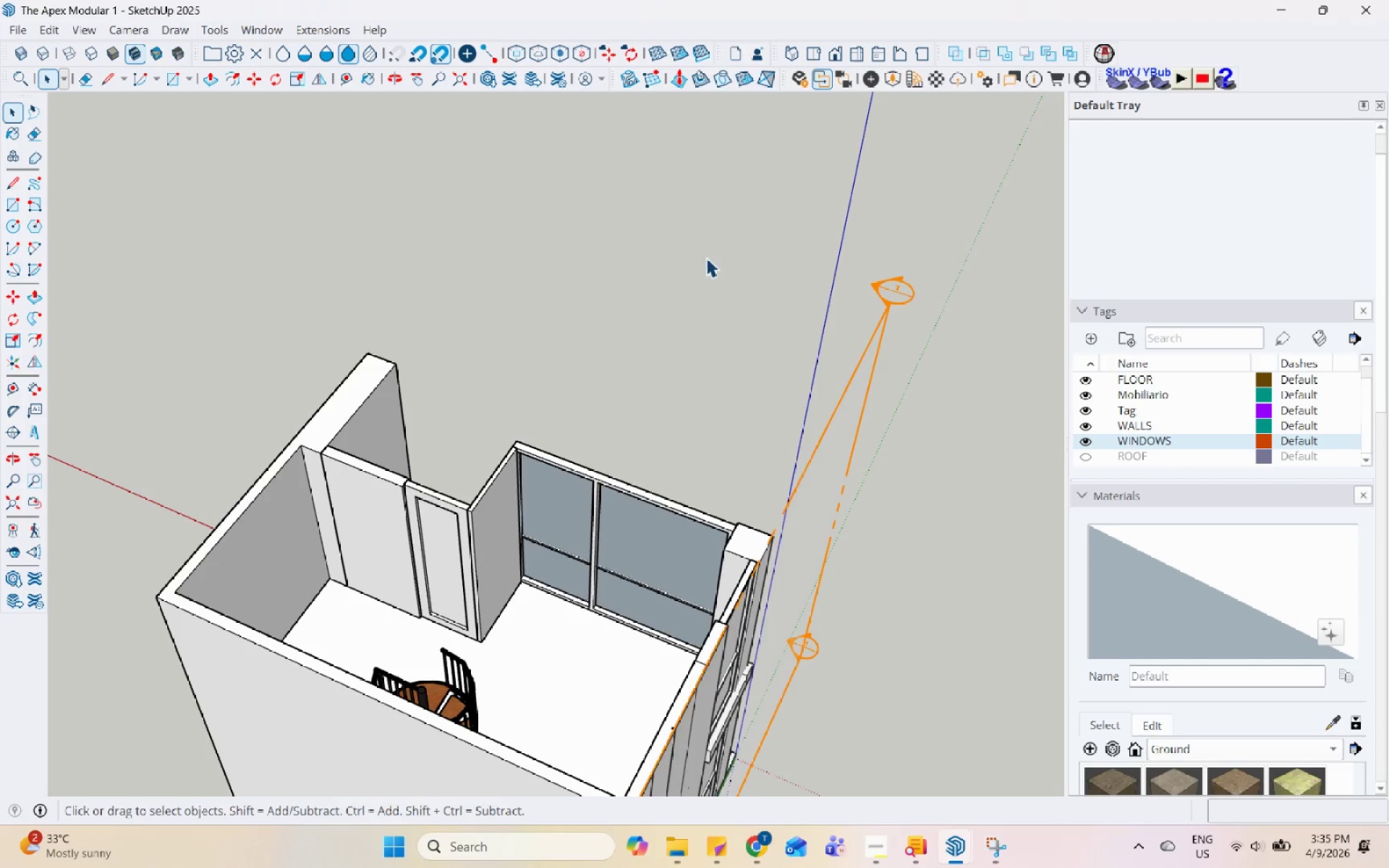 
scroll: coordinate [671, 268], scroll_direction: up, amount: 1.0
 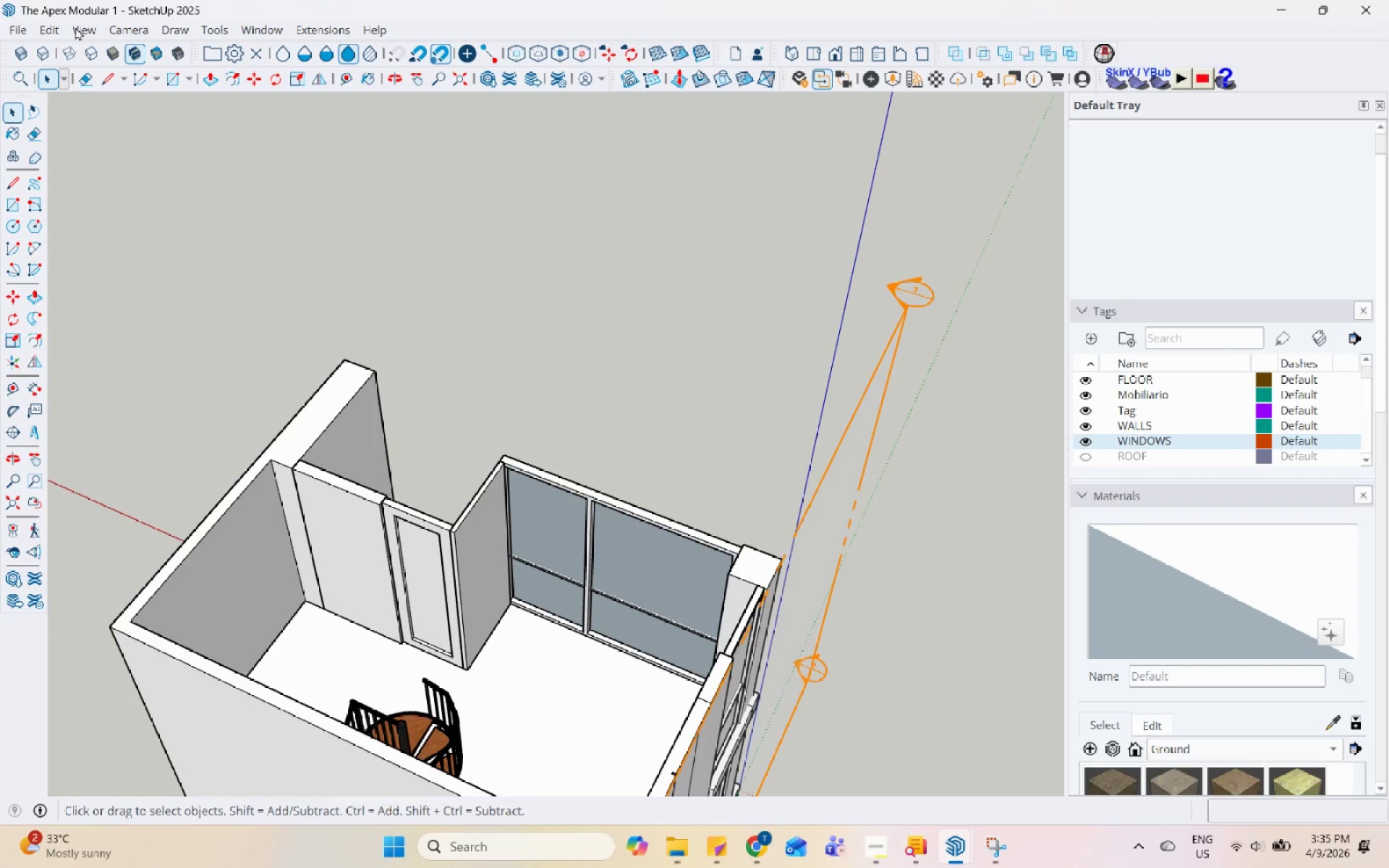 
left_click([23, 27])
 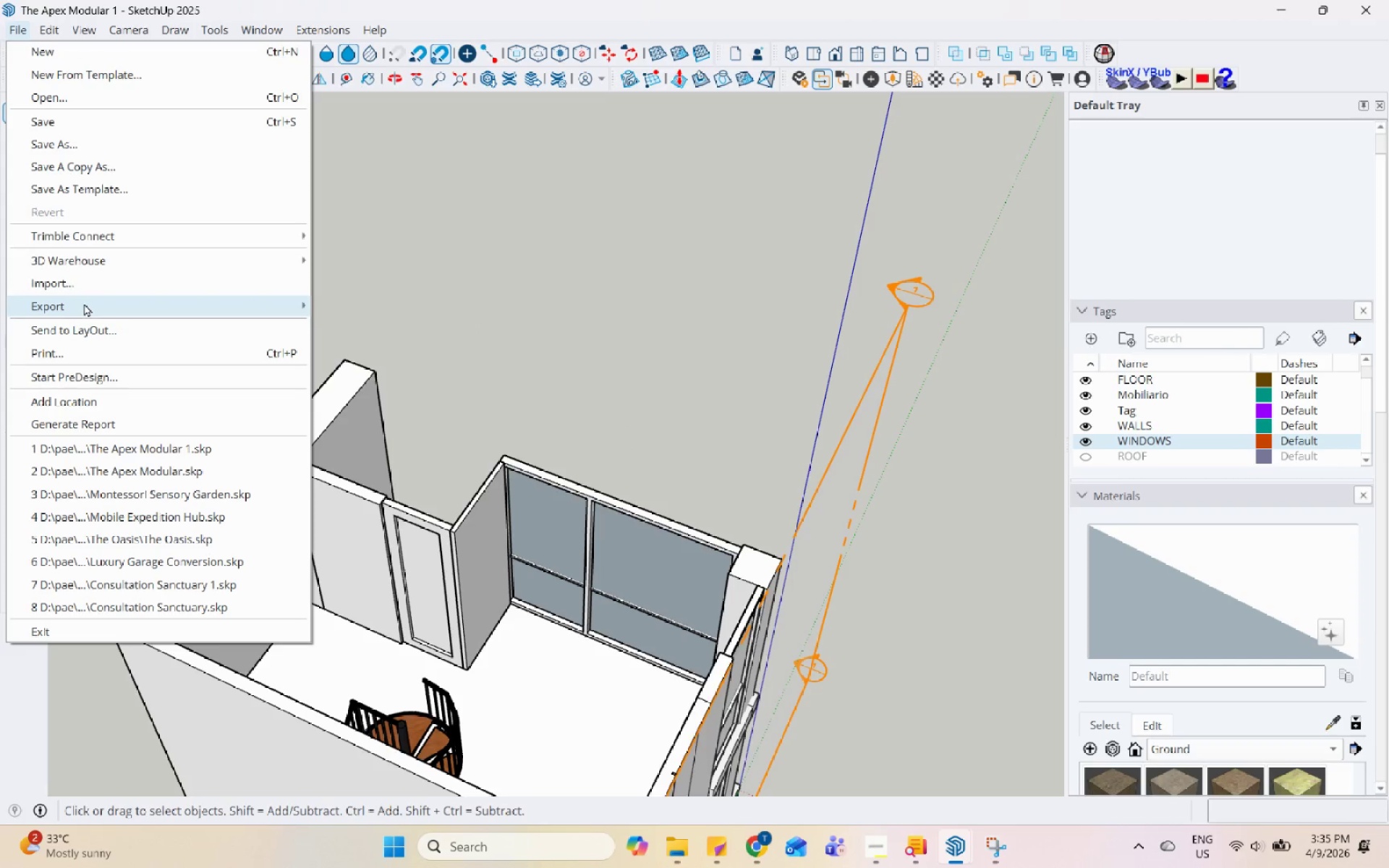 
left_click([89, 285])
 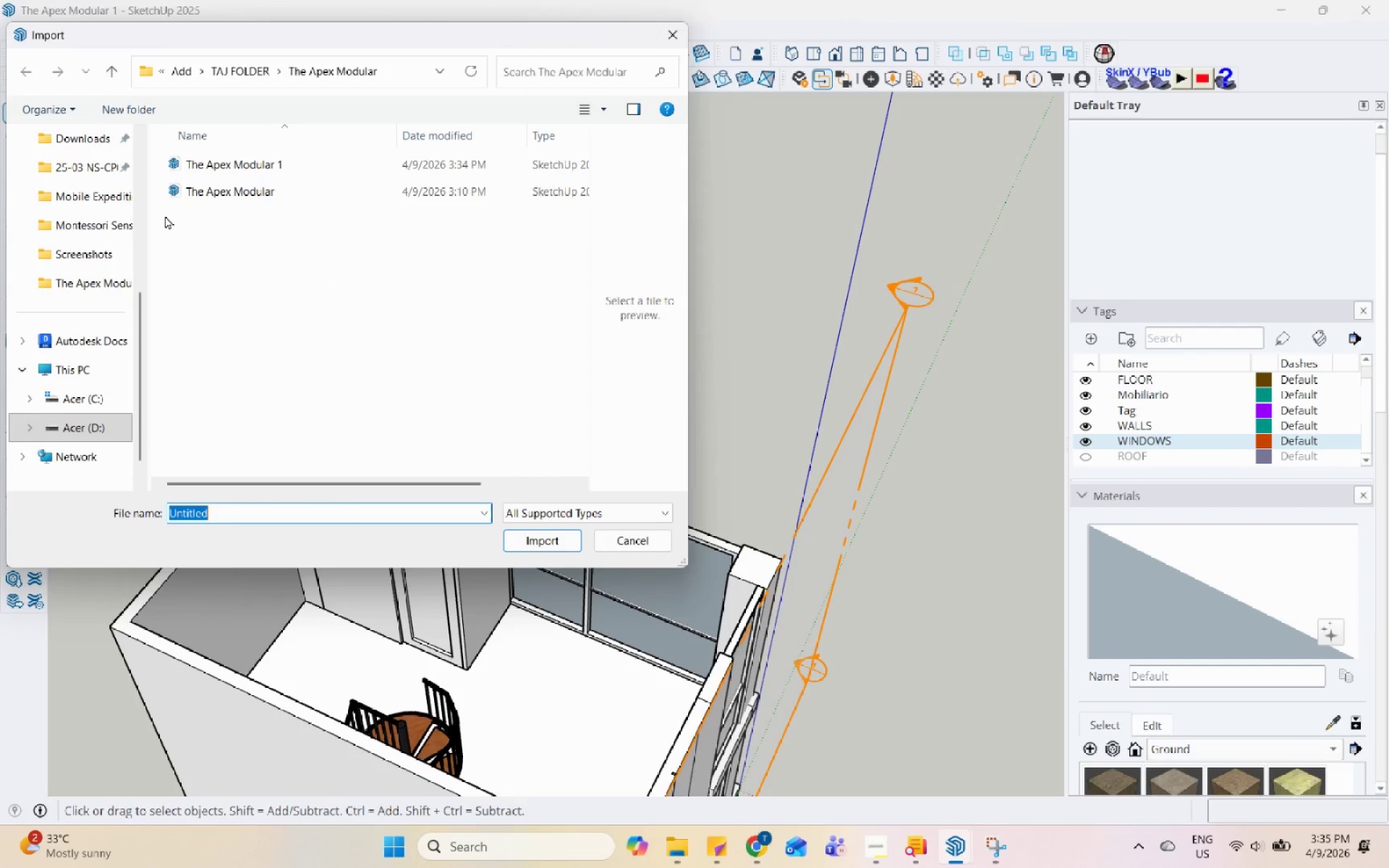 
scroll: coordinate [109, 275], scroll_direction: up, amount: 4.0
 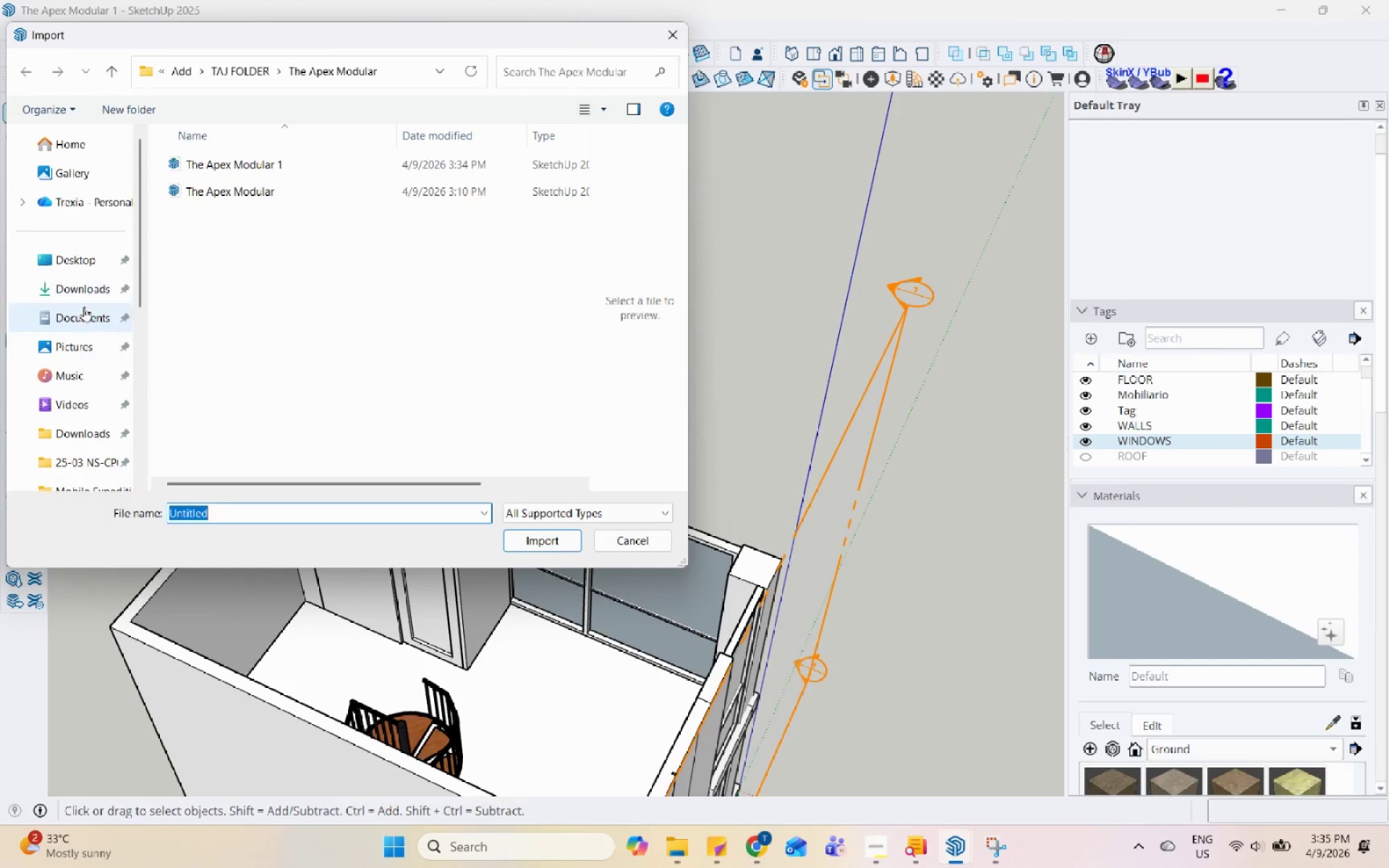 
left_click([85, 289])
 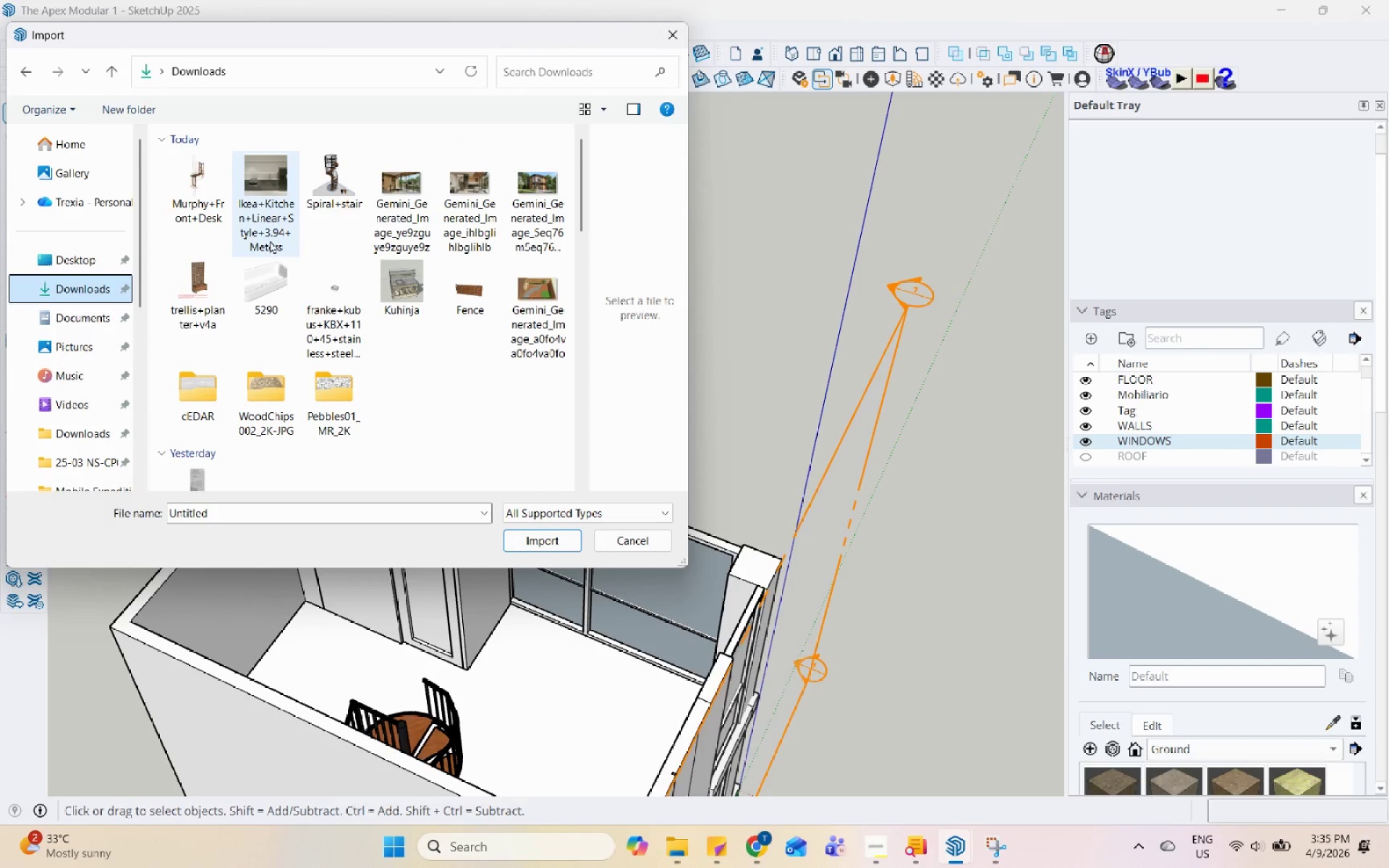 
left_click([178, 186])
 